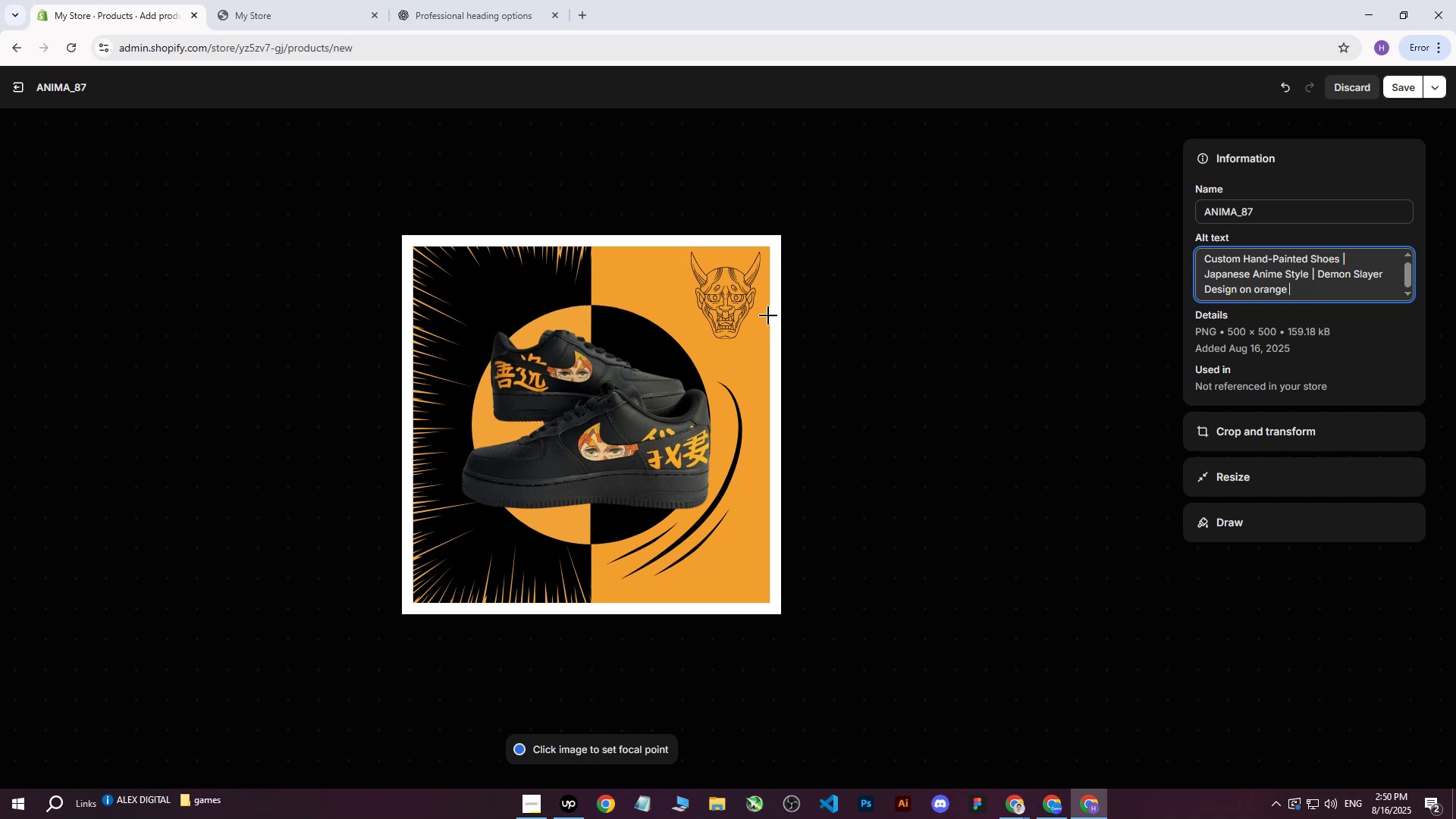 
type(and black background )
 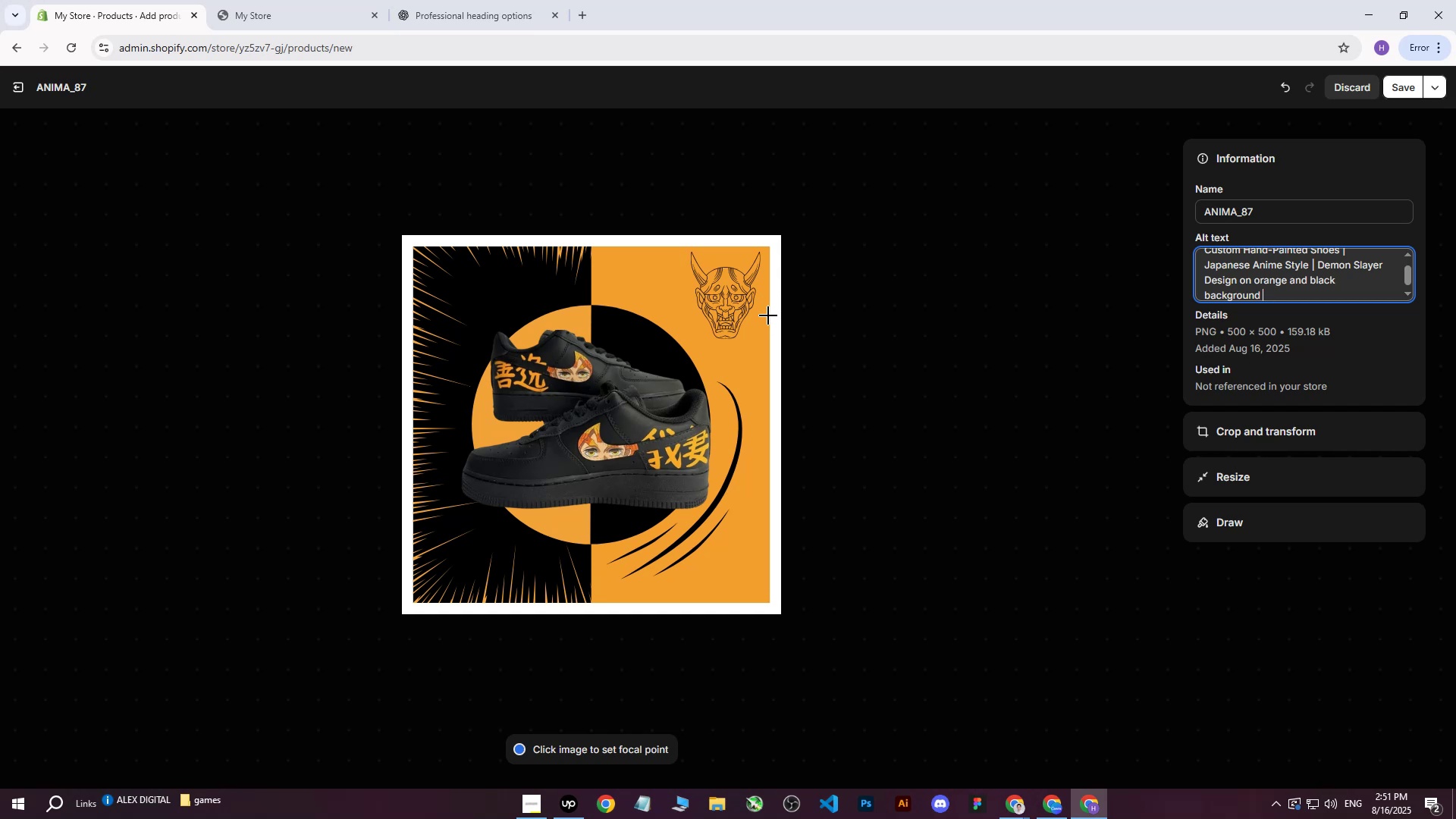 
wait(22.44)
 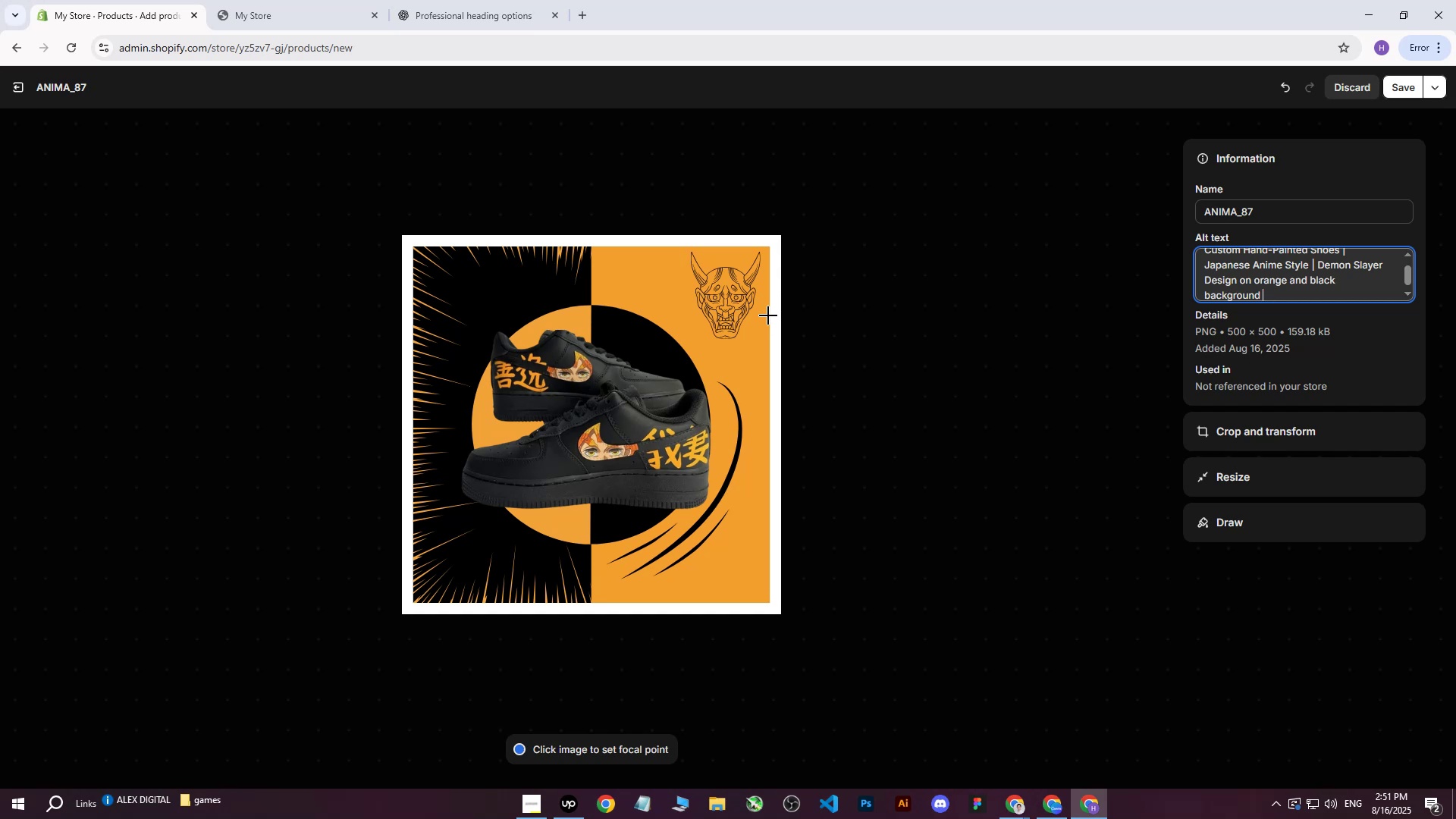 
type(with Demon logo and anime elements.)
 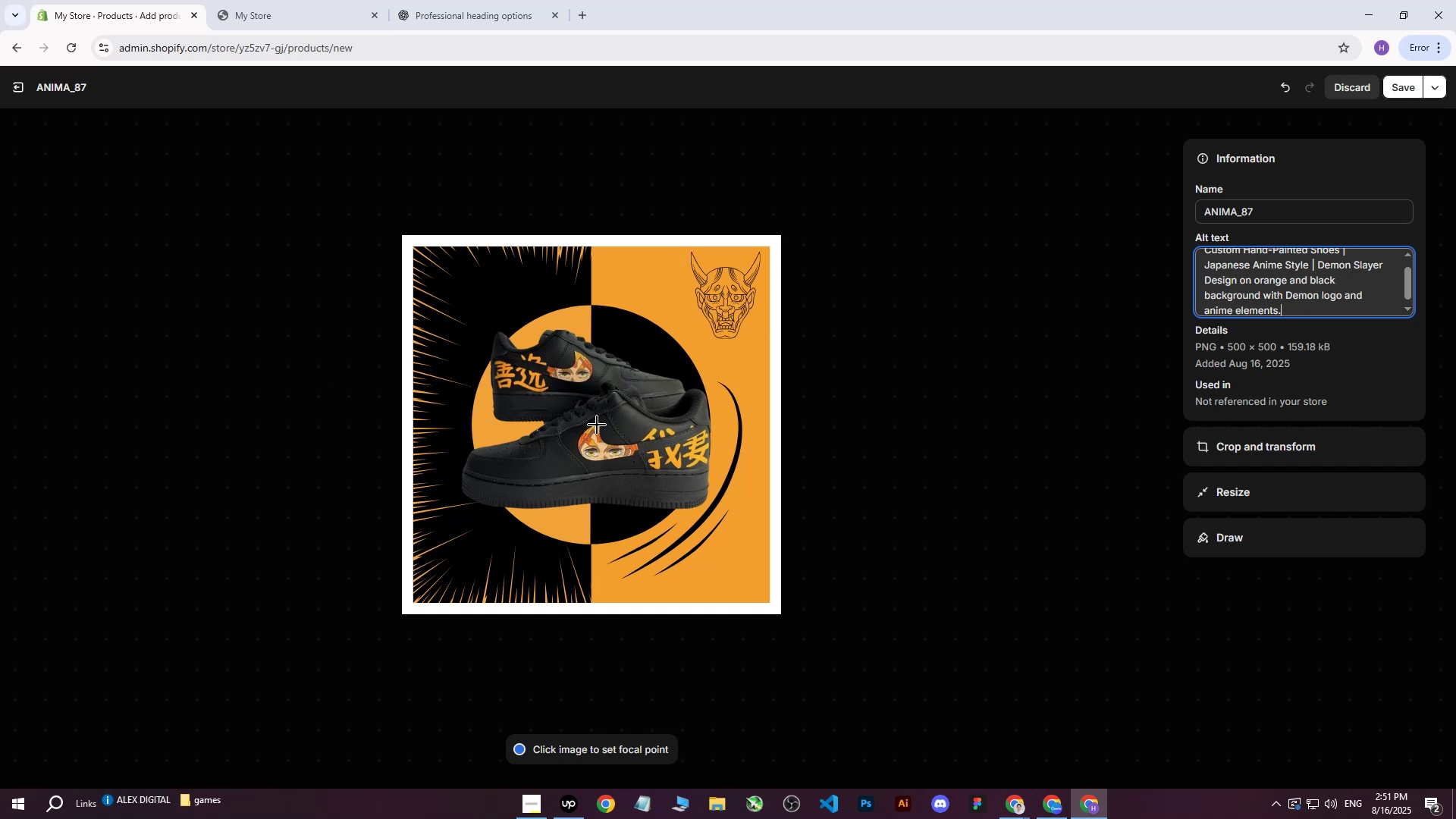 
left_click([592, 425])
 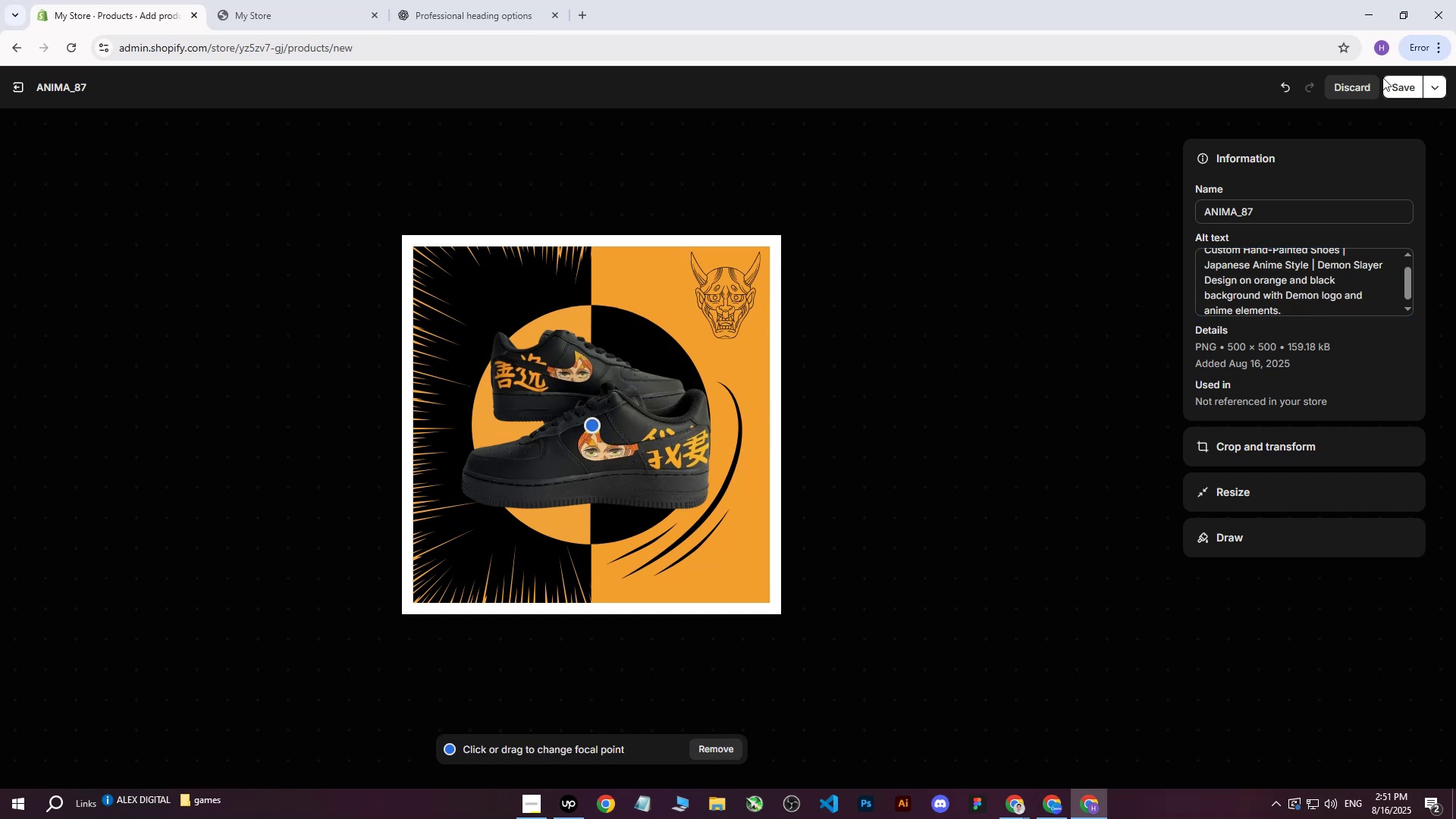 
left_click([1407, 80])
 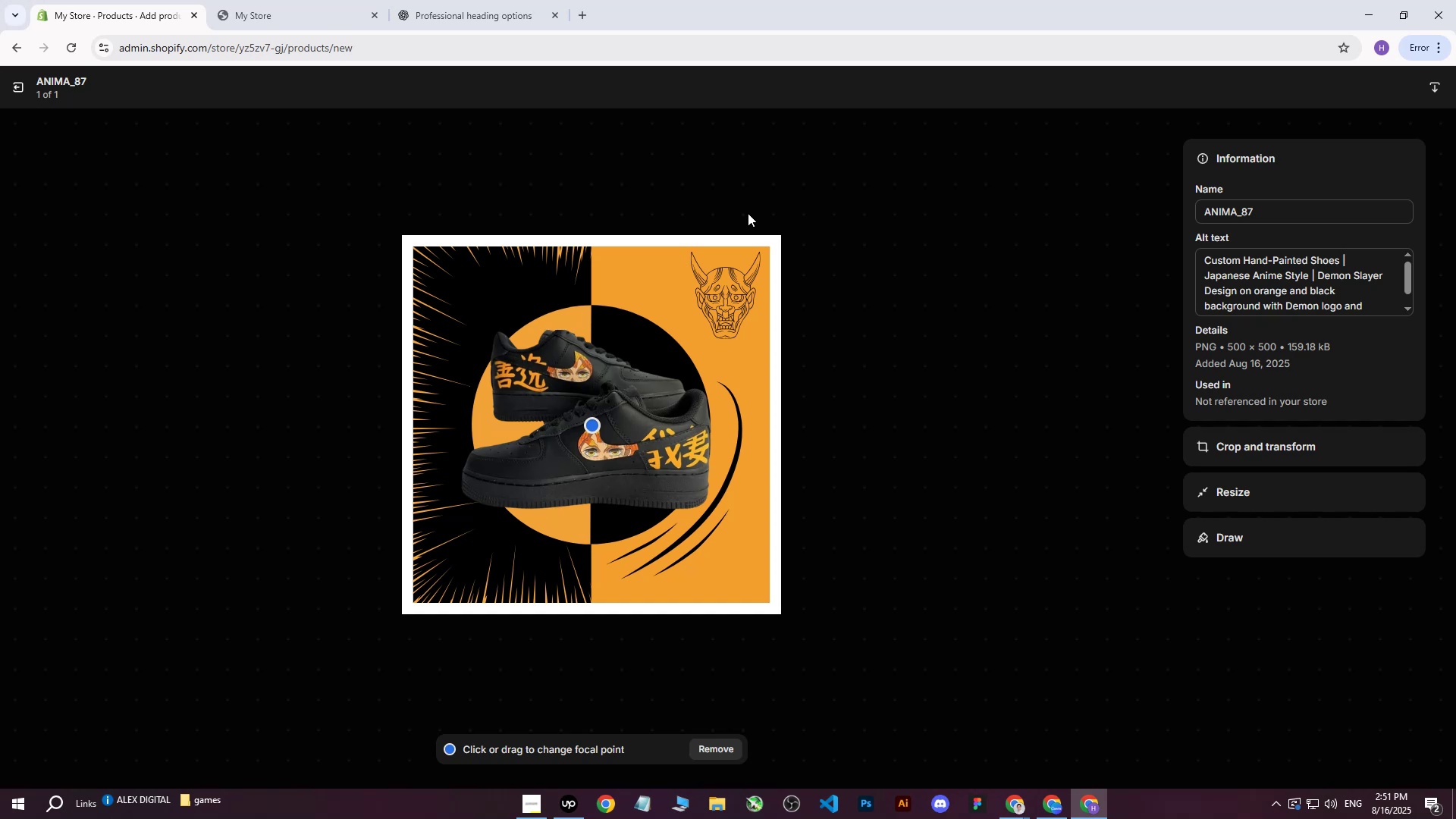 
wait(13.3)
 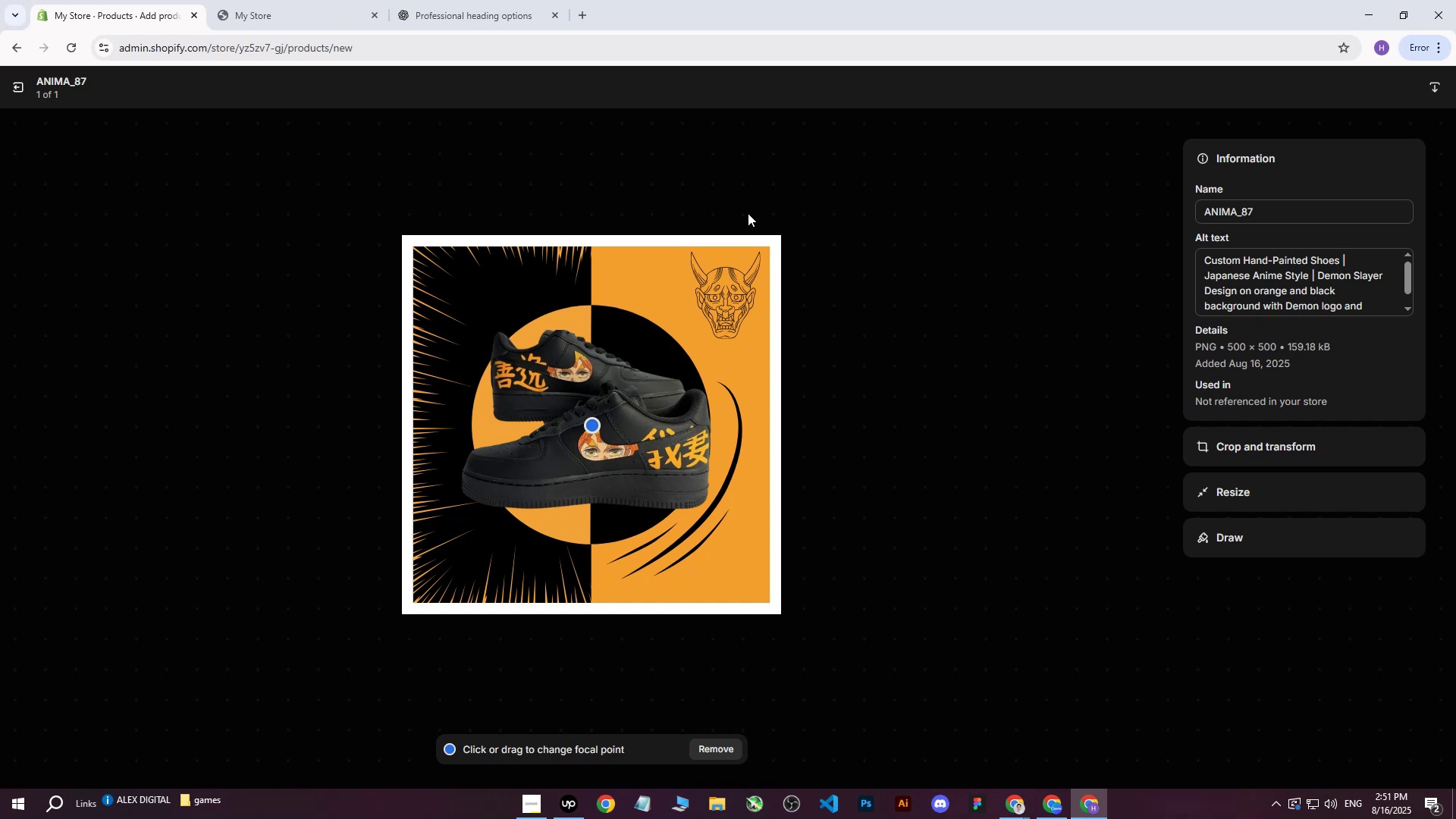 
left_click([9, 93])
 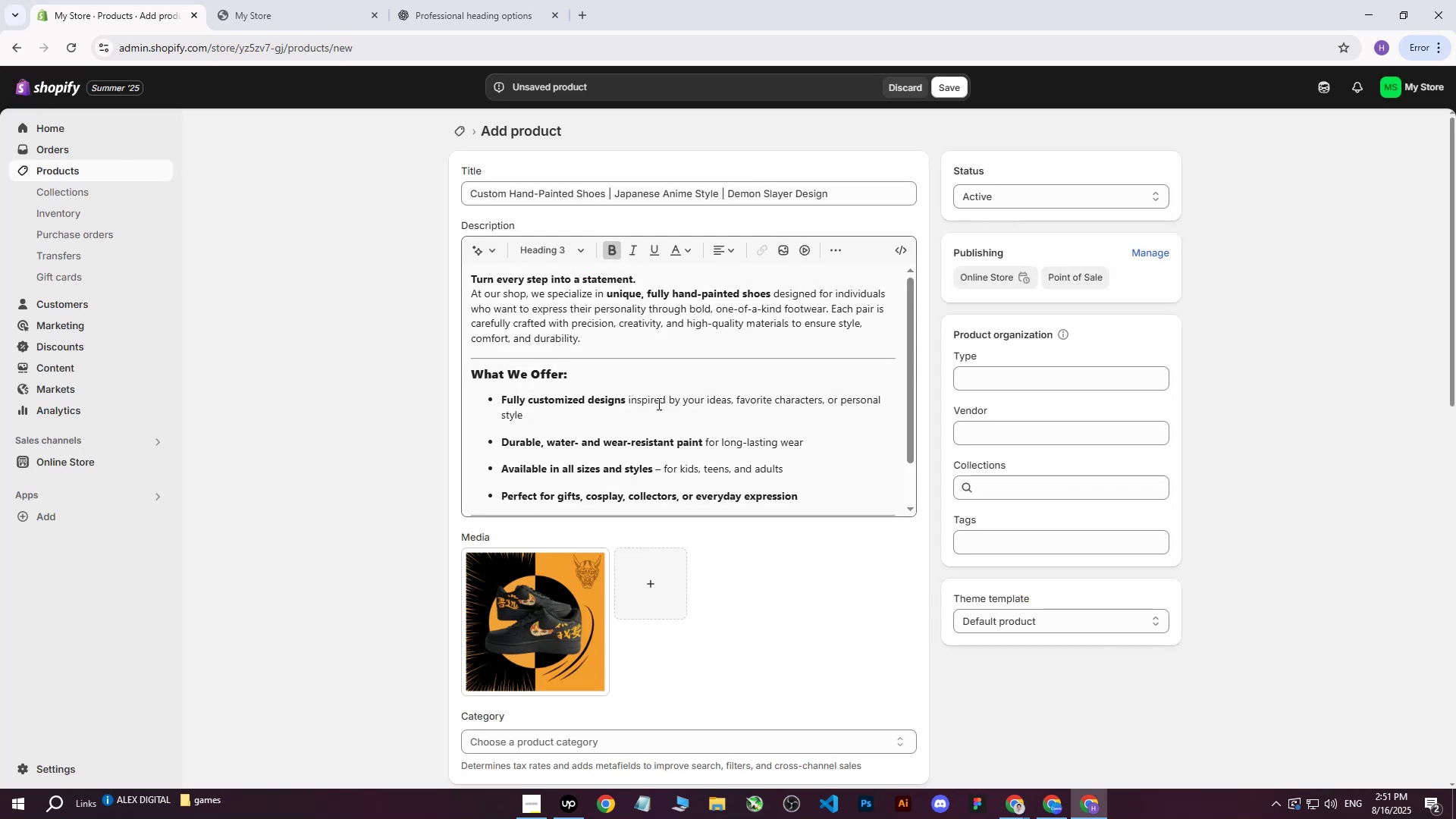 
scroll: coordinate [673, 513], scroll_direction: down, amount: 5.0
 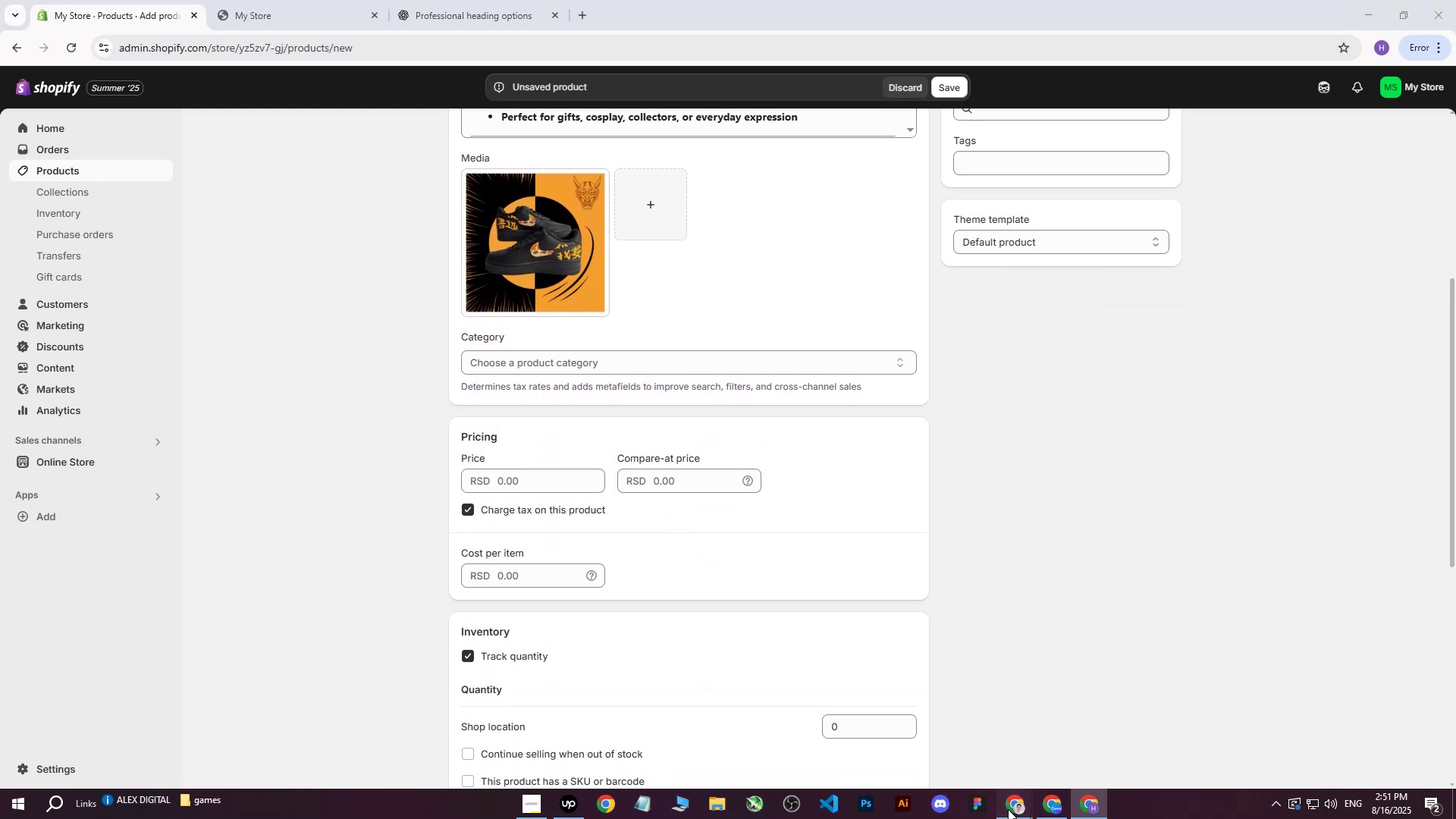 
double_click([958, 748])
 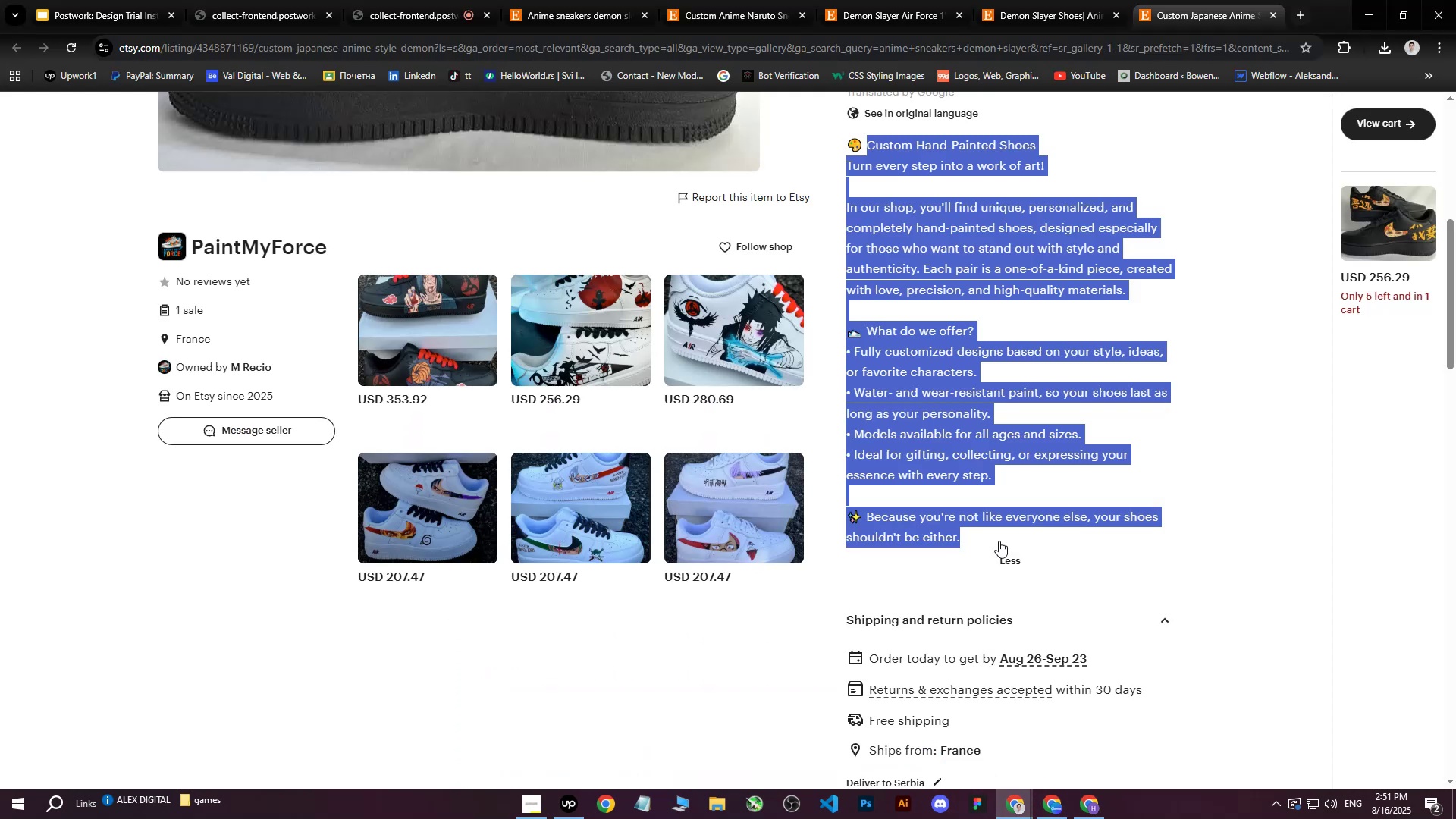 
scroll: coordinate [1099, 468], scroll_direction: up, amount: 13.0
 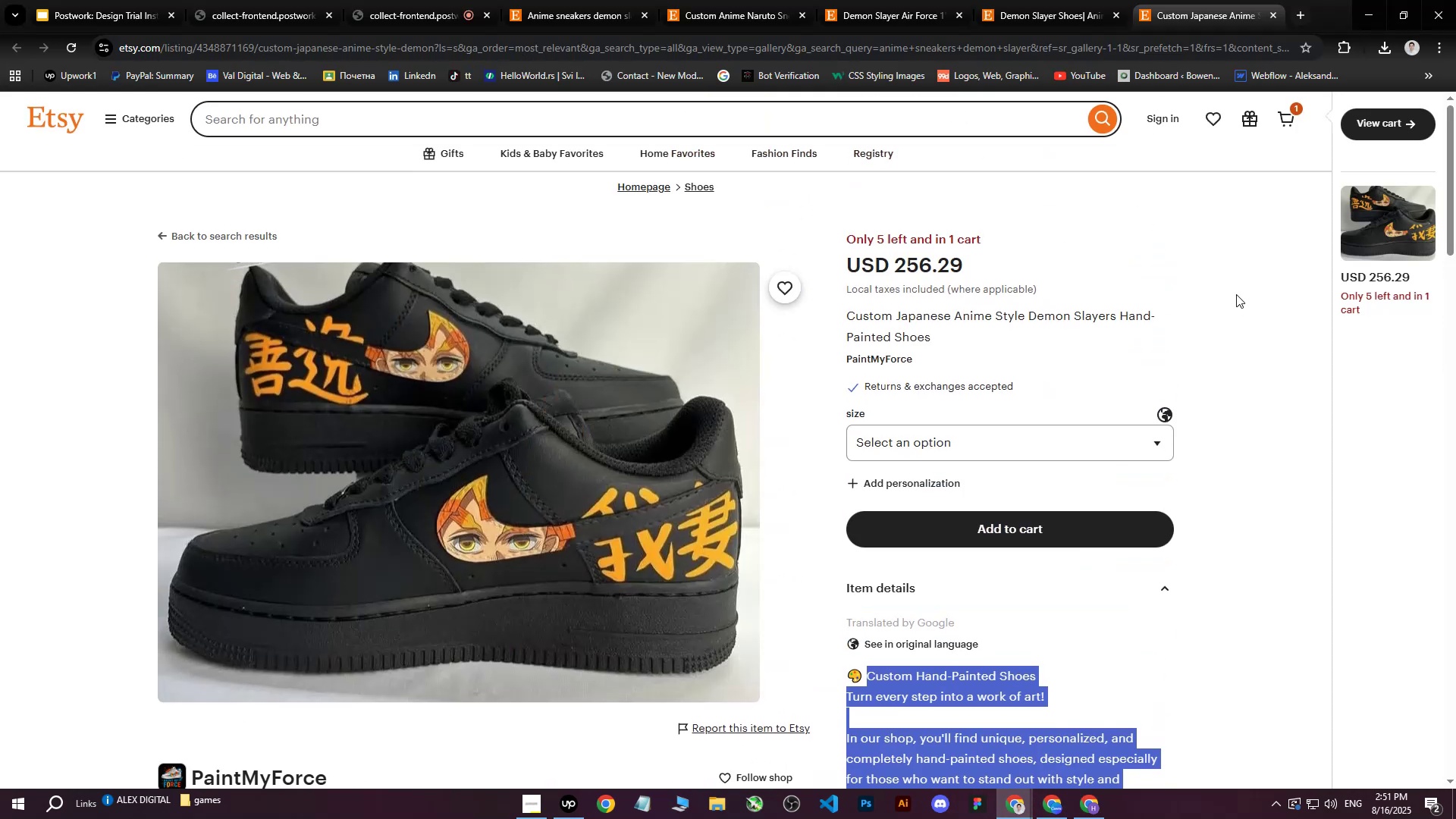 
left_click([1236, 294])
 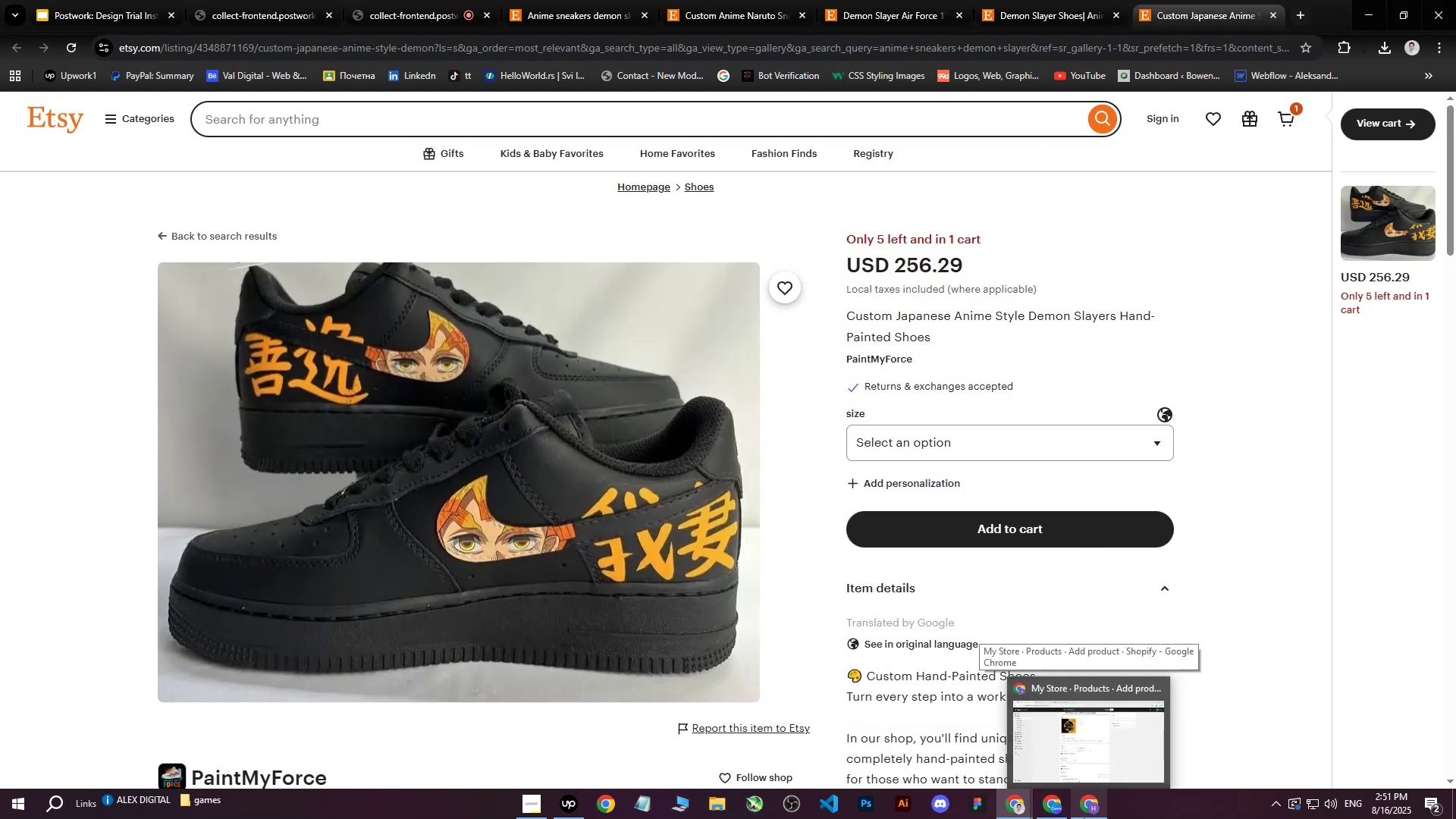 
left_click([1084, 818])
 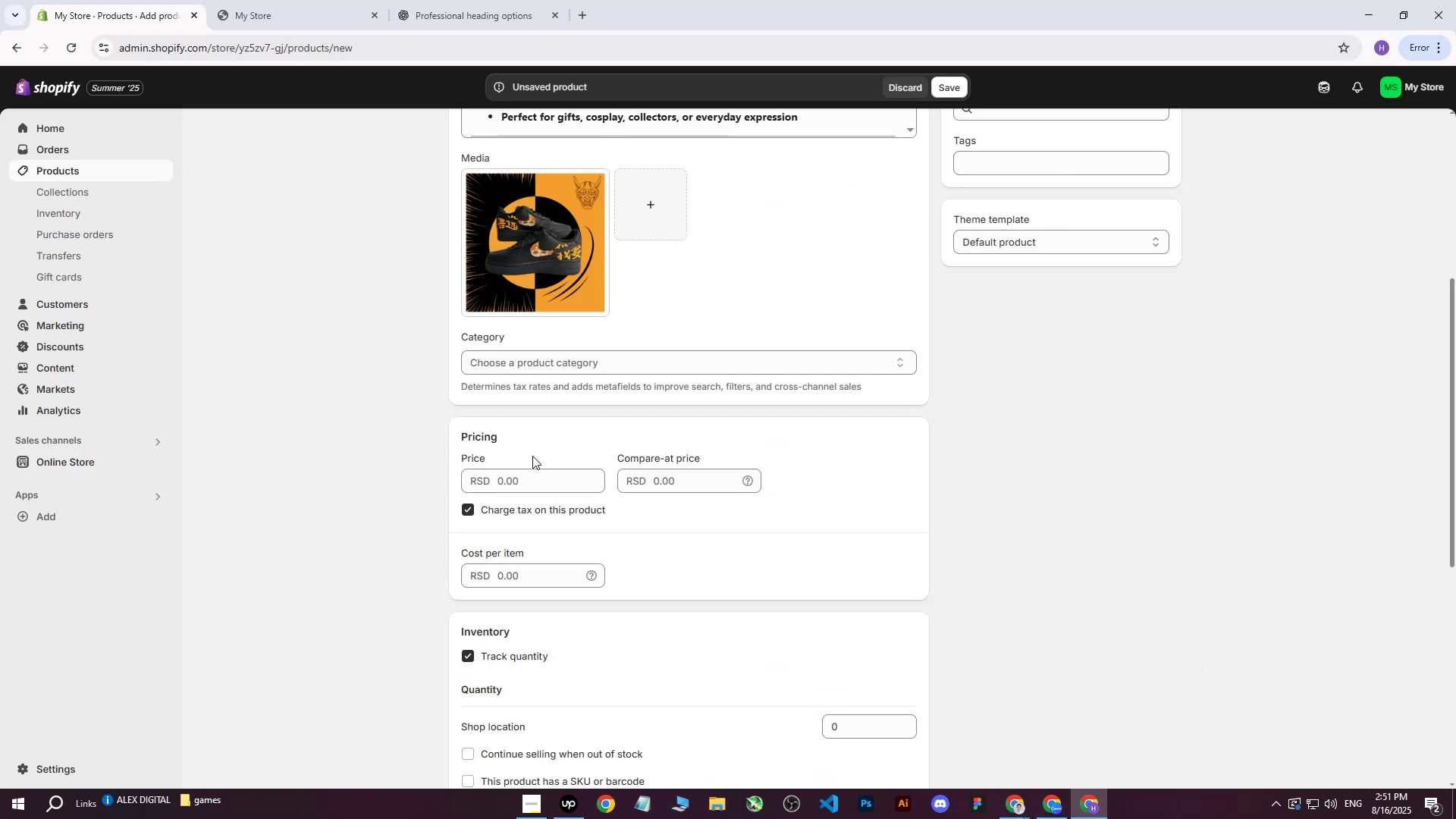 
left_click([513, 482])
 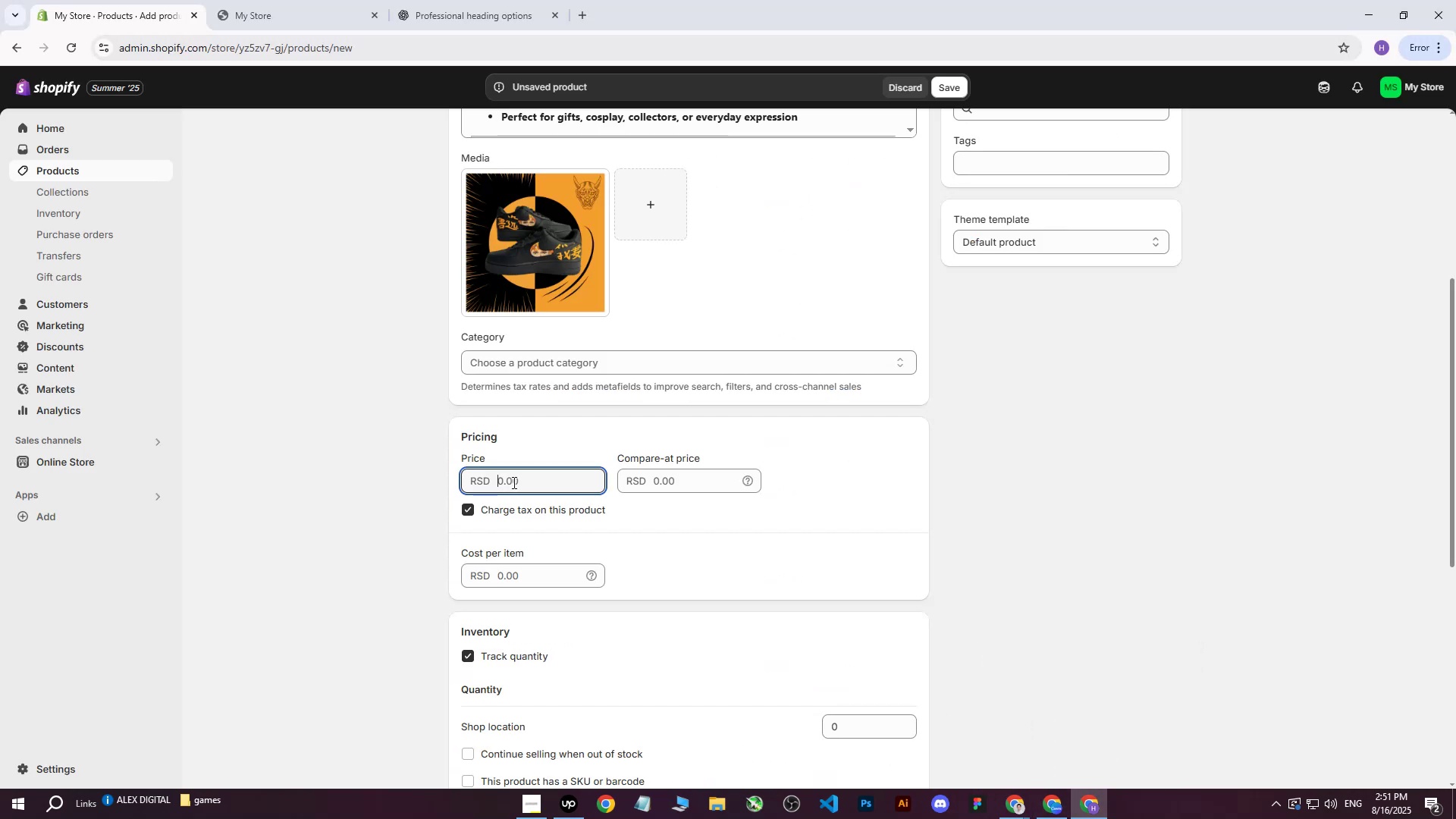 
type(27000)
 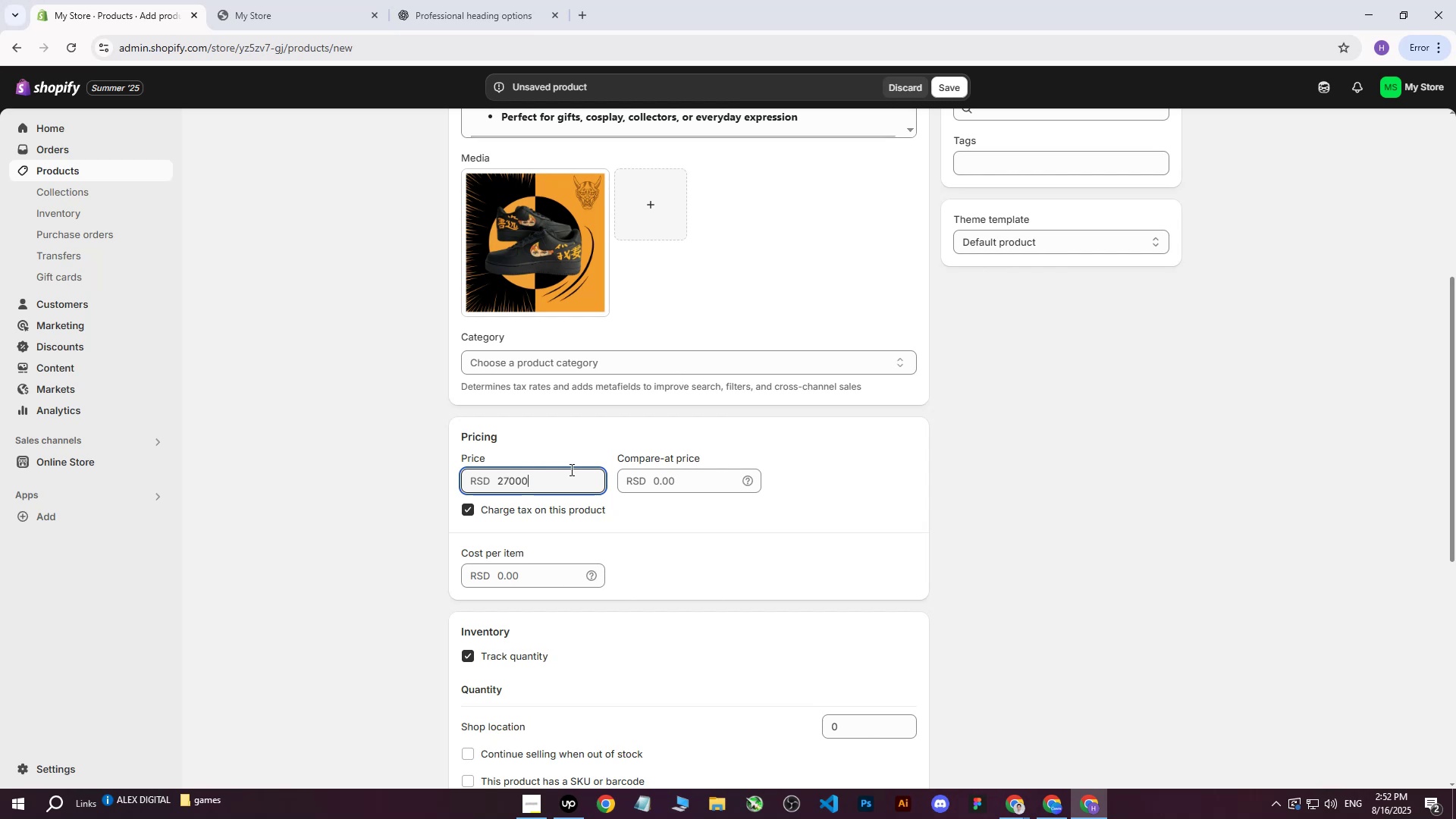 
key(Tab)
 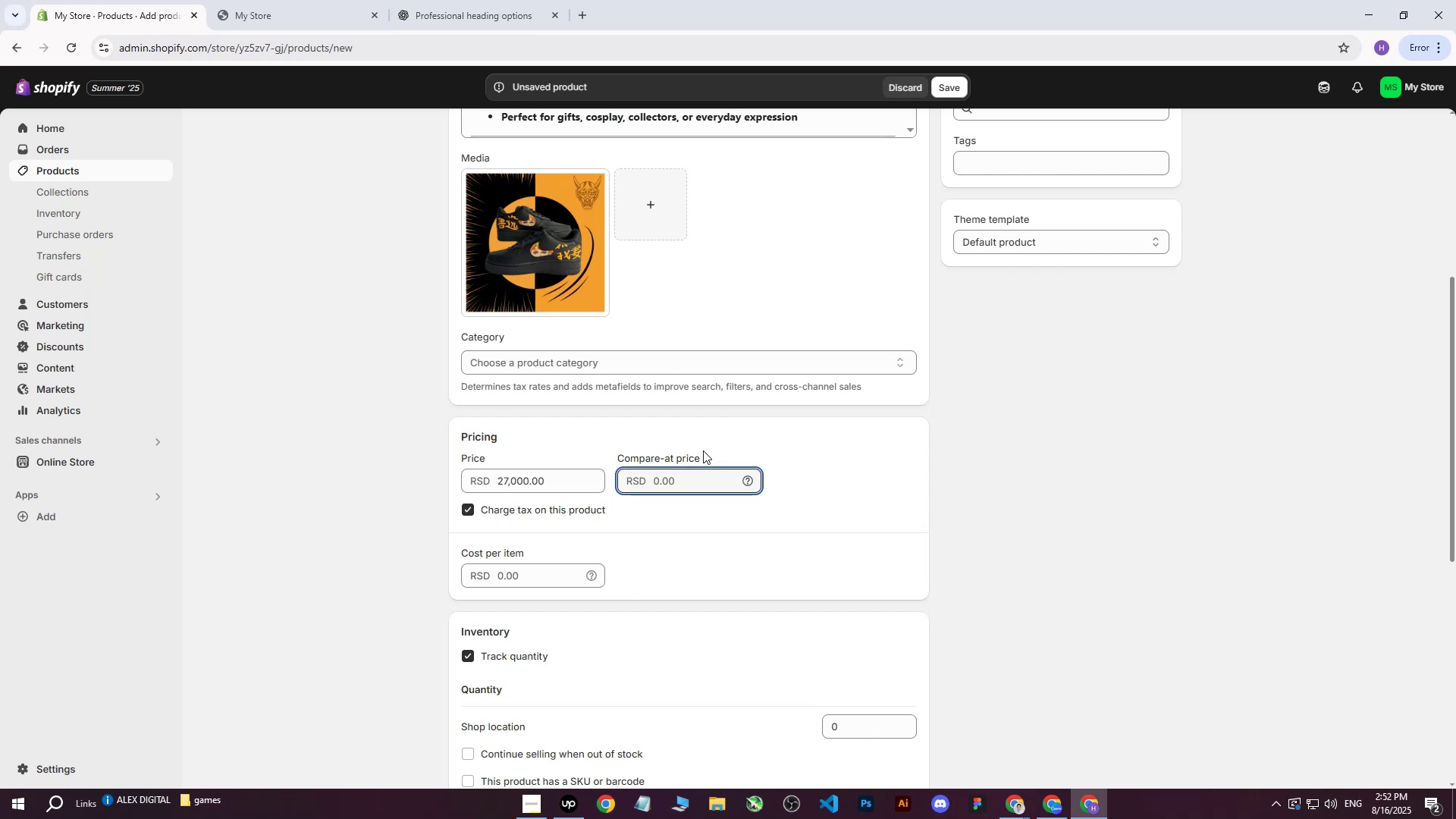 
key(Tab)
 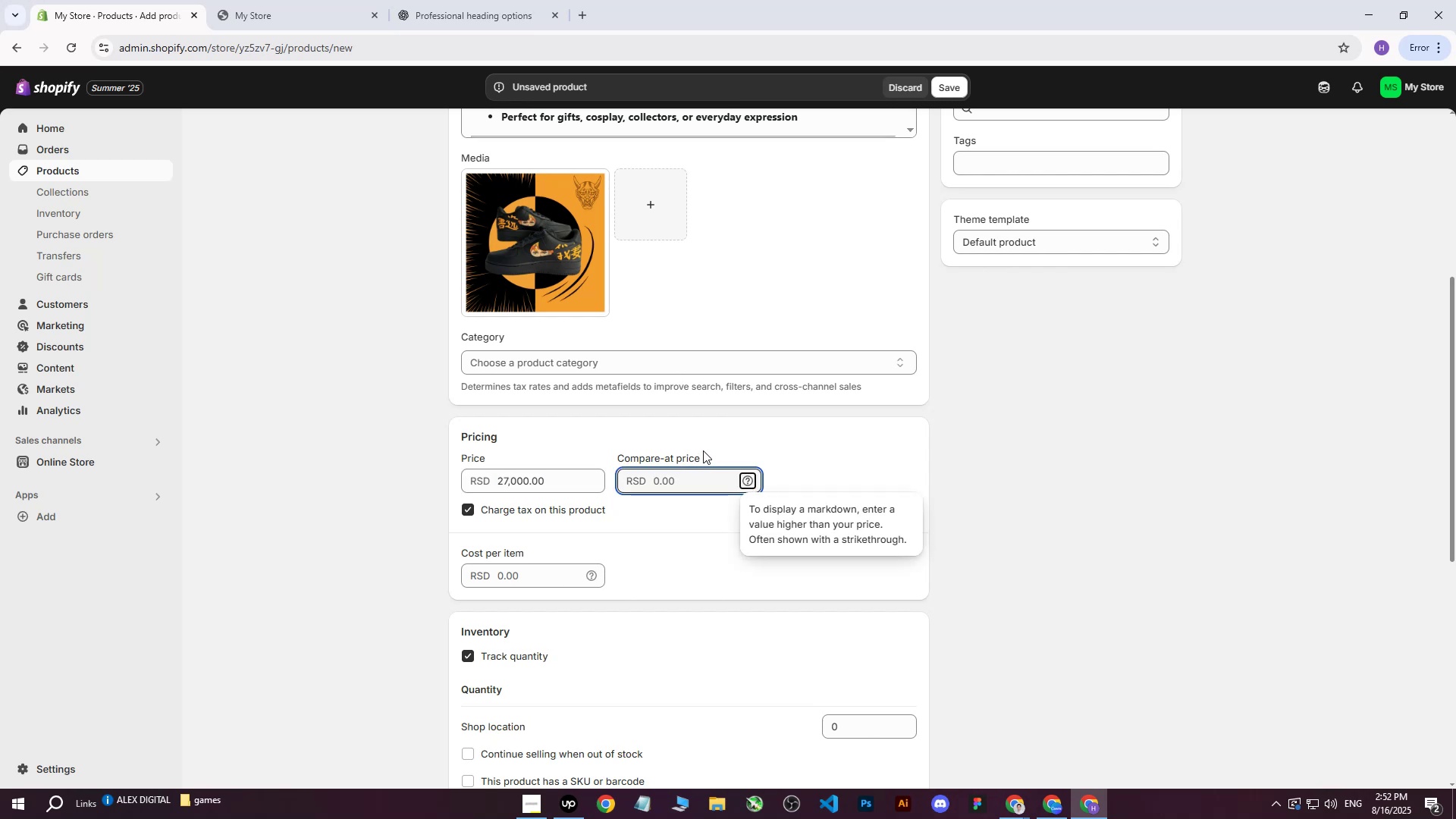 
key(Tab)
 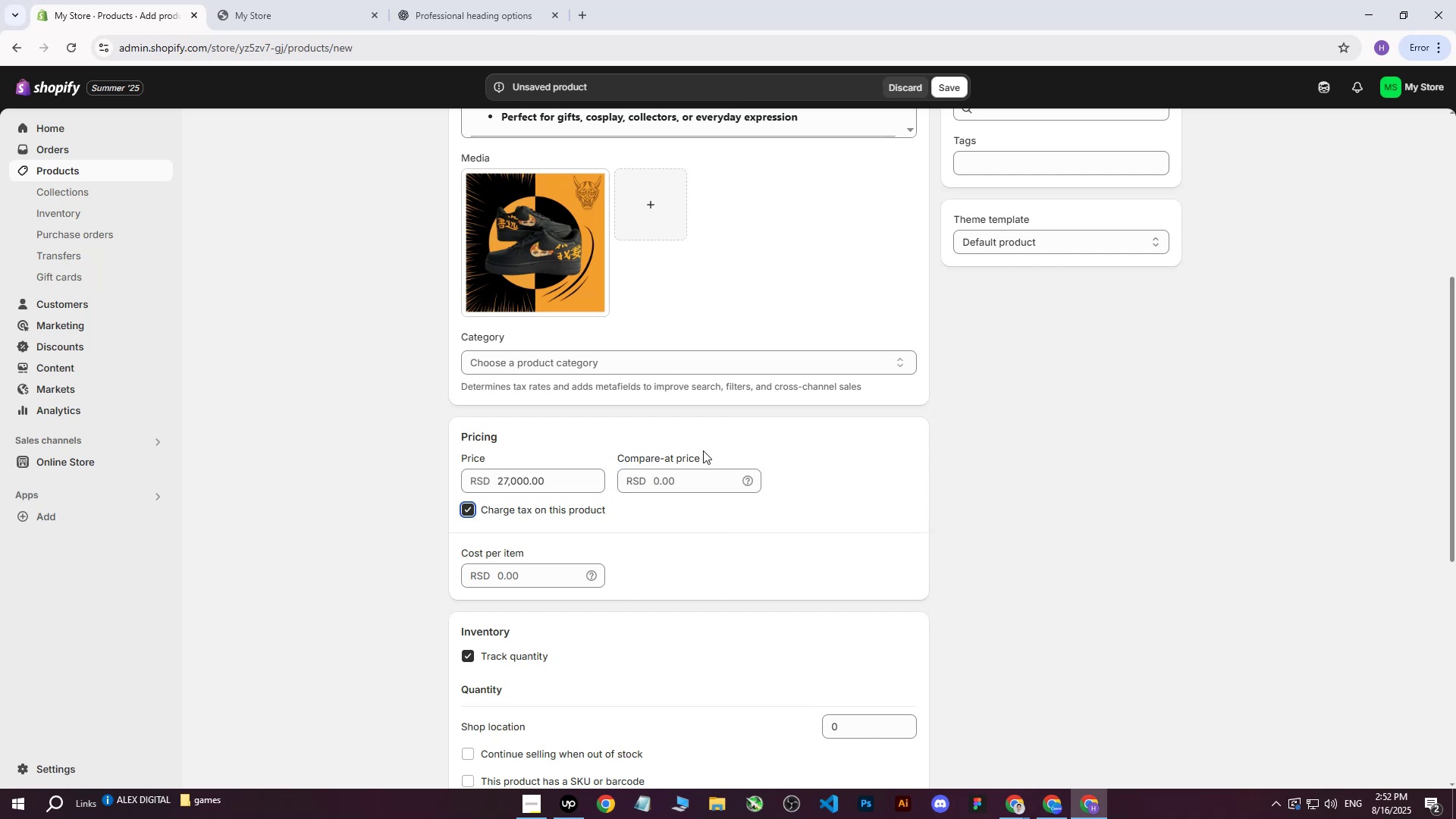 
key(Tab)
 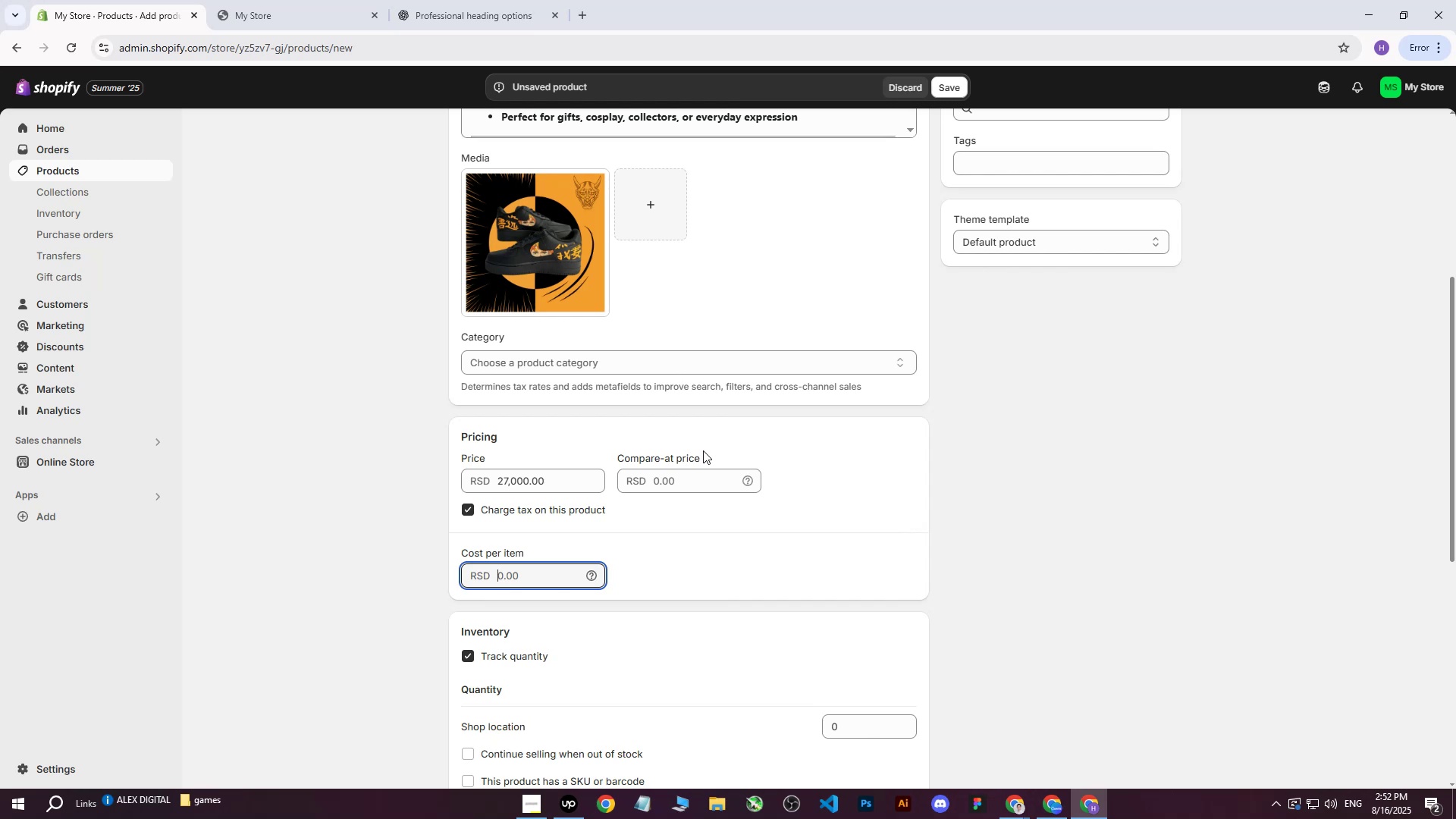 
wait(11.64)
 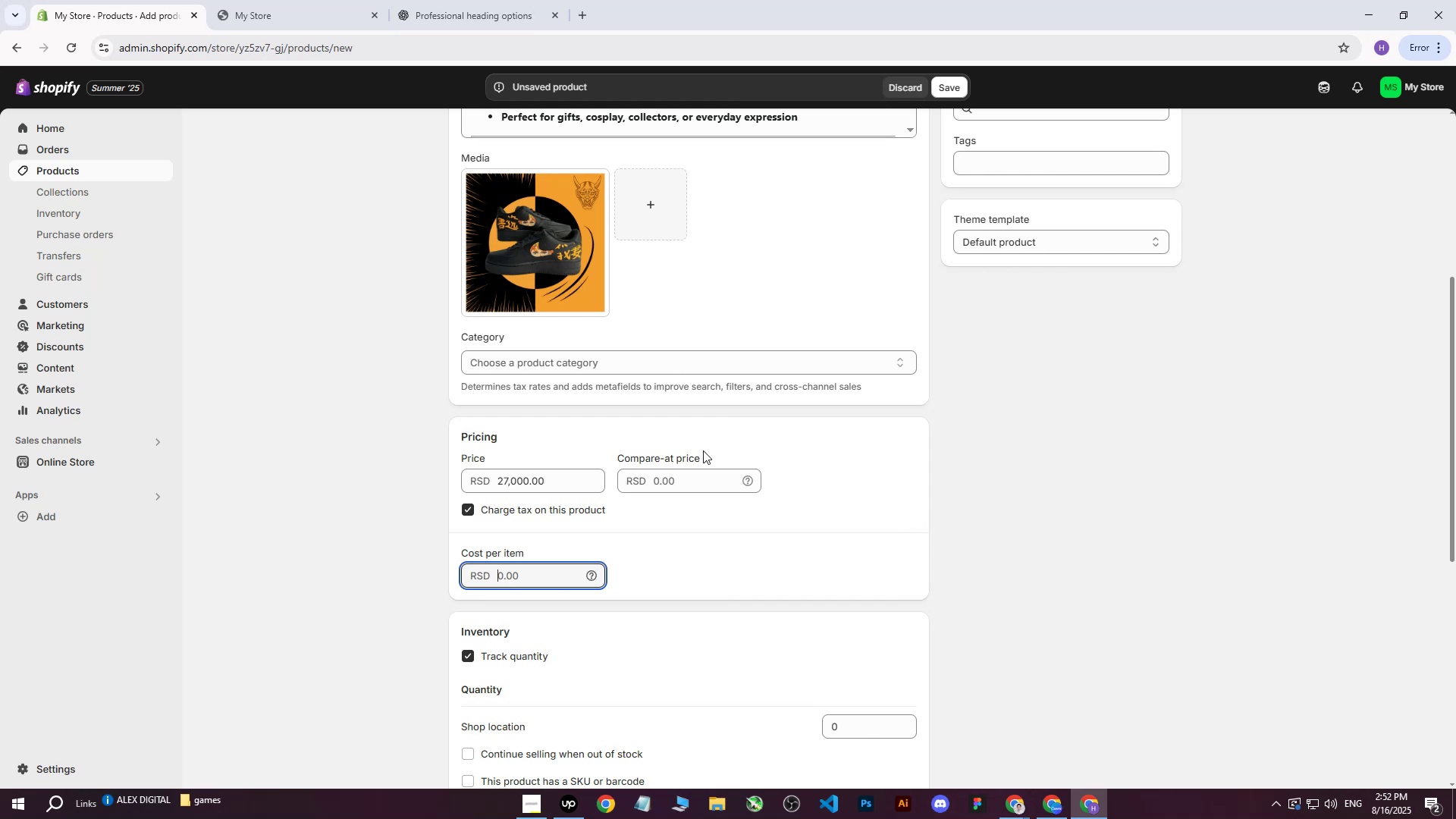 
type(23000)
 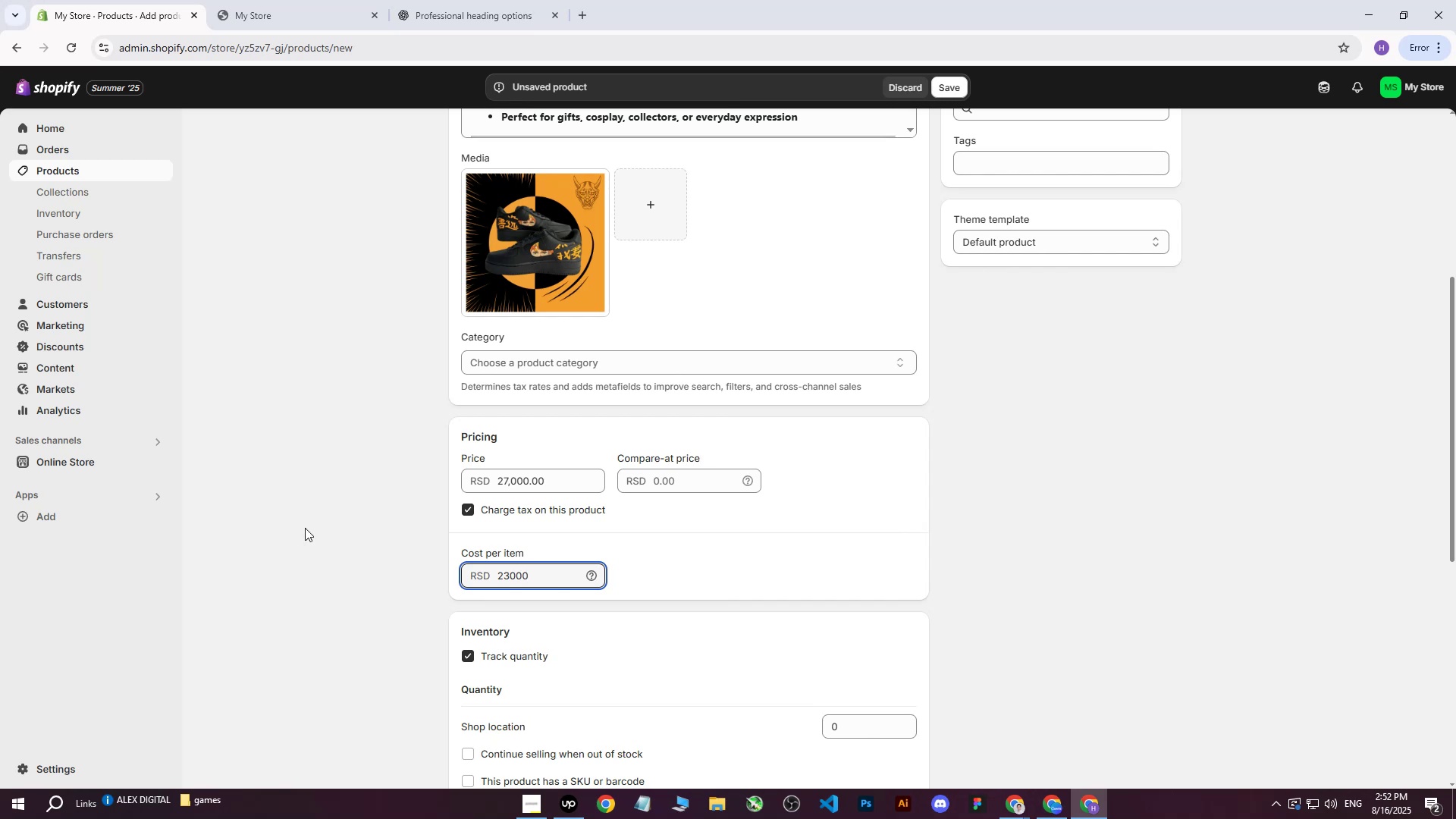 
left_click([296, 522])
 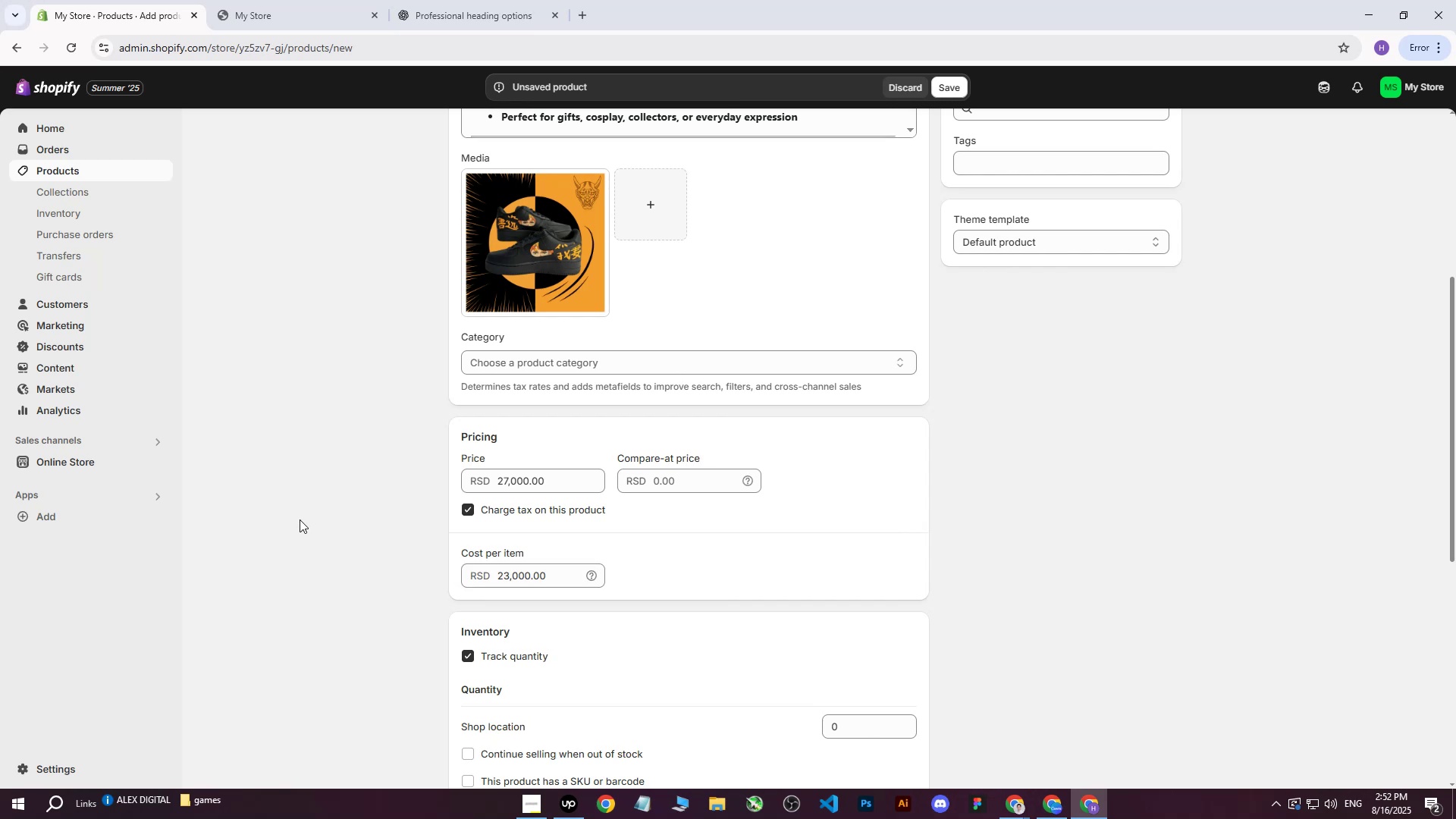 
wait(5.86)
 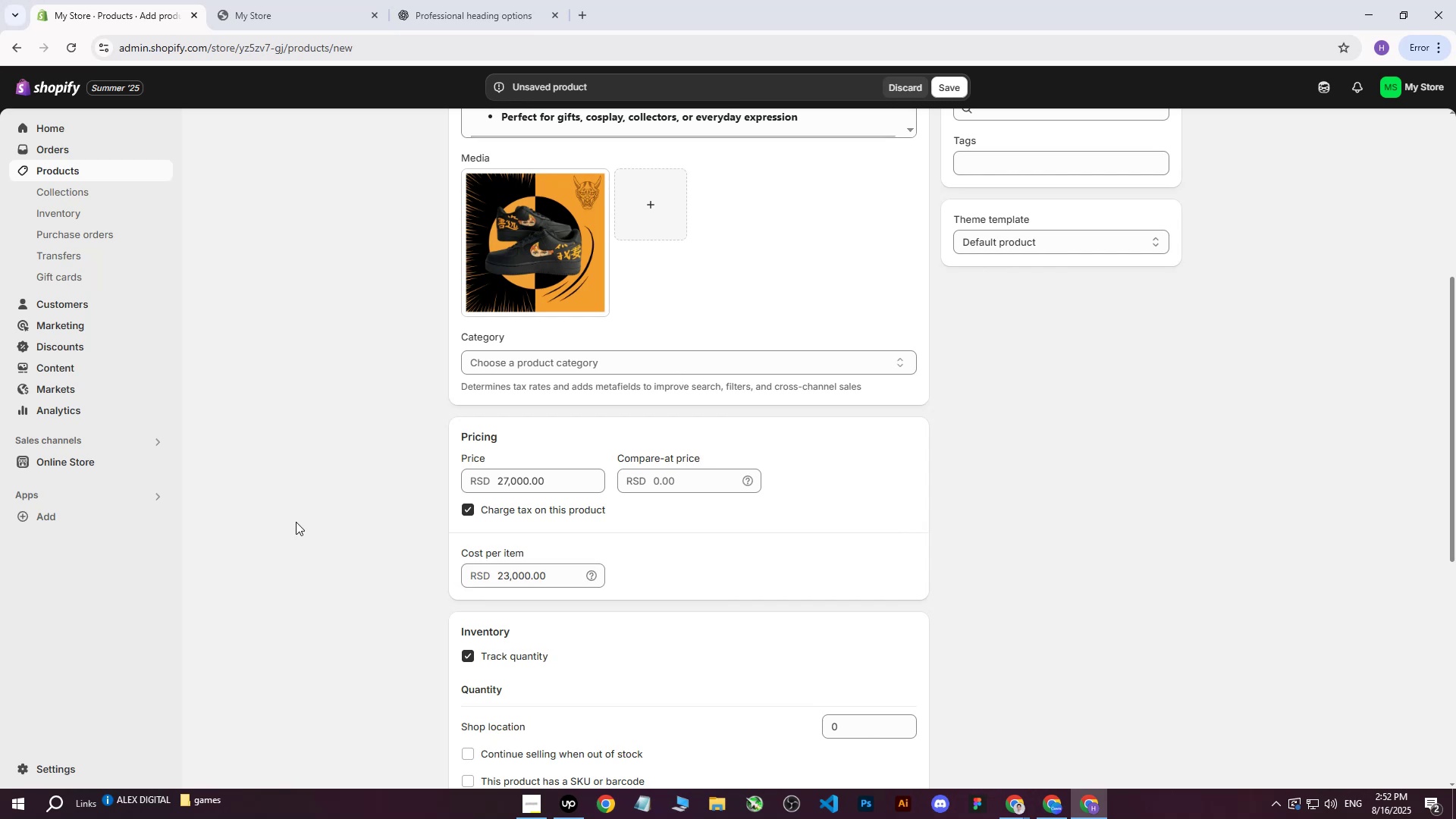 
scroll: coordinate [739, 520], scroll_direction: down, amount: 3.0
 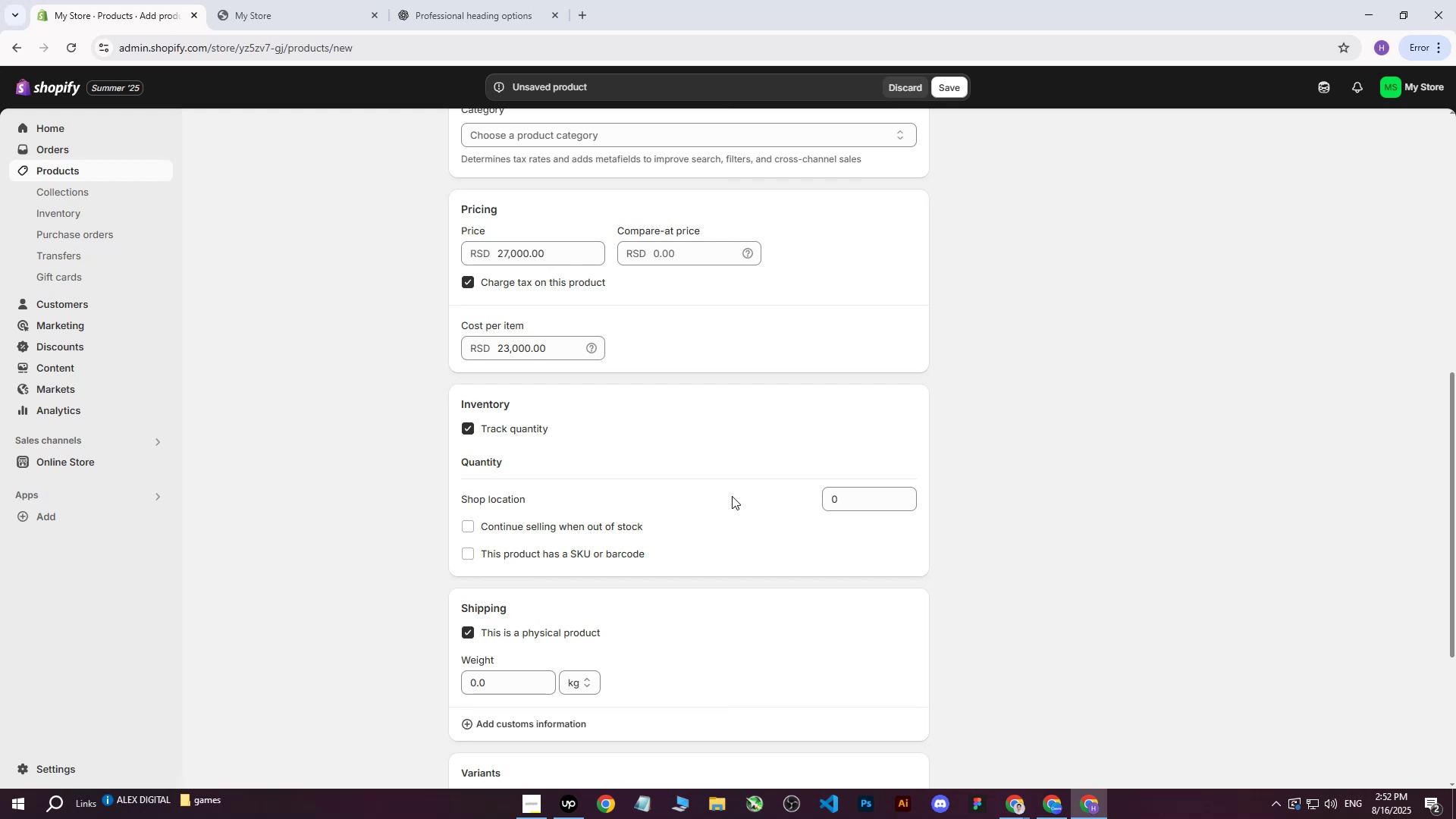 
left_click([843, 492])
 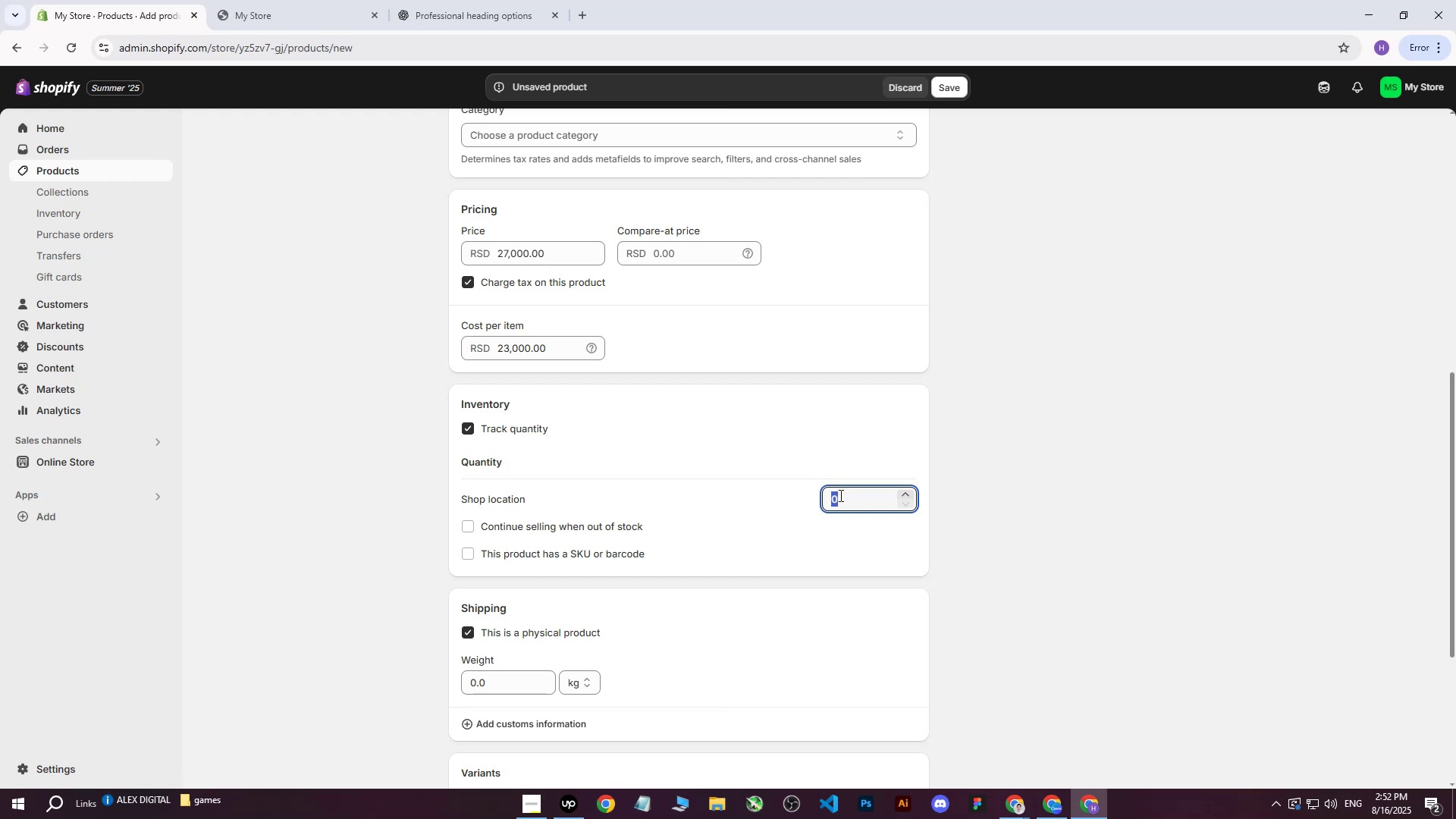 
scroll: coordinate [816, 453], scroll_direction: none, amount: 0.0
 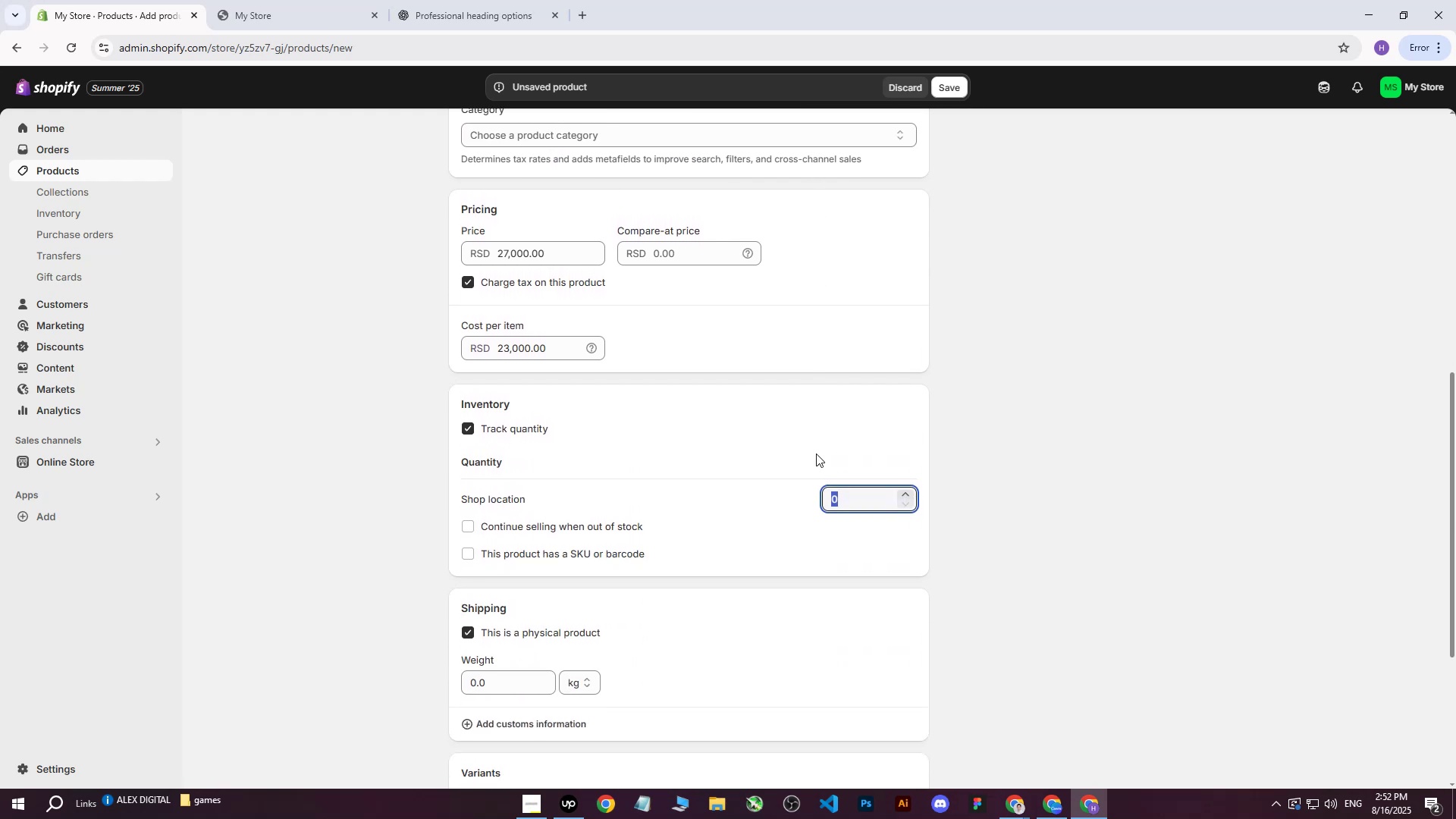 
key(1)
 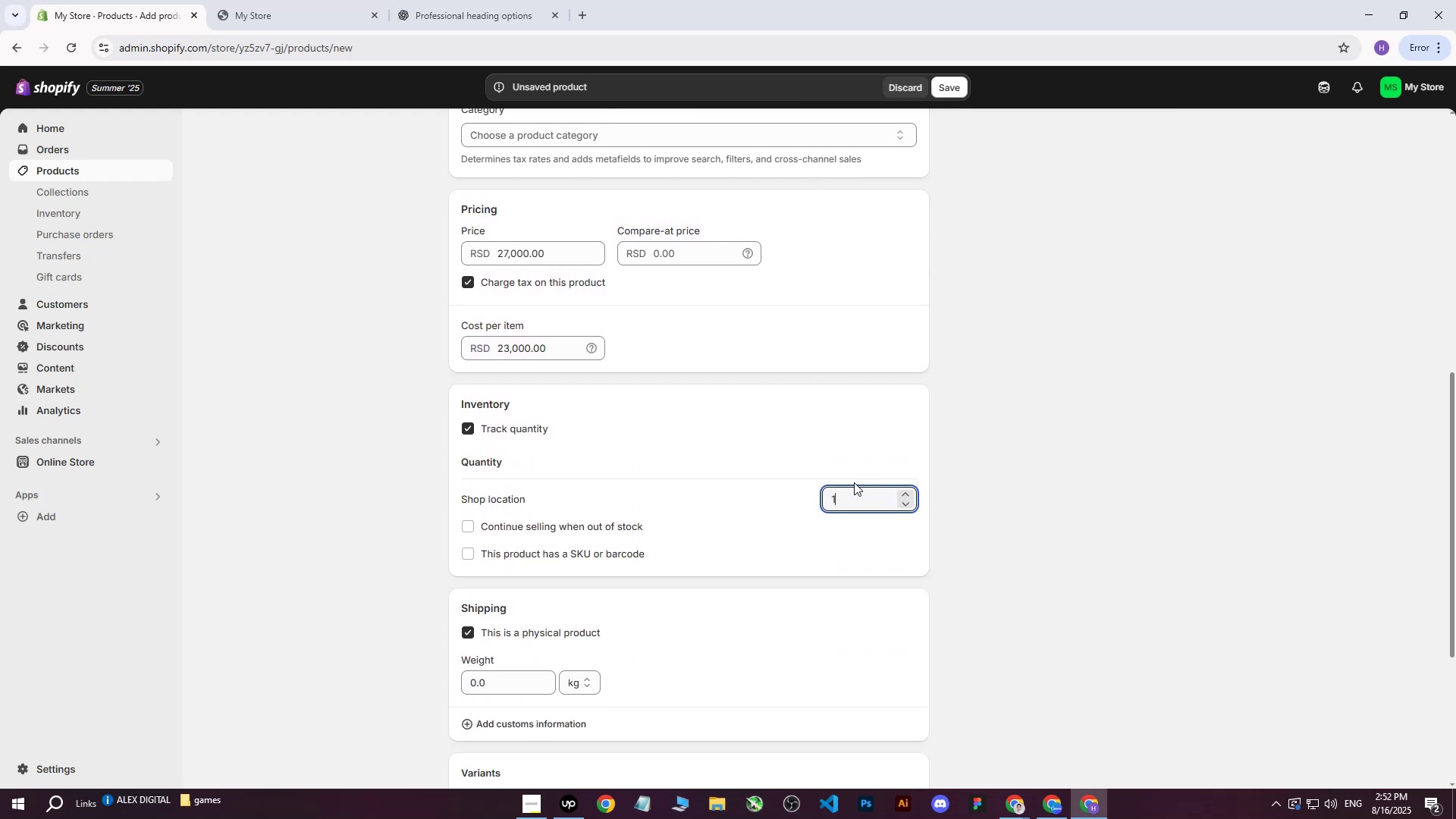 
type(30)
 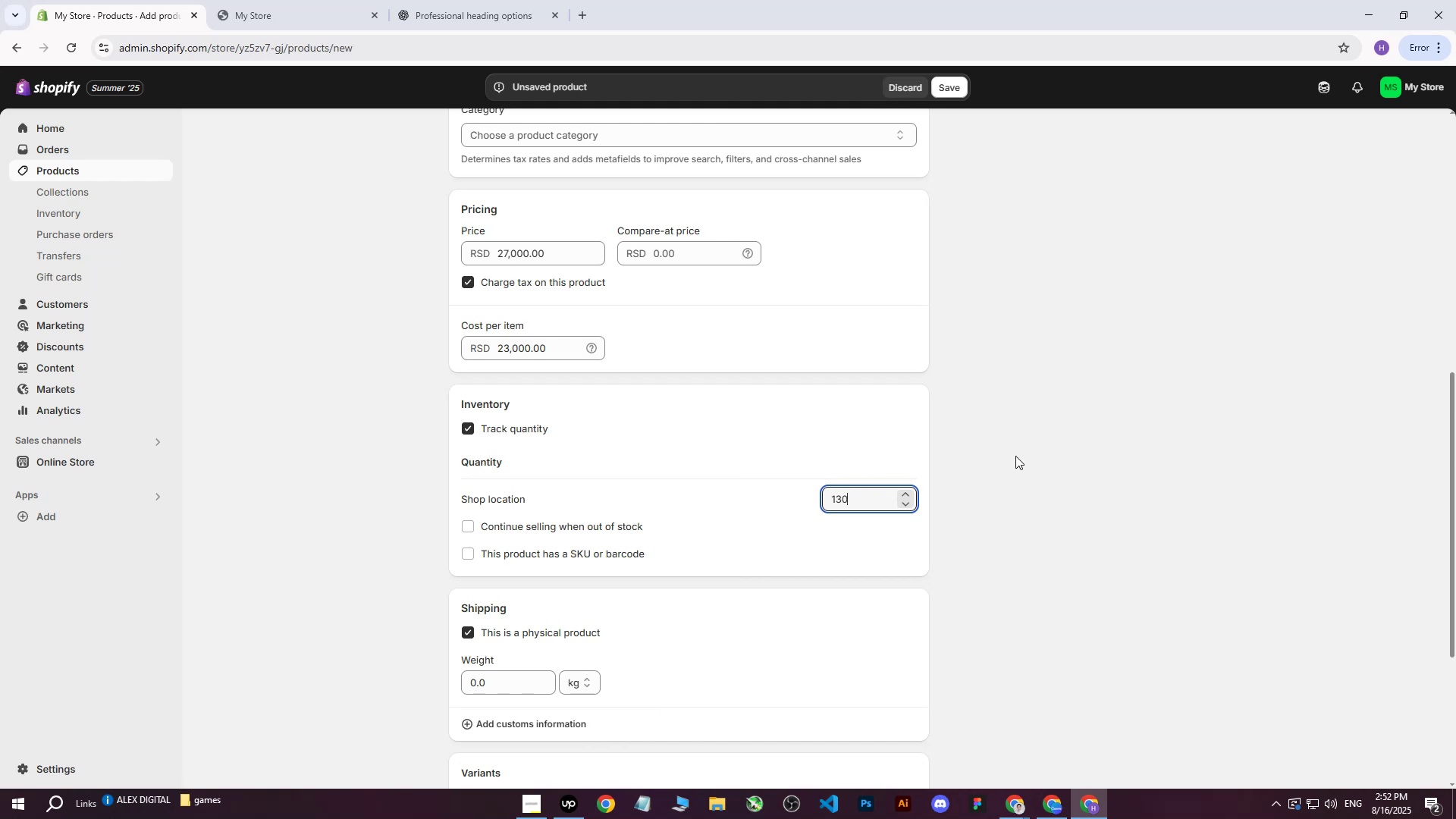 
left_click([1015, 450])
 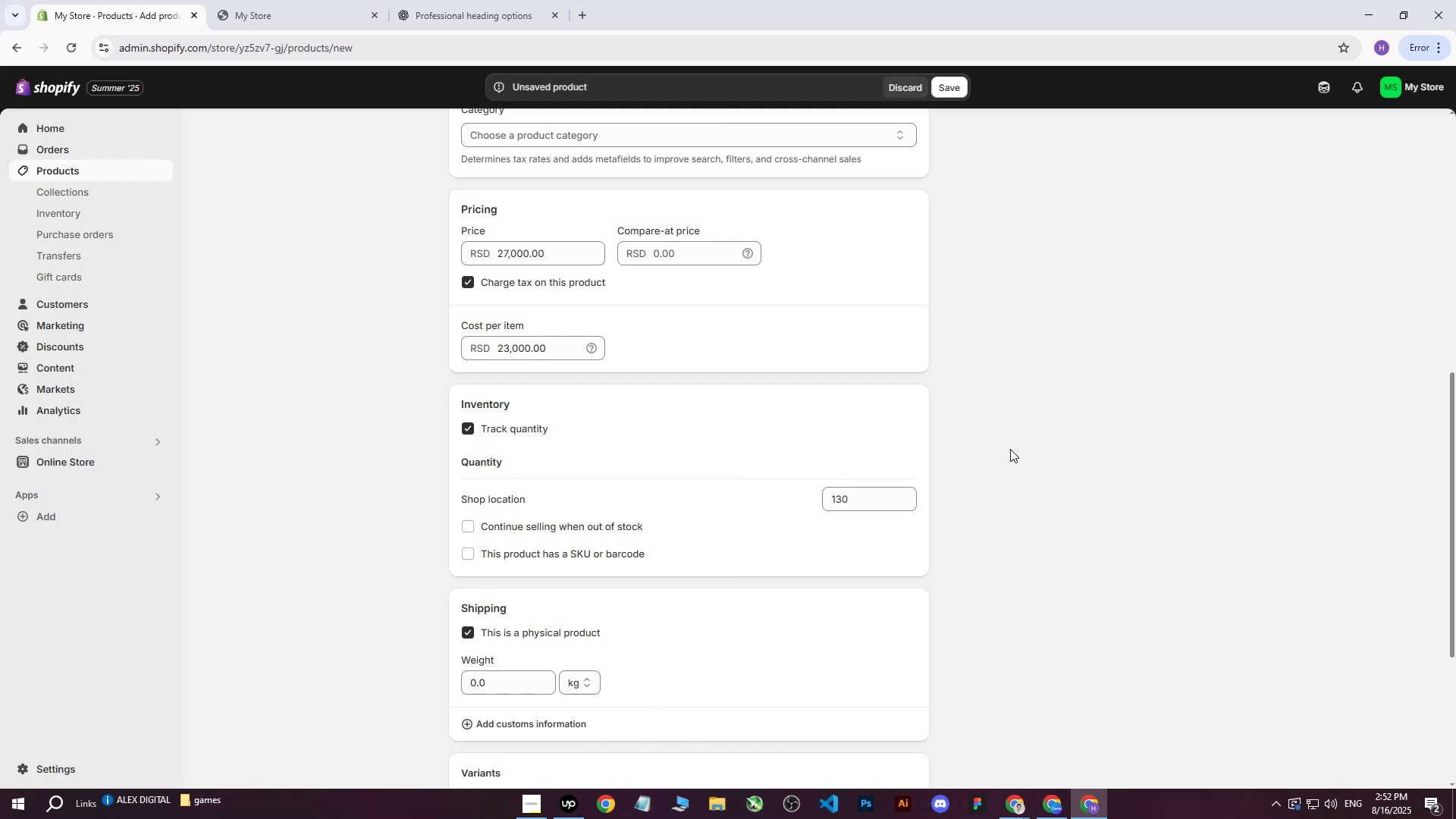 
scroll: coordinate [636, 558], scroll_direction: down, amount: 1.0
 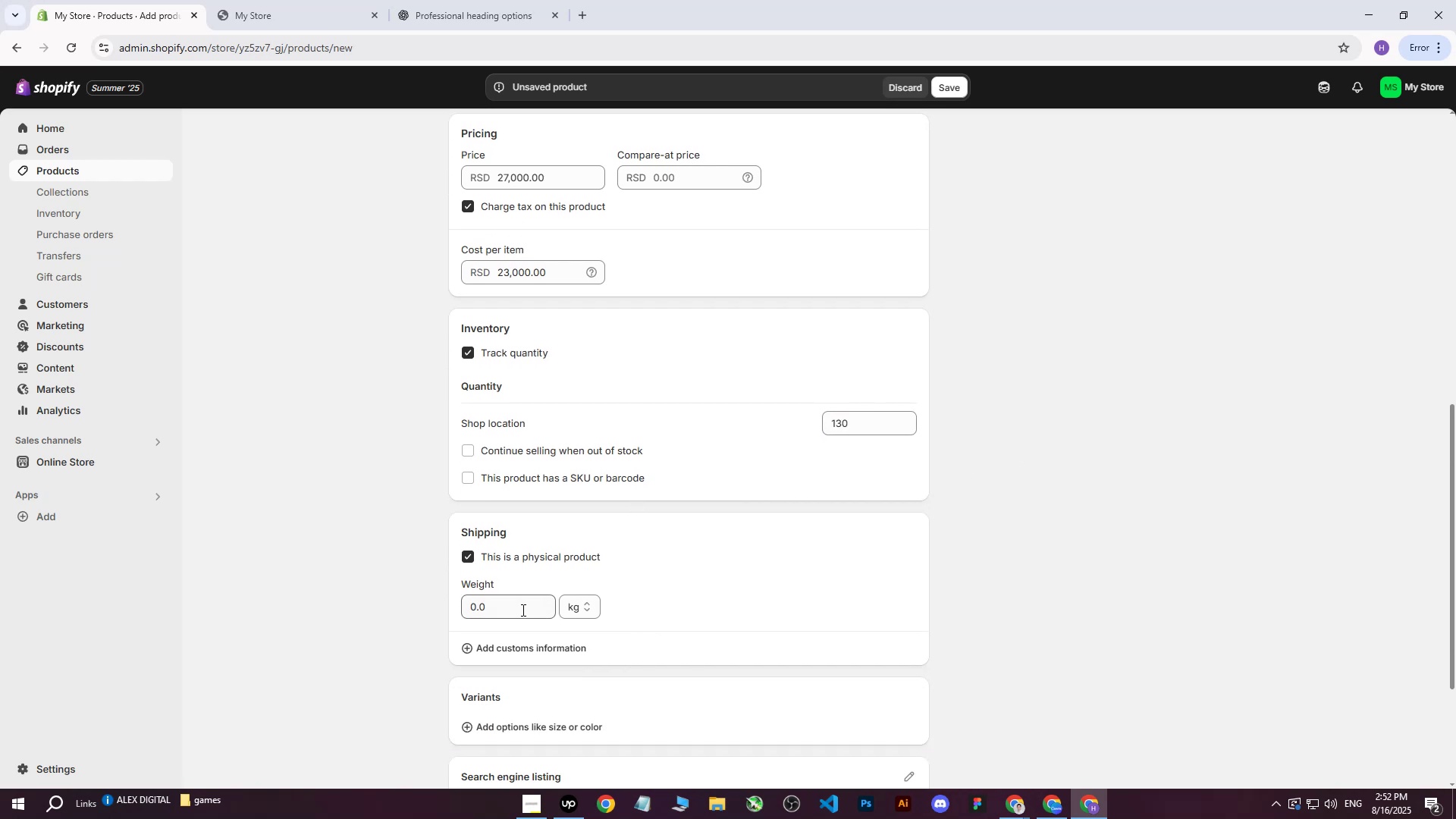 
left_click([516, 609])
 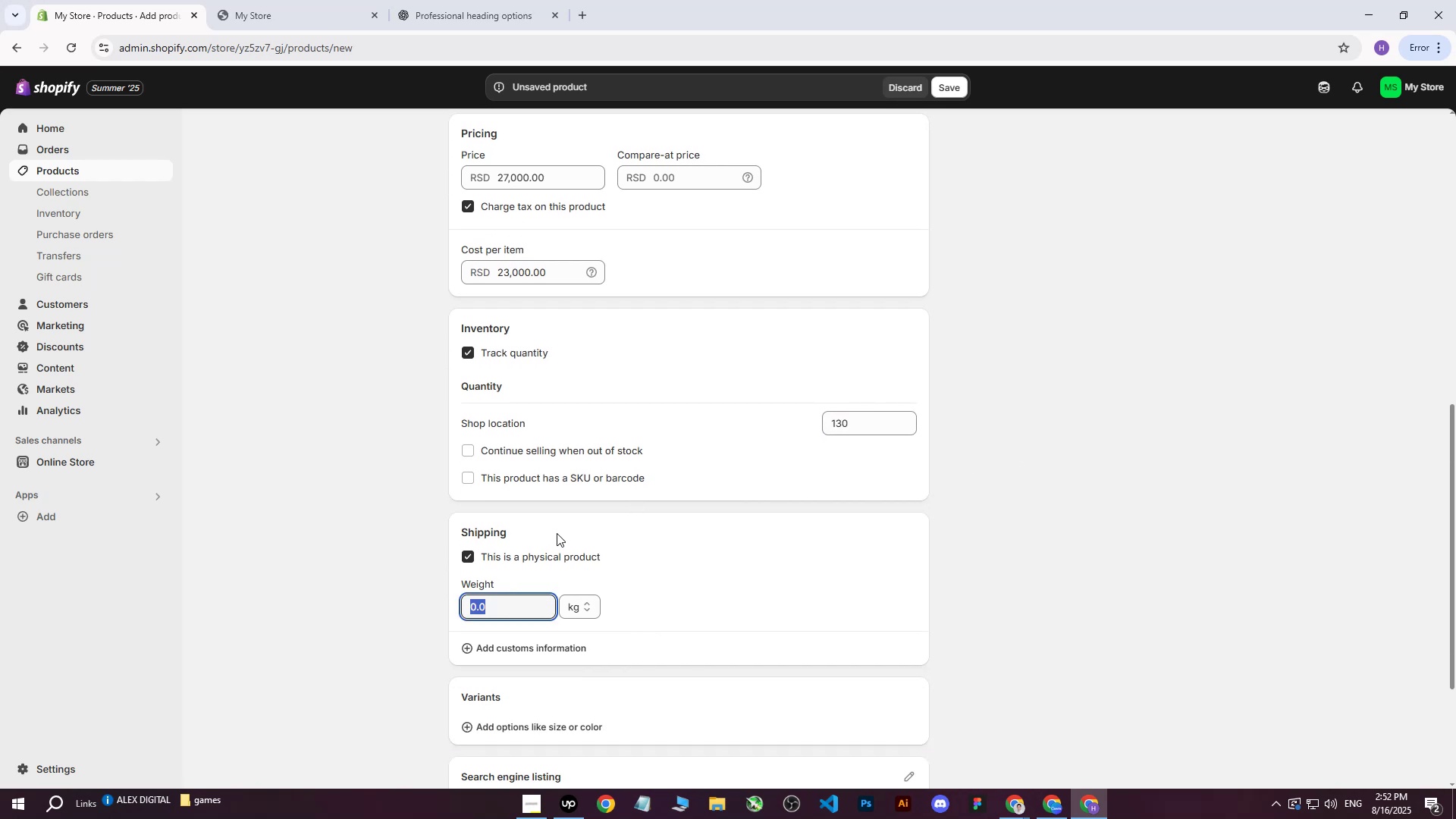 
scroll: coordinate [627, 482], scroll_direction: up, amount: 10.0
 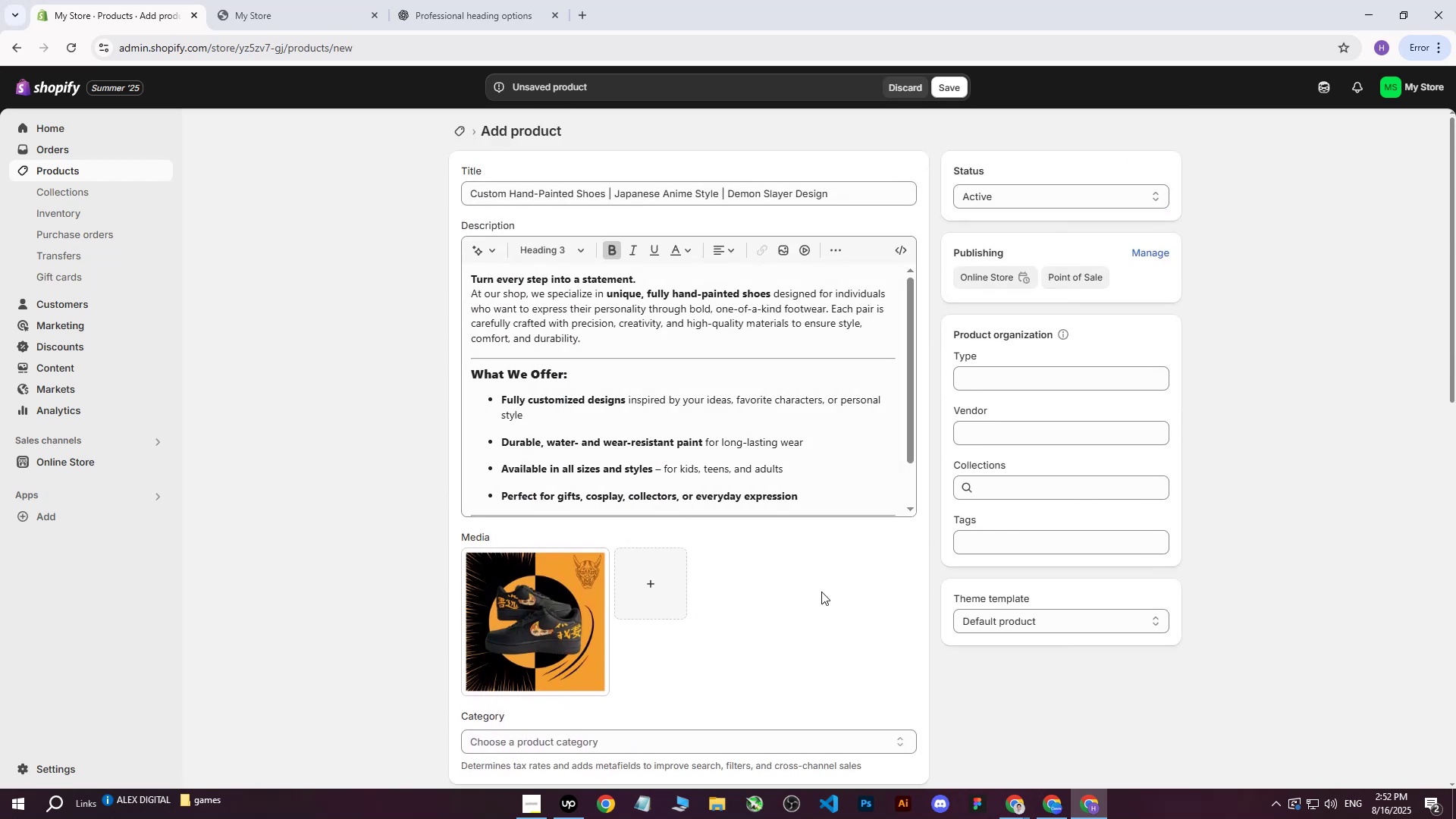 
scroll: coordinate [821, 592], scroll_direction: down, amount: 10.0
 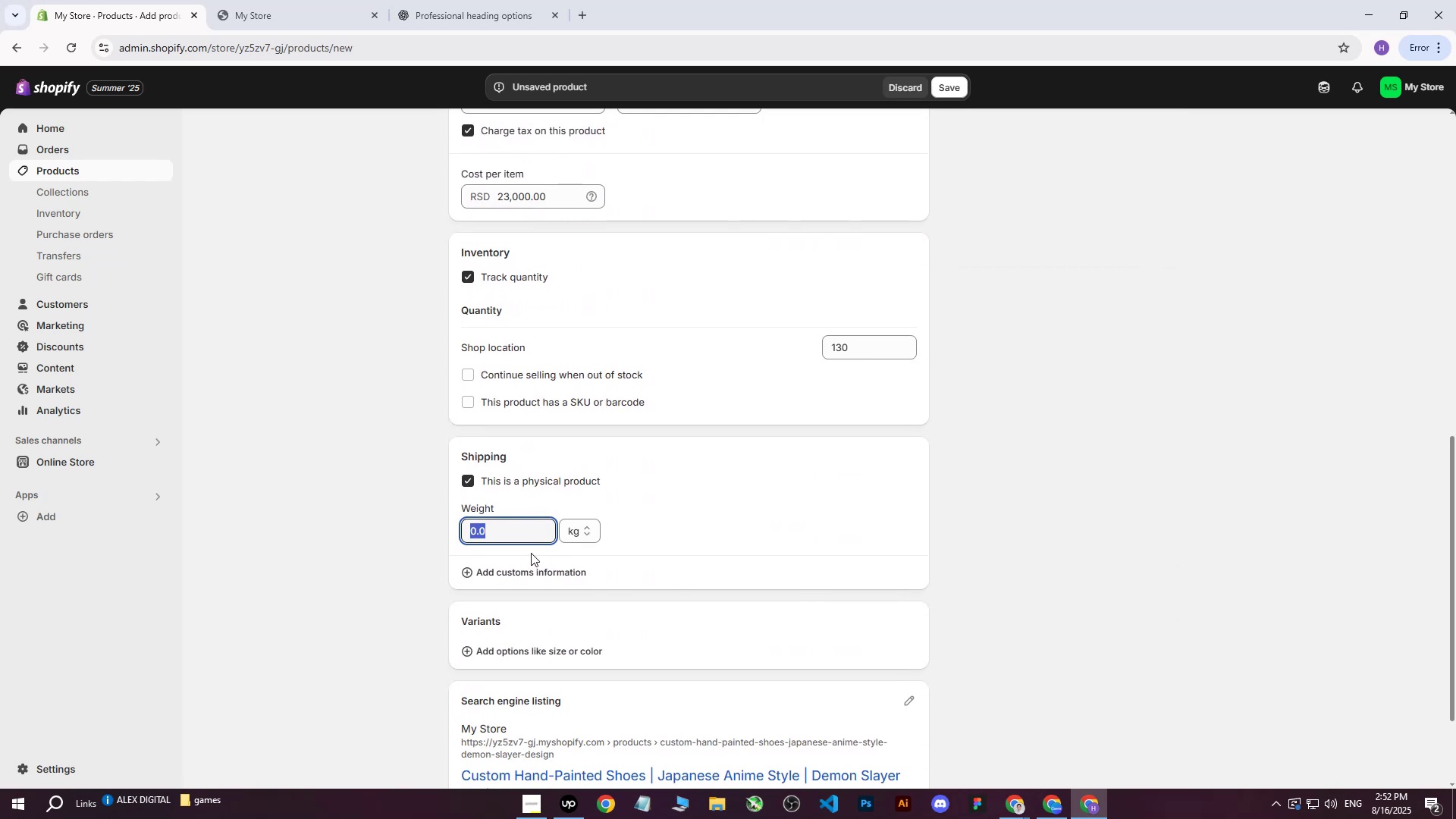 
key(7)
 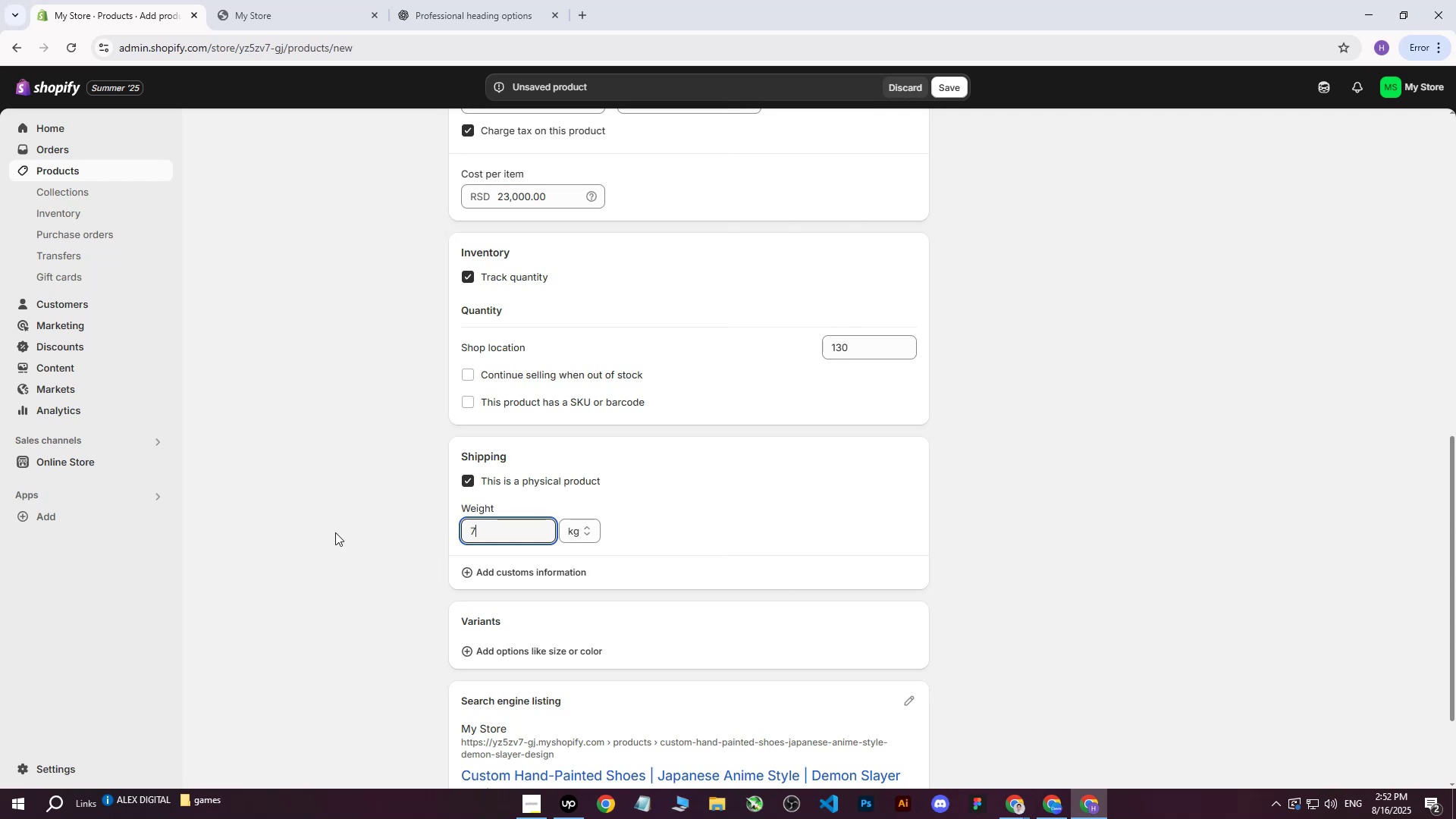 
left_click([335, 532])
 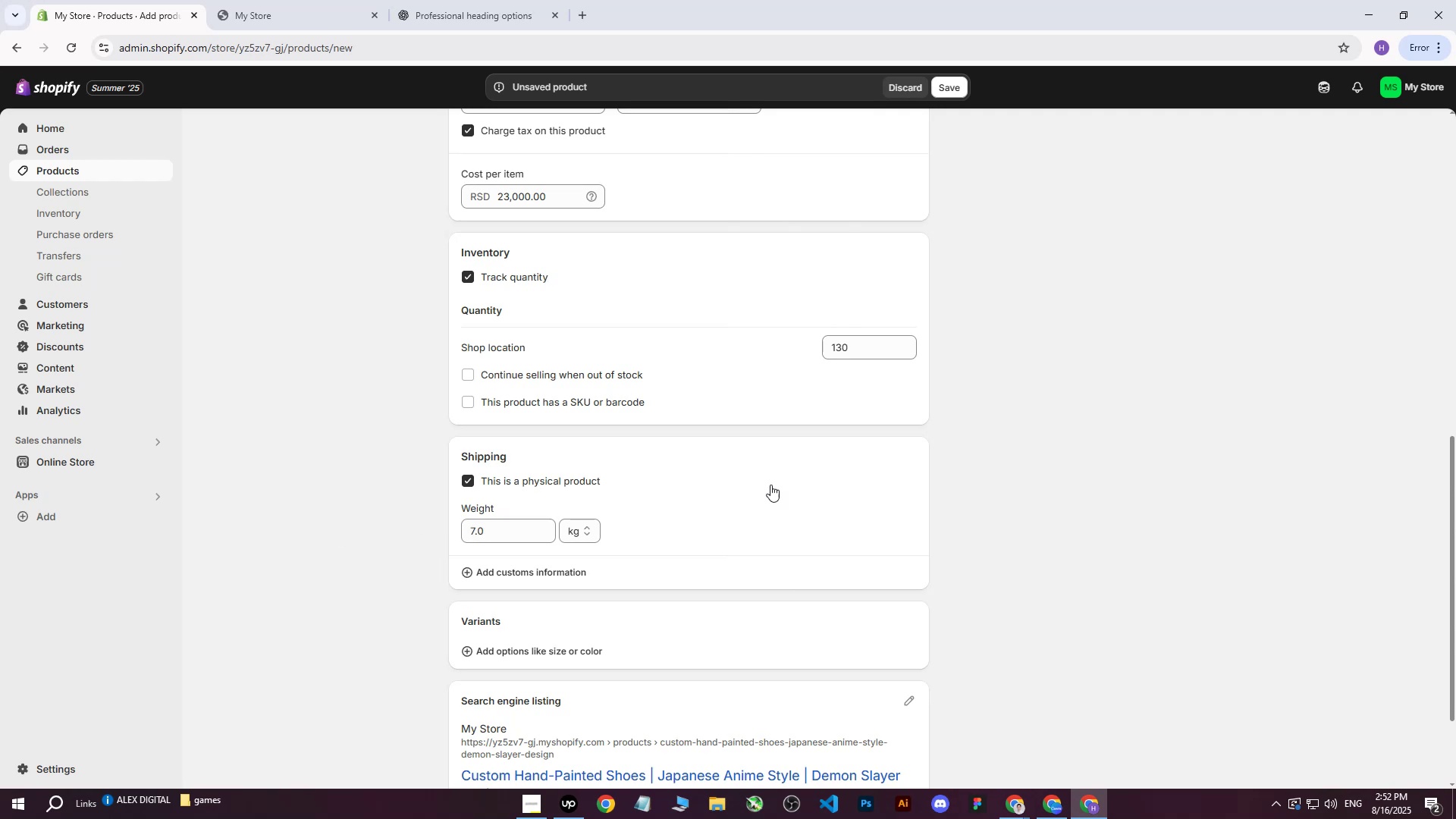 
scroll: coordinate [847, 482], scroll_direction: down, amount: 2.0
 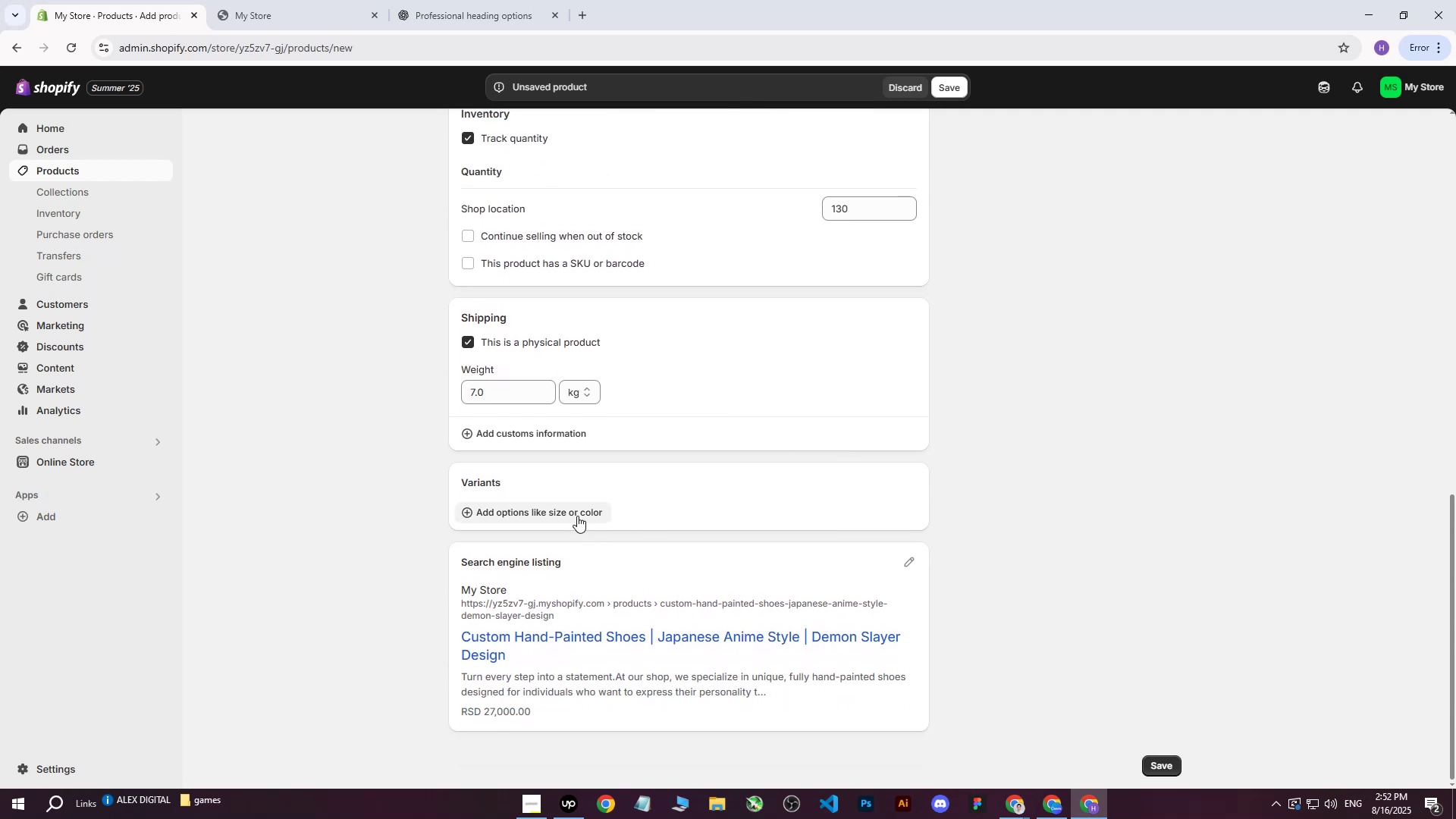 
left_click([576, 510])
 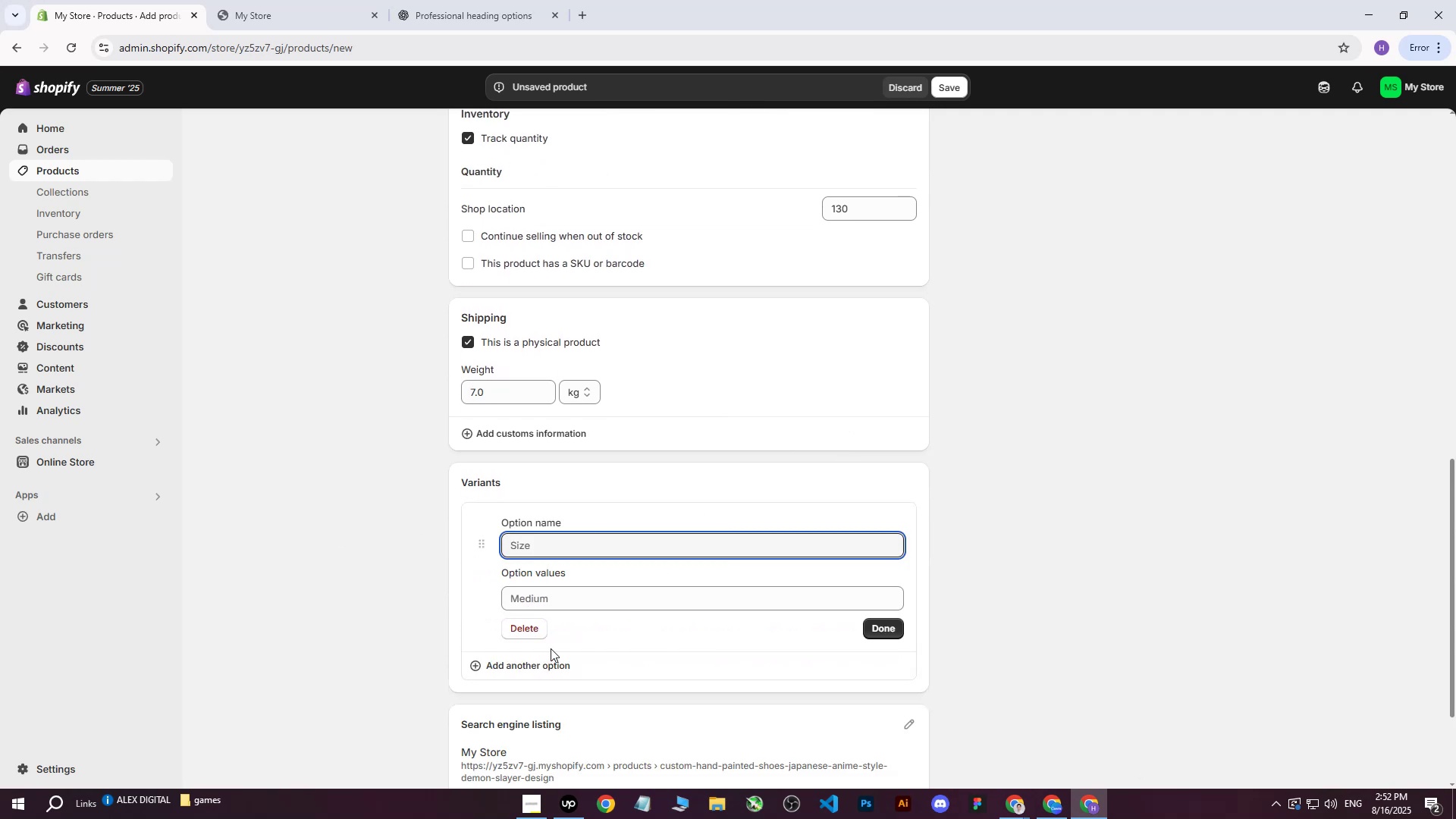 
left_click([514, 630])
 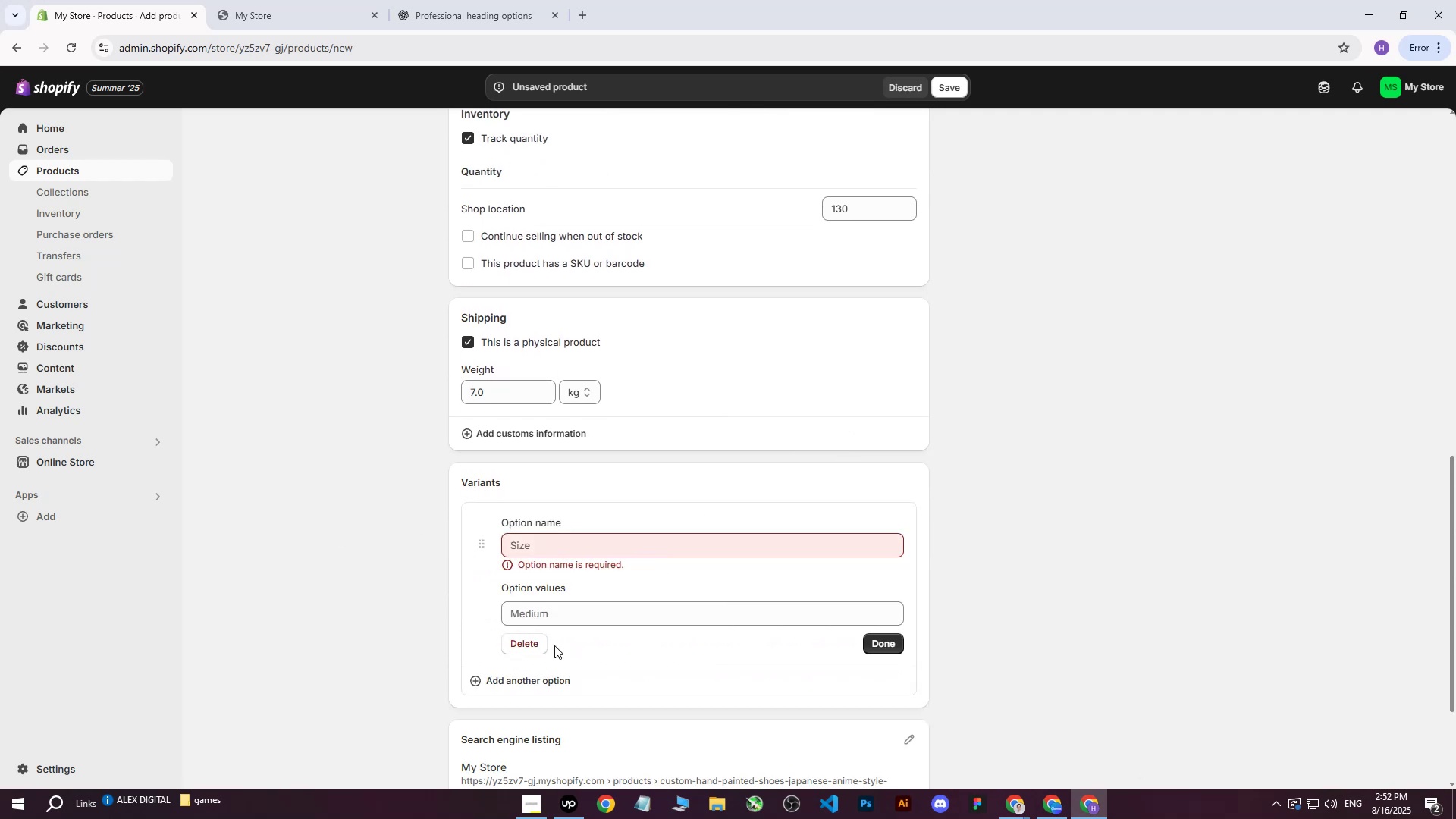 
left_click([544, 648])
 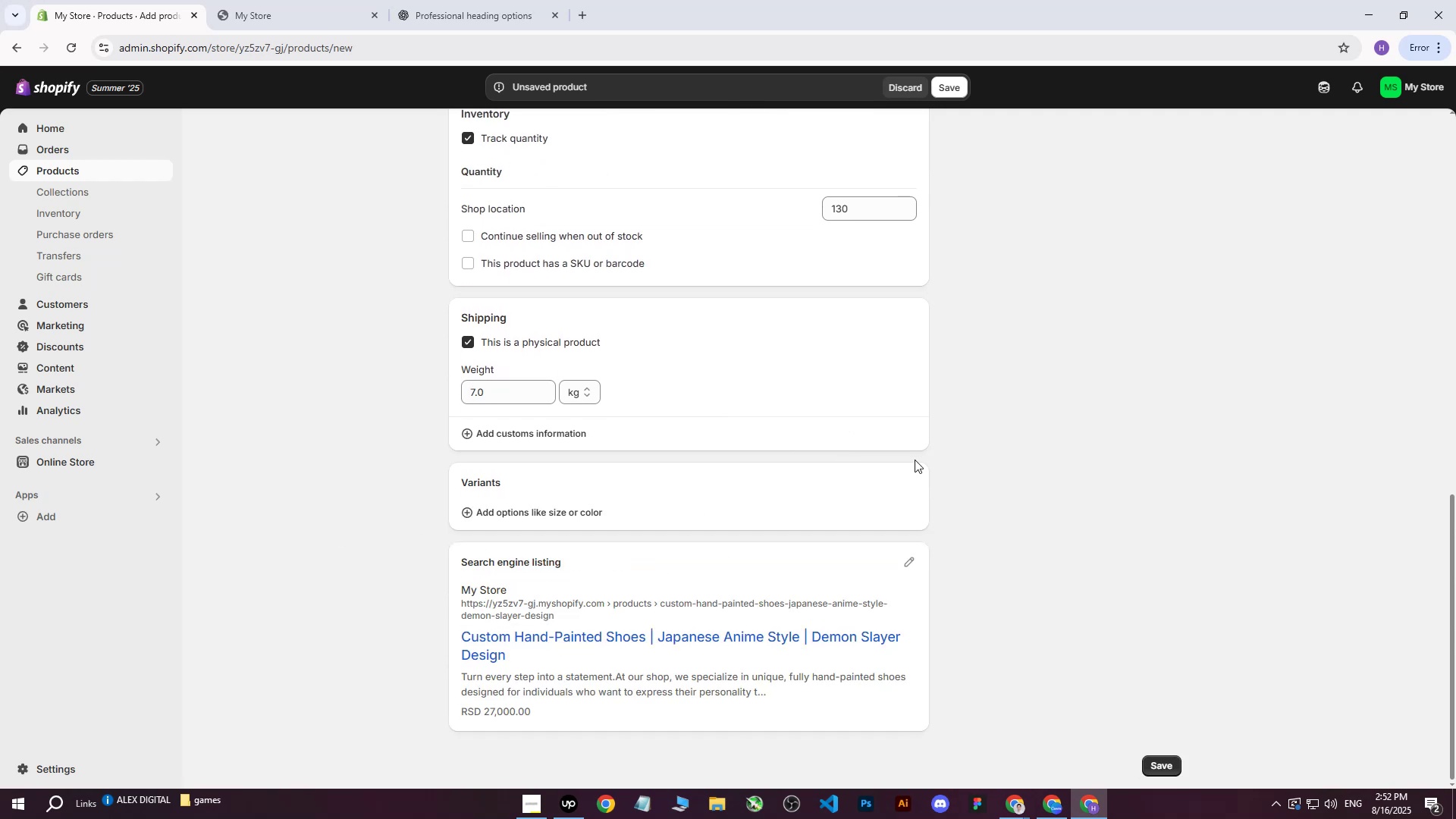 
left_click([983, 433])
 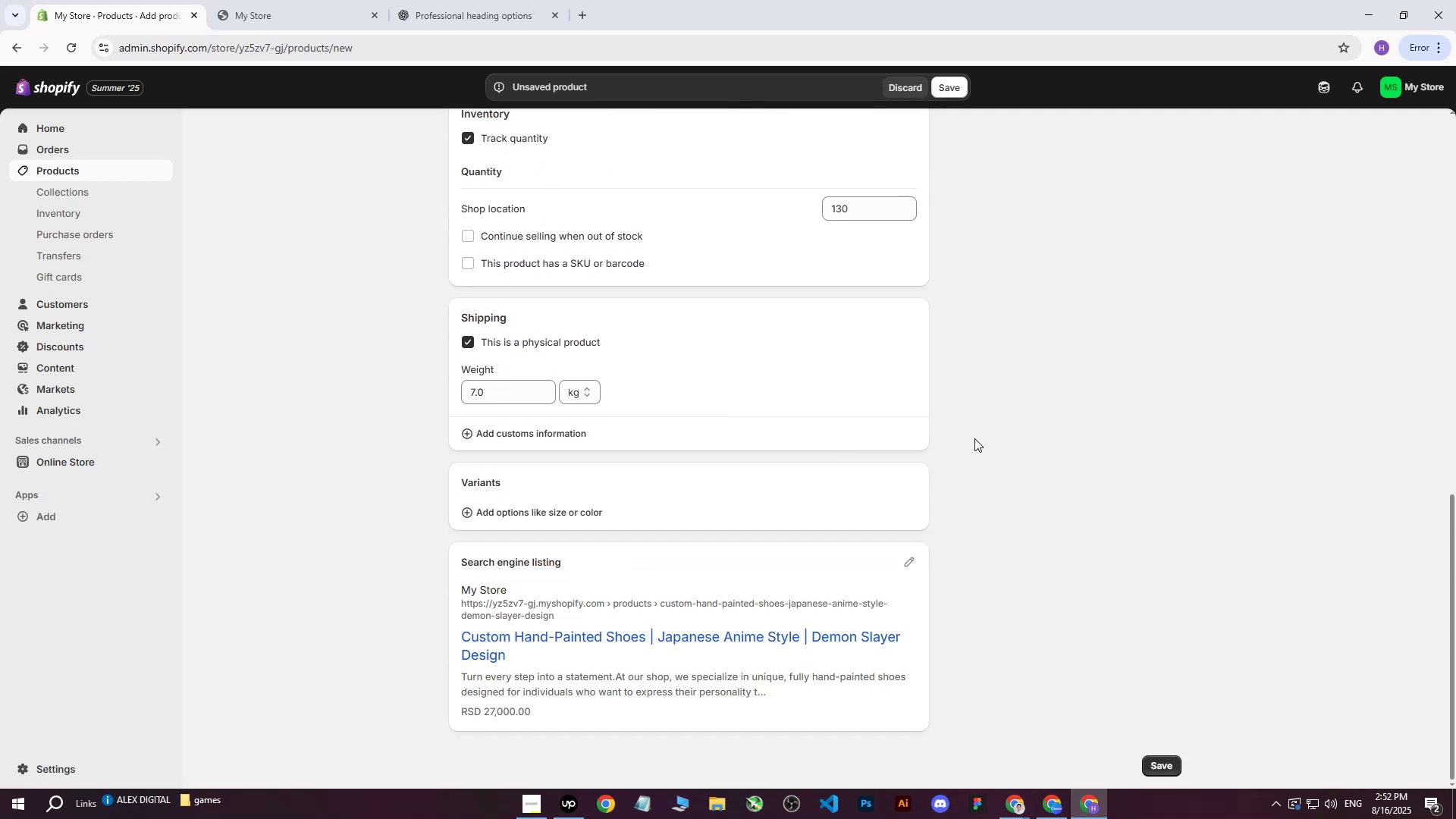 
scroll: coordinate [811, 471], scroll_direction: up, amount: 18.0
 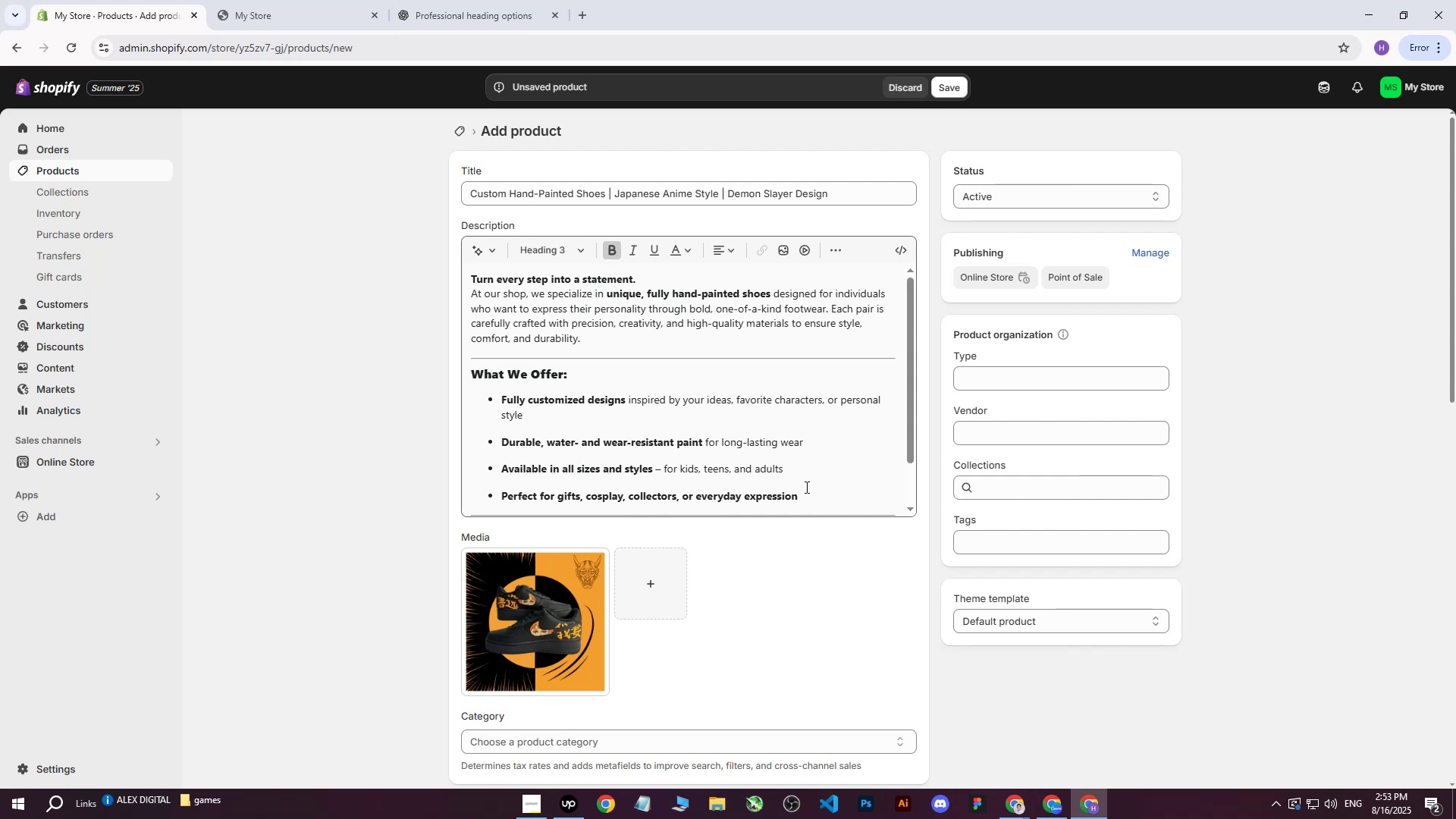 
wait(21.0)
 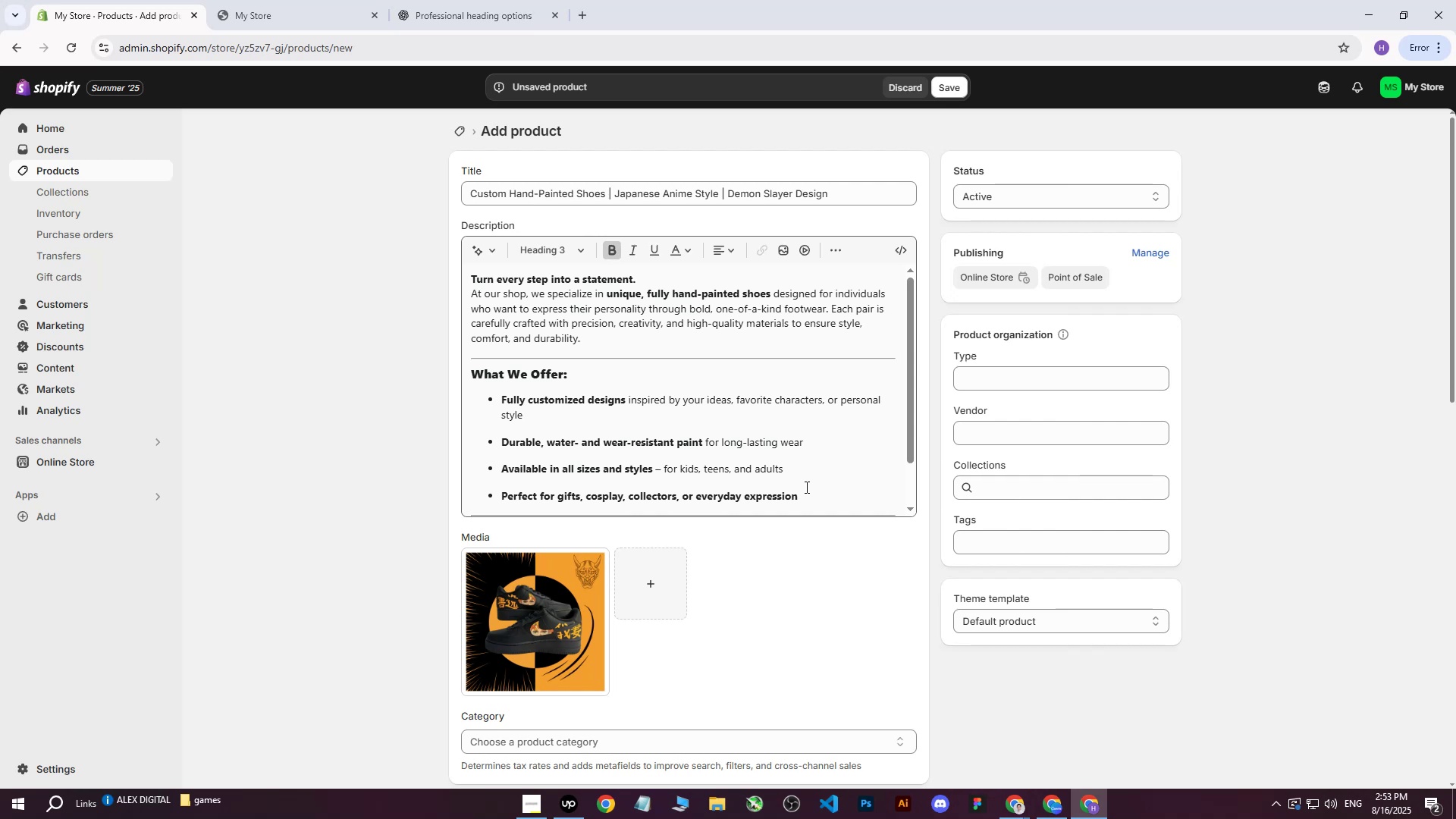 
scroll: coordinate [770, 538], scroll_direction: down, amount: 9.0
 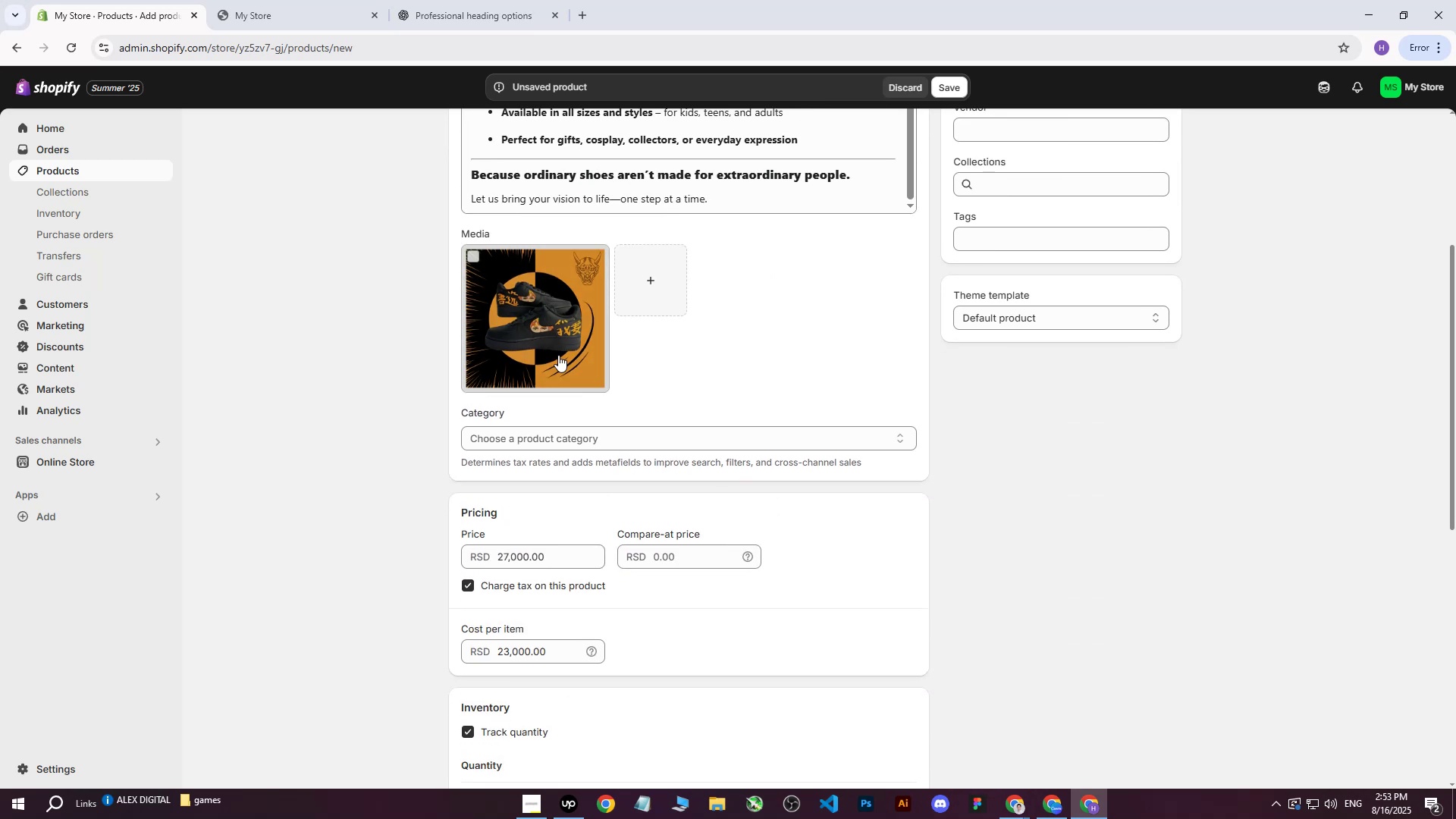 
left_click([545, 342])
 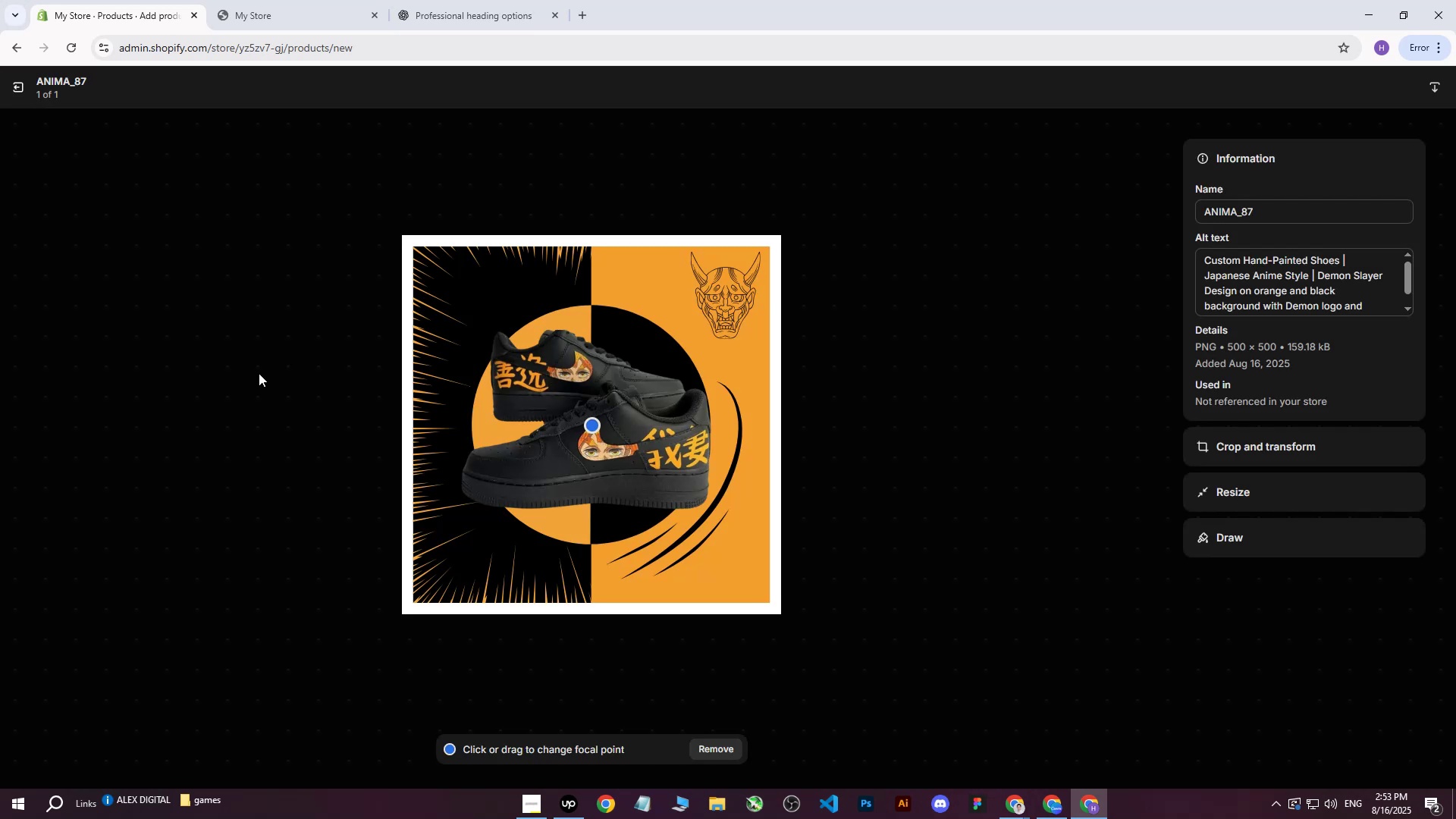 
left_click([258, 374])
 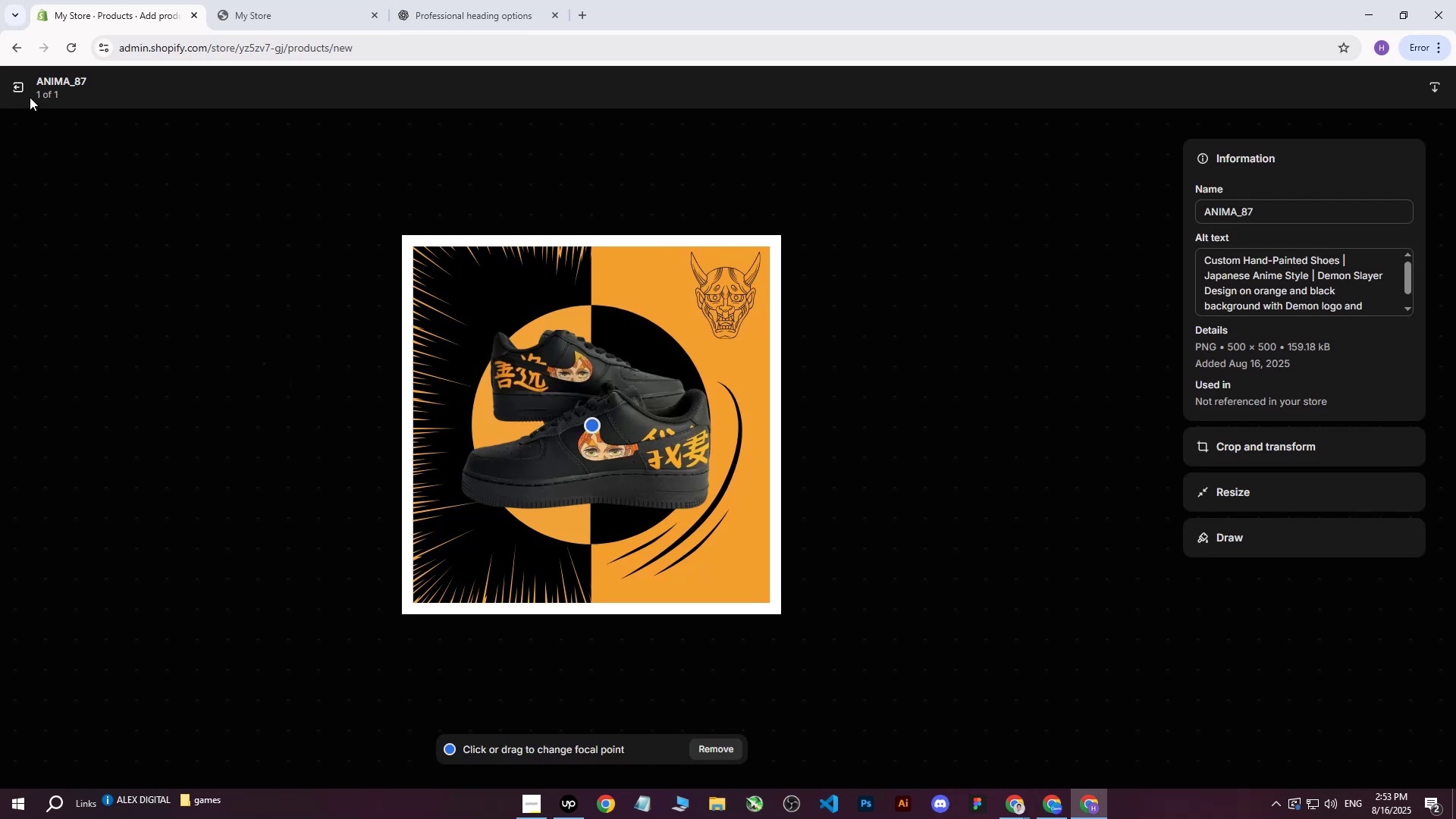 
left_click([24, 93])
 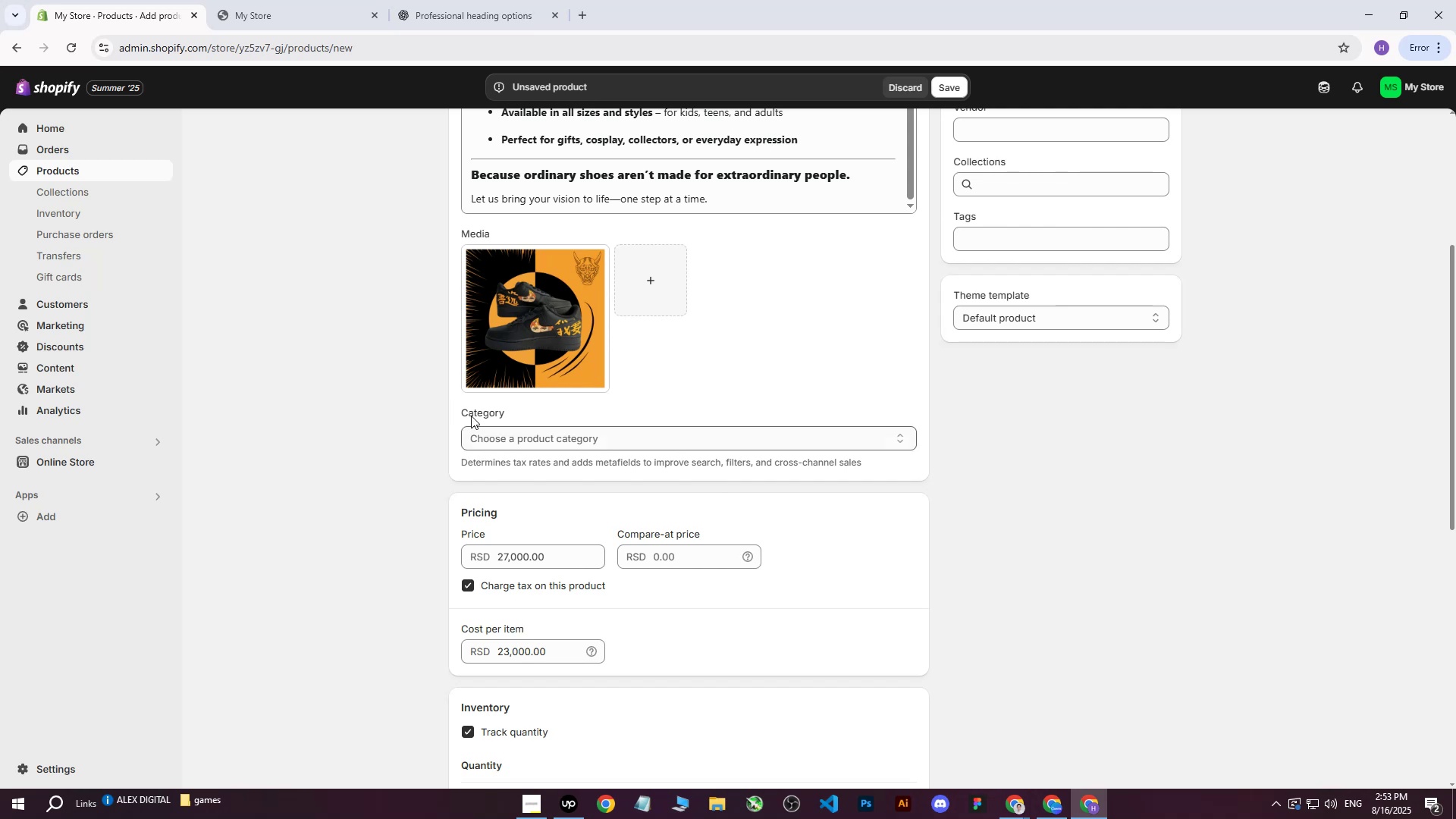 
scroll: coordinate [643, 510], scroll_direction: down, amount: 10.0
 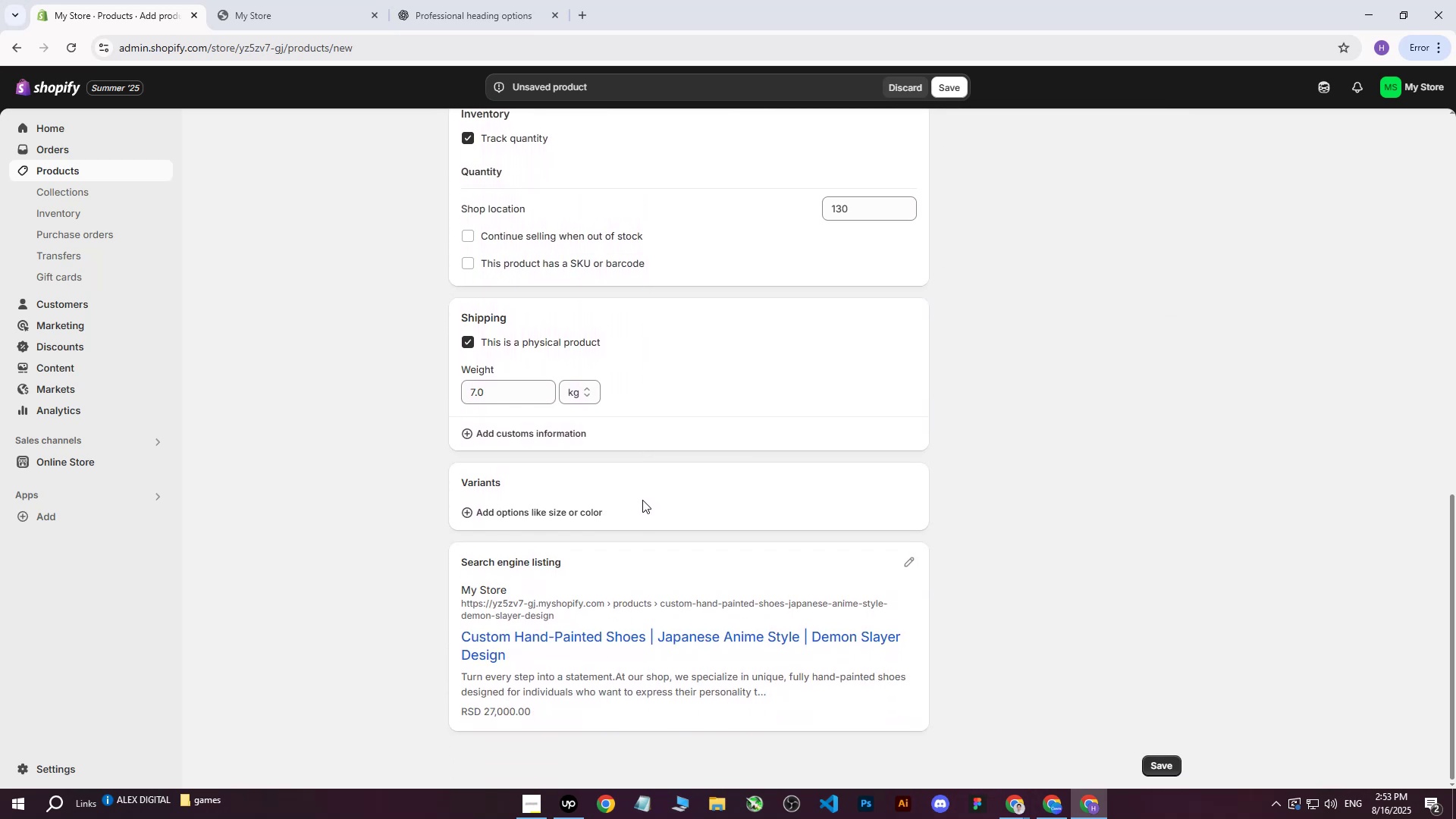 
scroll: coordinate [641, 497], scroll_direction: up, amount: 17.0
 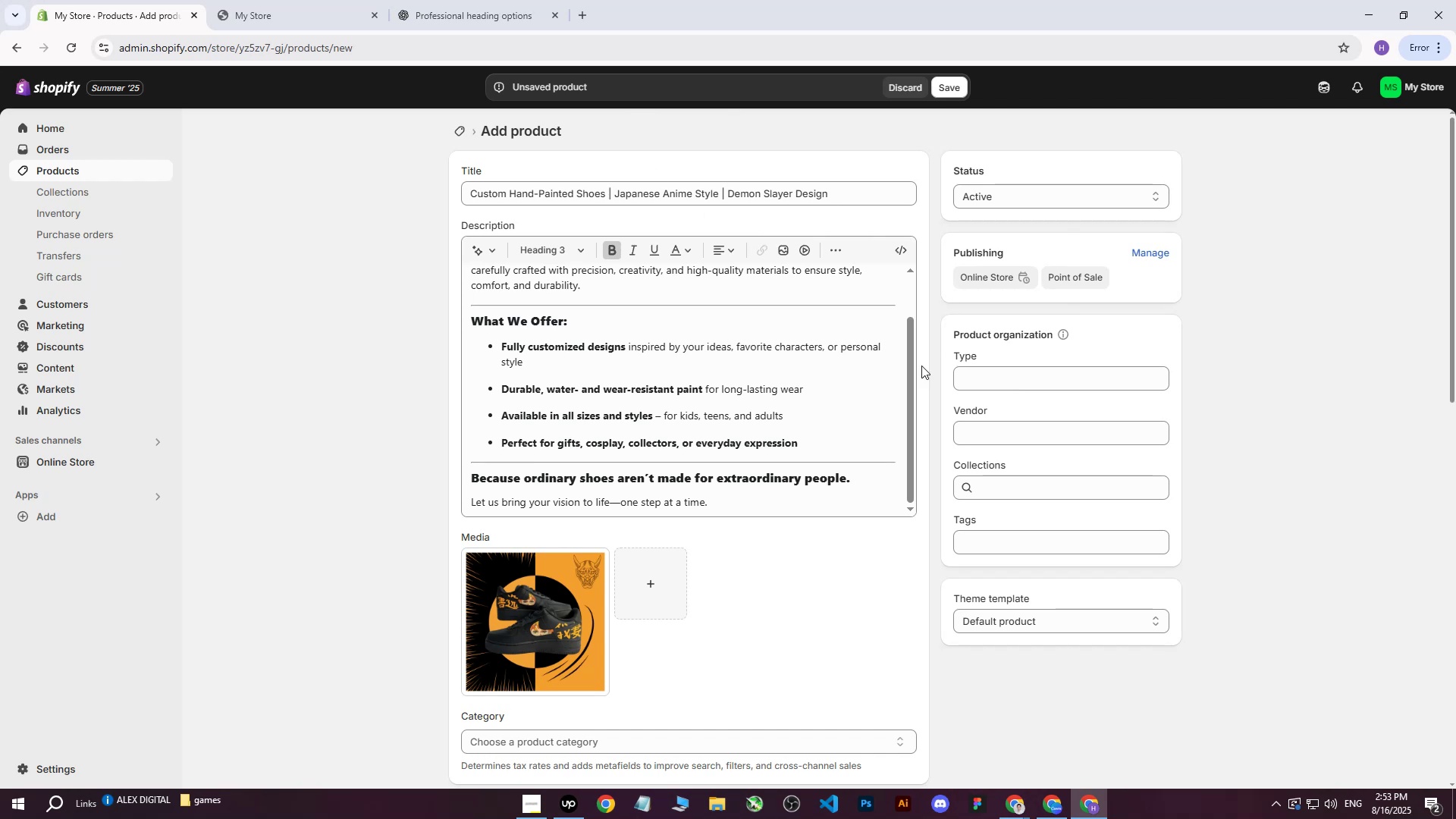 
left_click([312, 10])
 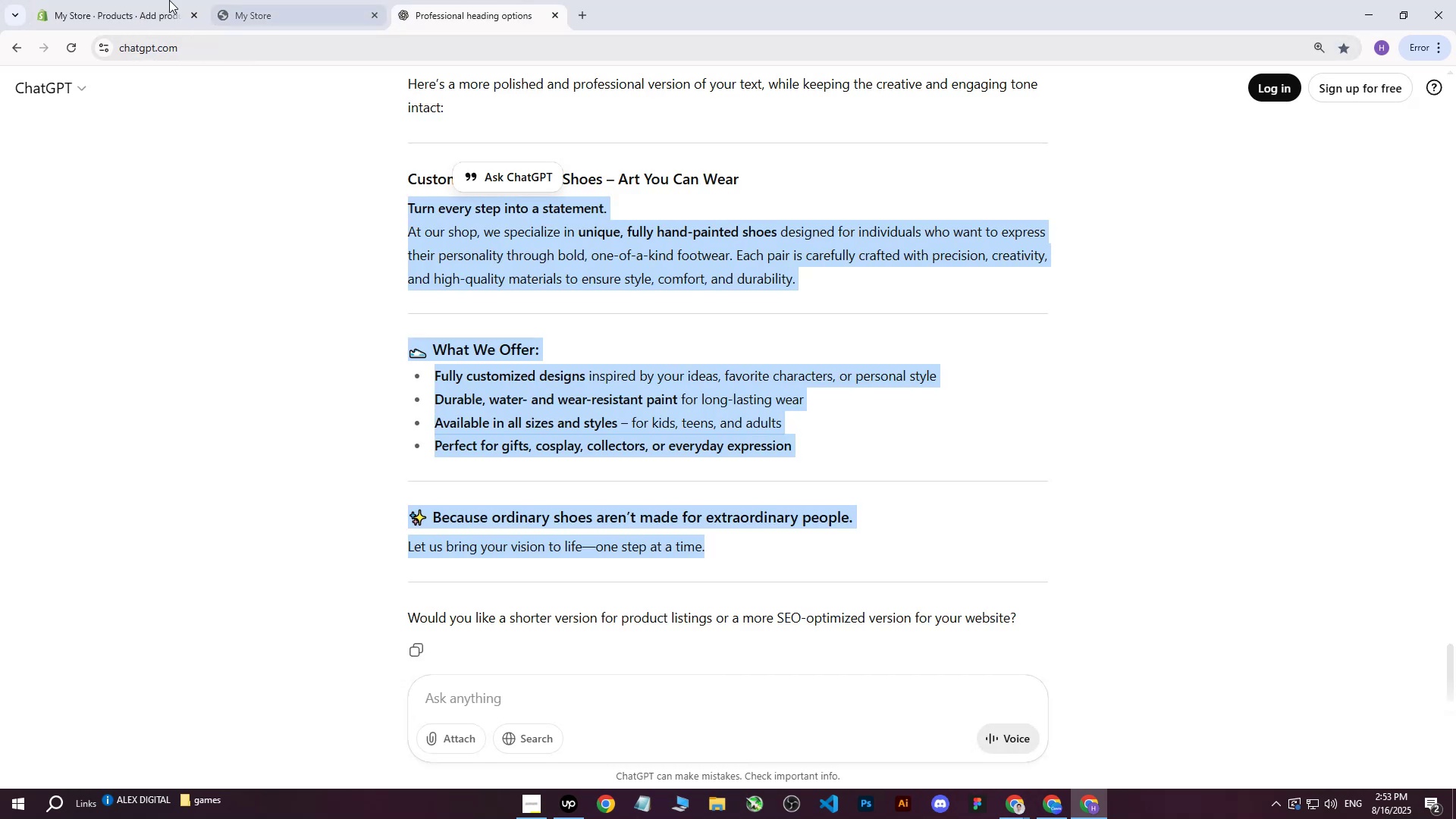 
left_click([86, 0])
 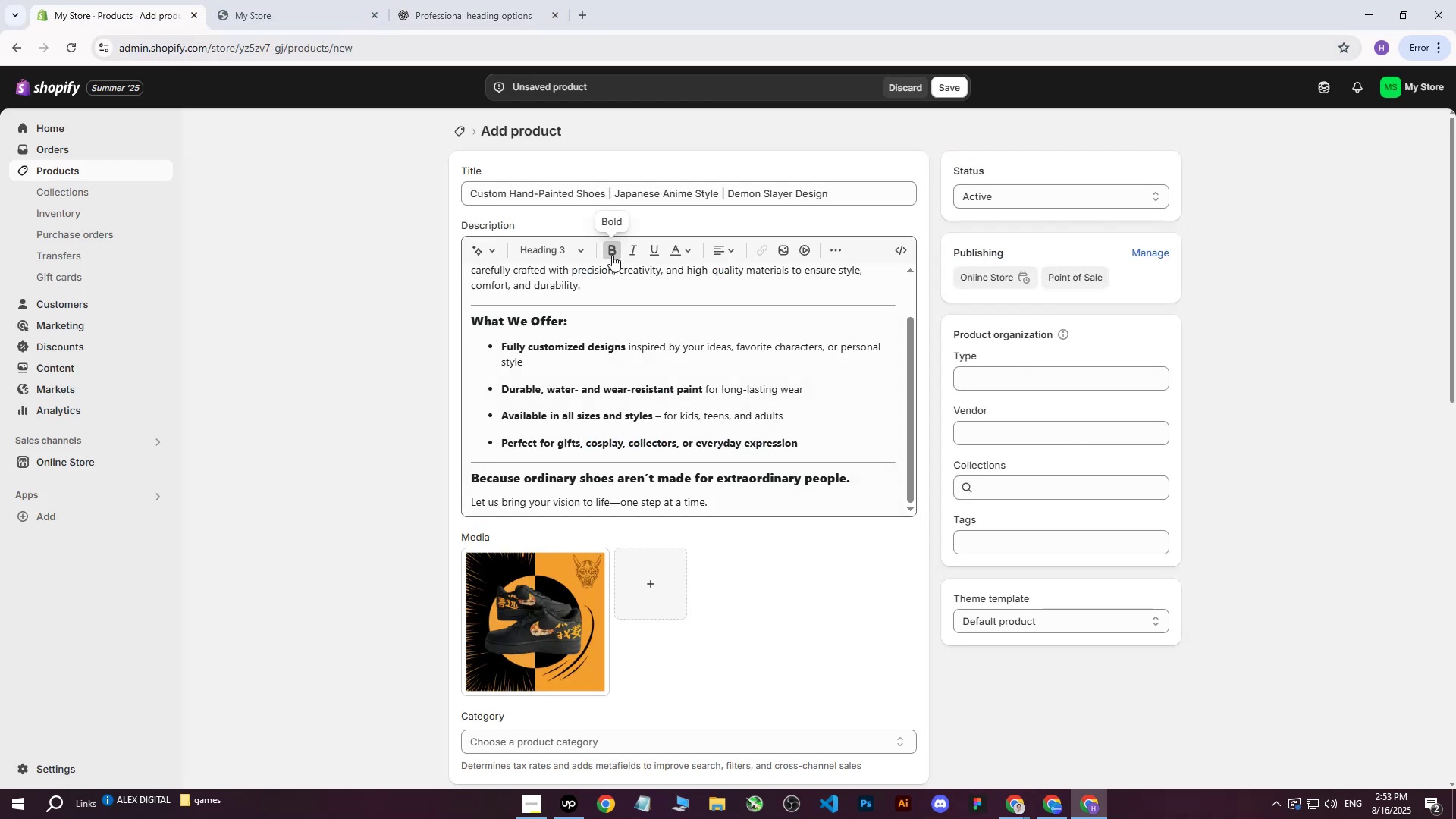 
left_click_drag(start_coordinate=[835, 192], to_coordinate=[344, 162])
 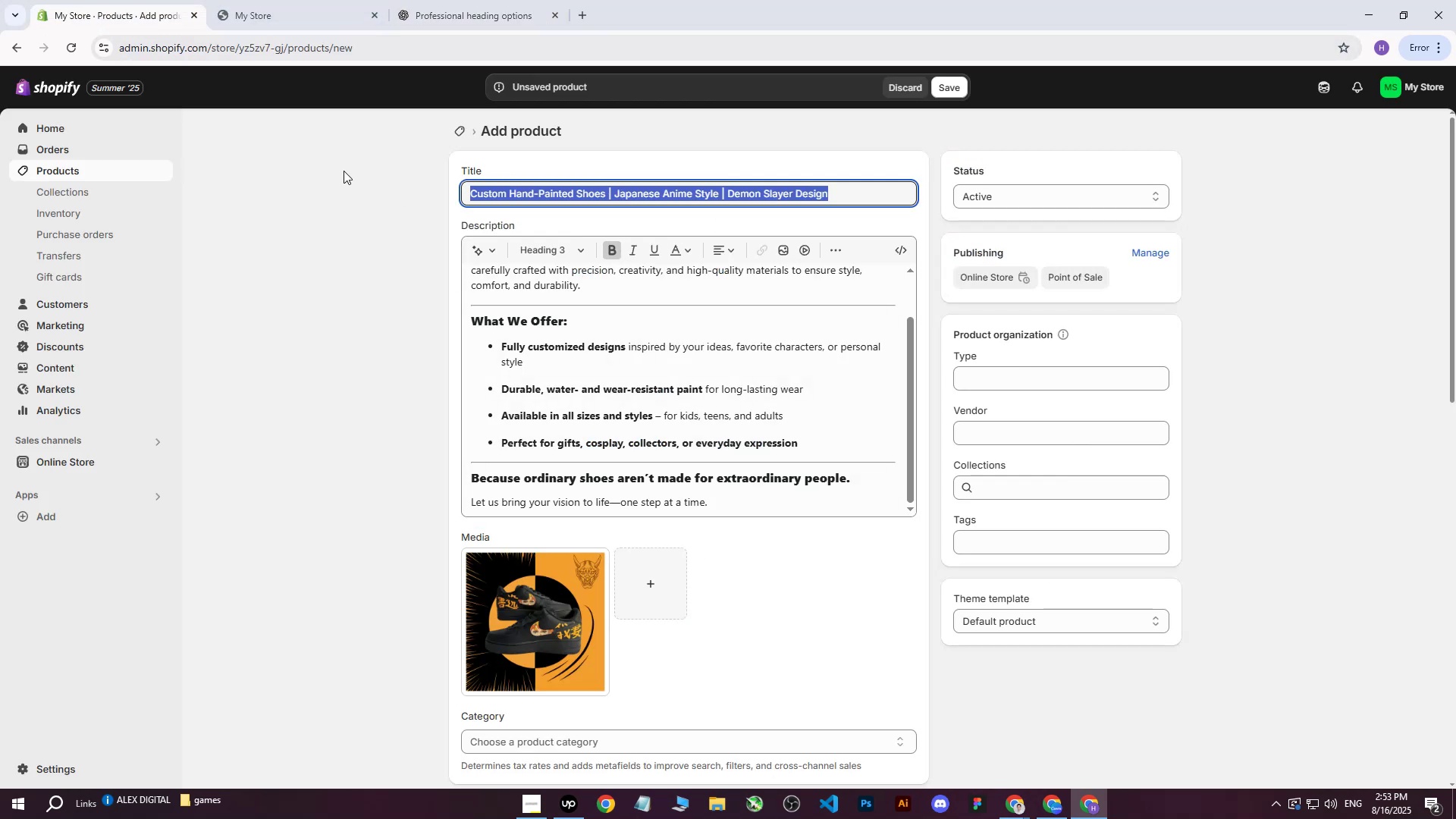 
hold_key(key=ControlLeft, duration=0.78)
 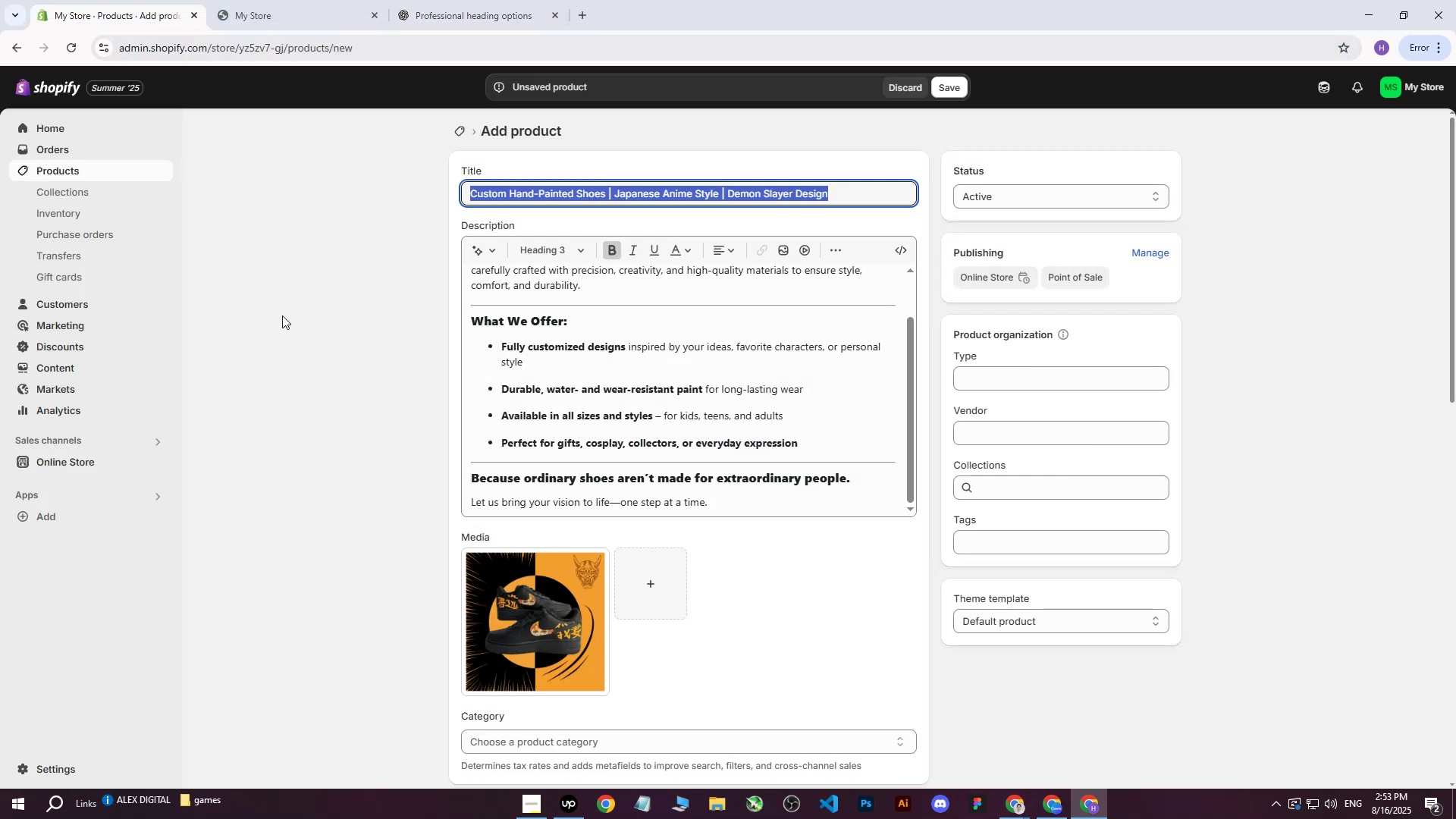 
left_click([282, 321])
 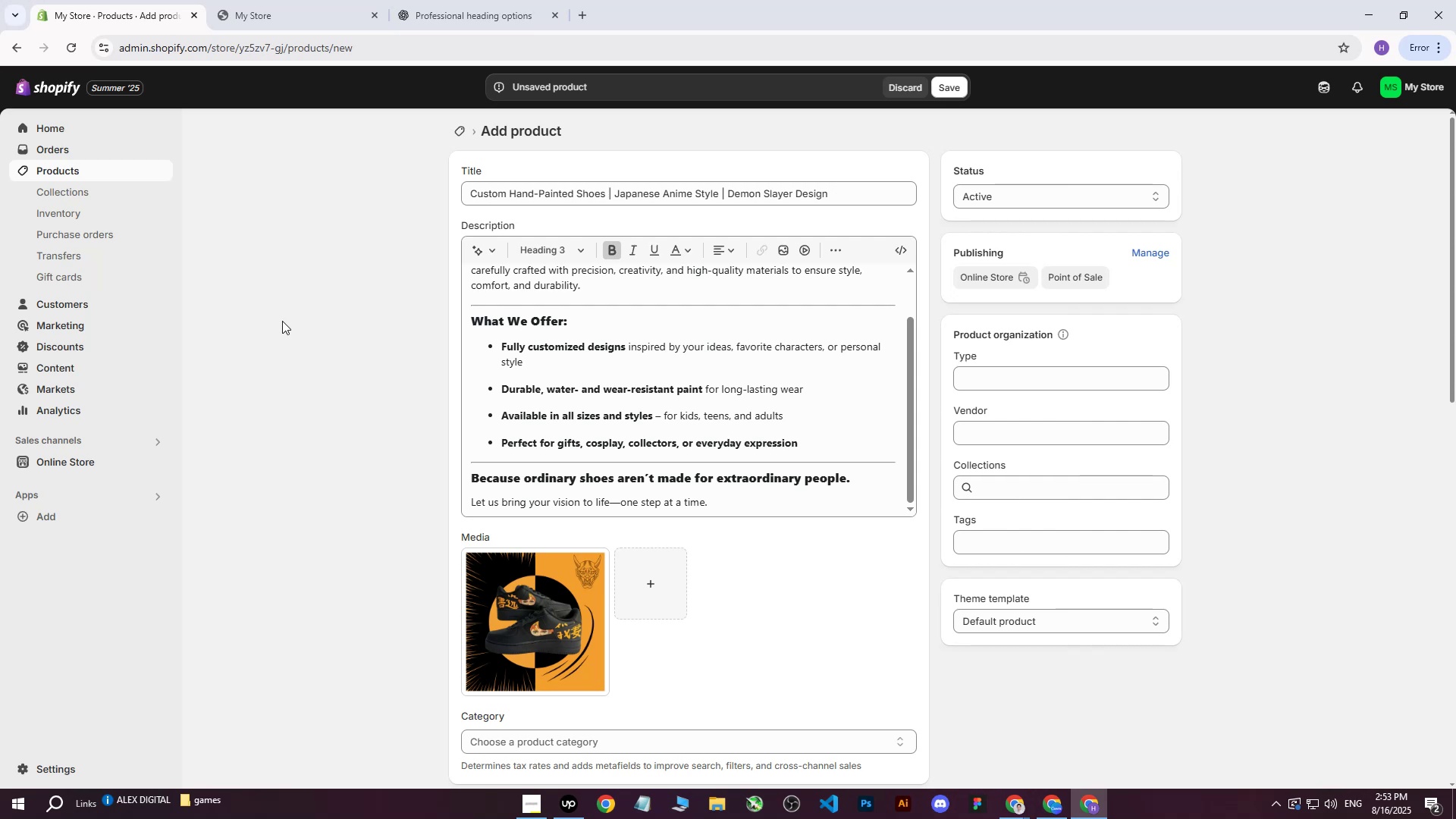 
left_click_drag(start_coordinate=[867, 190], to_coordinate=[449, 162])
 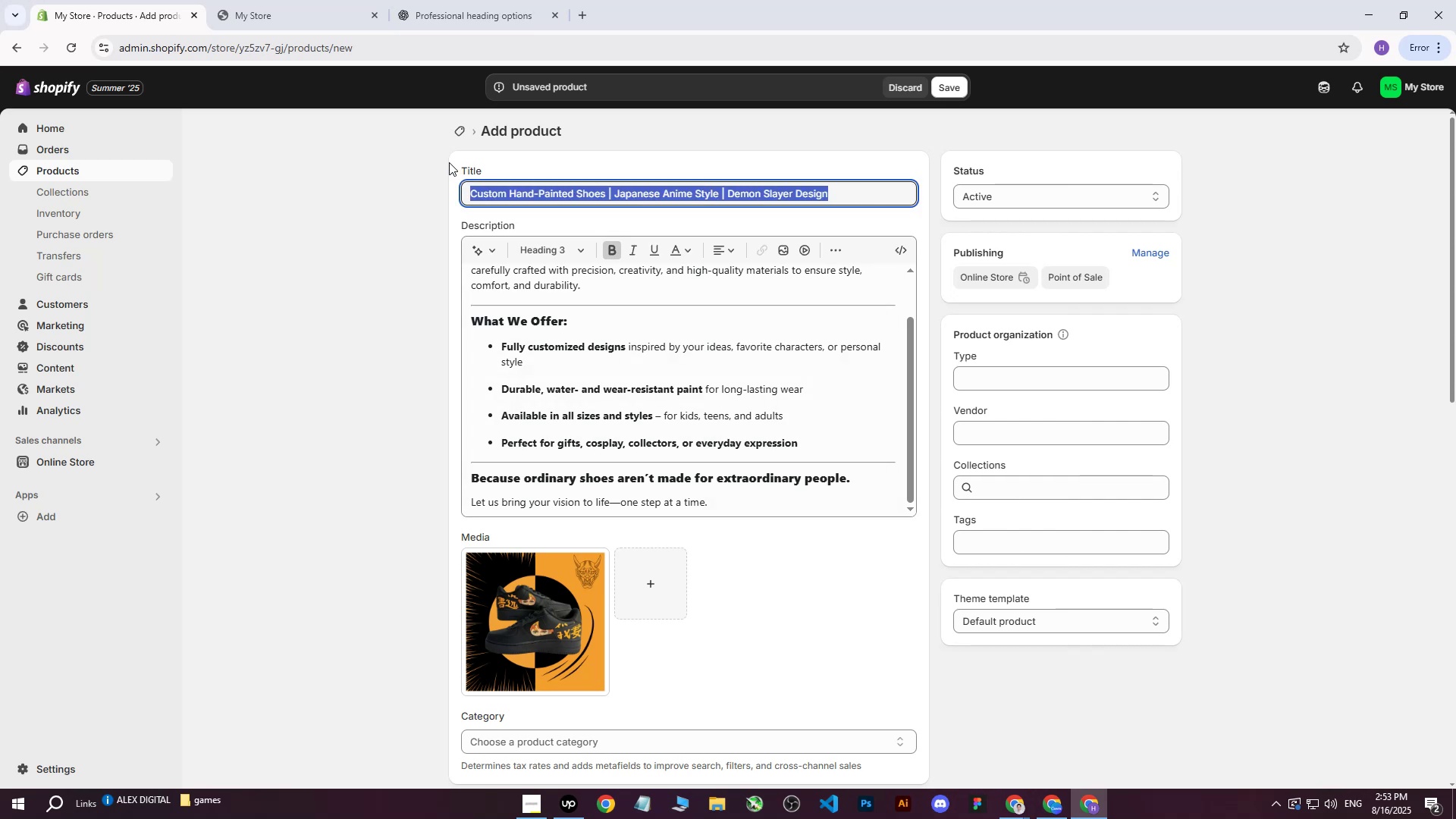 
hold_key(key=ControlLeft, duration=0.59)
 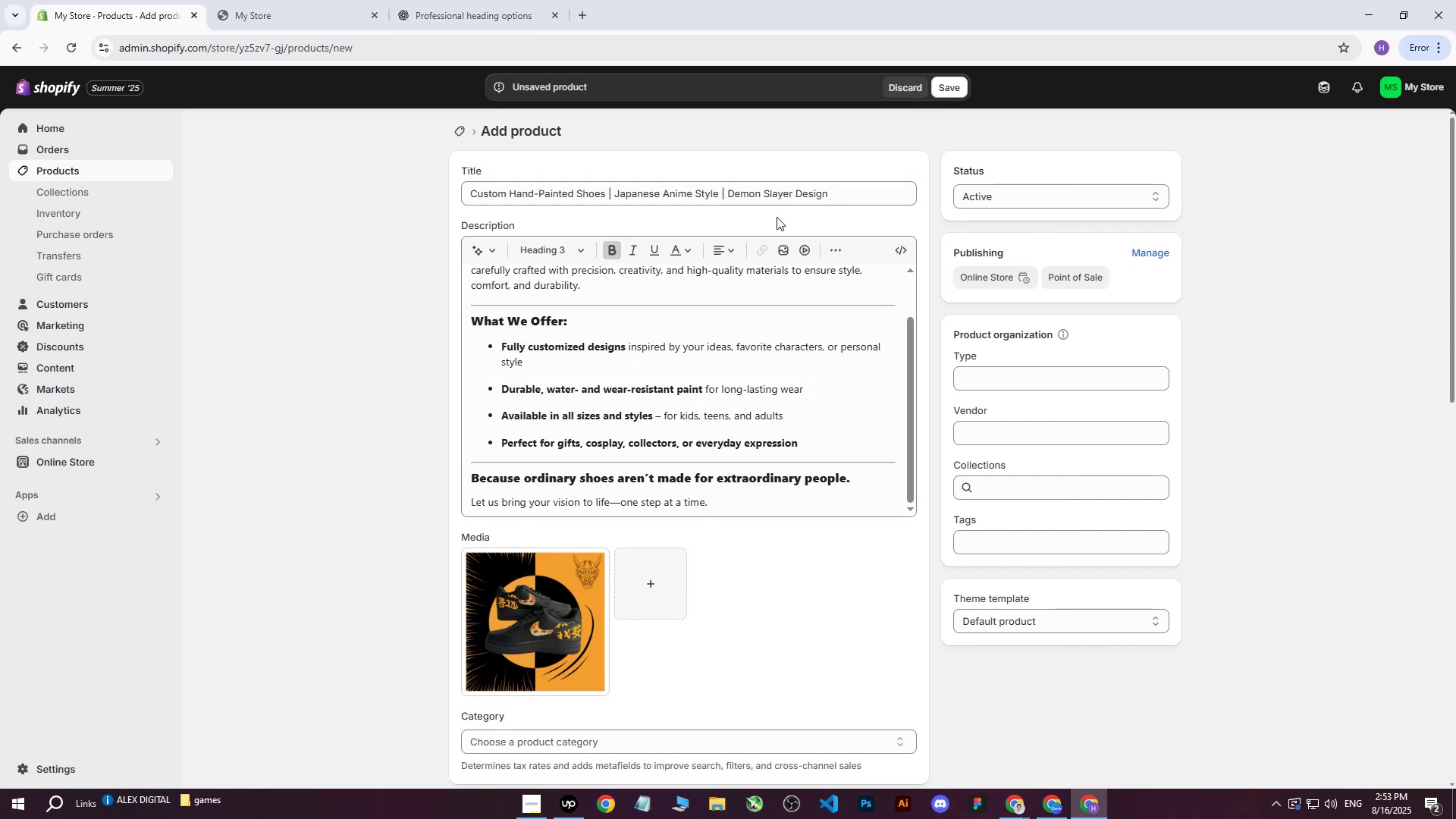 
left_click_drag(start_coordinate=[846, 190], to_coordinate=[337, 169])
 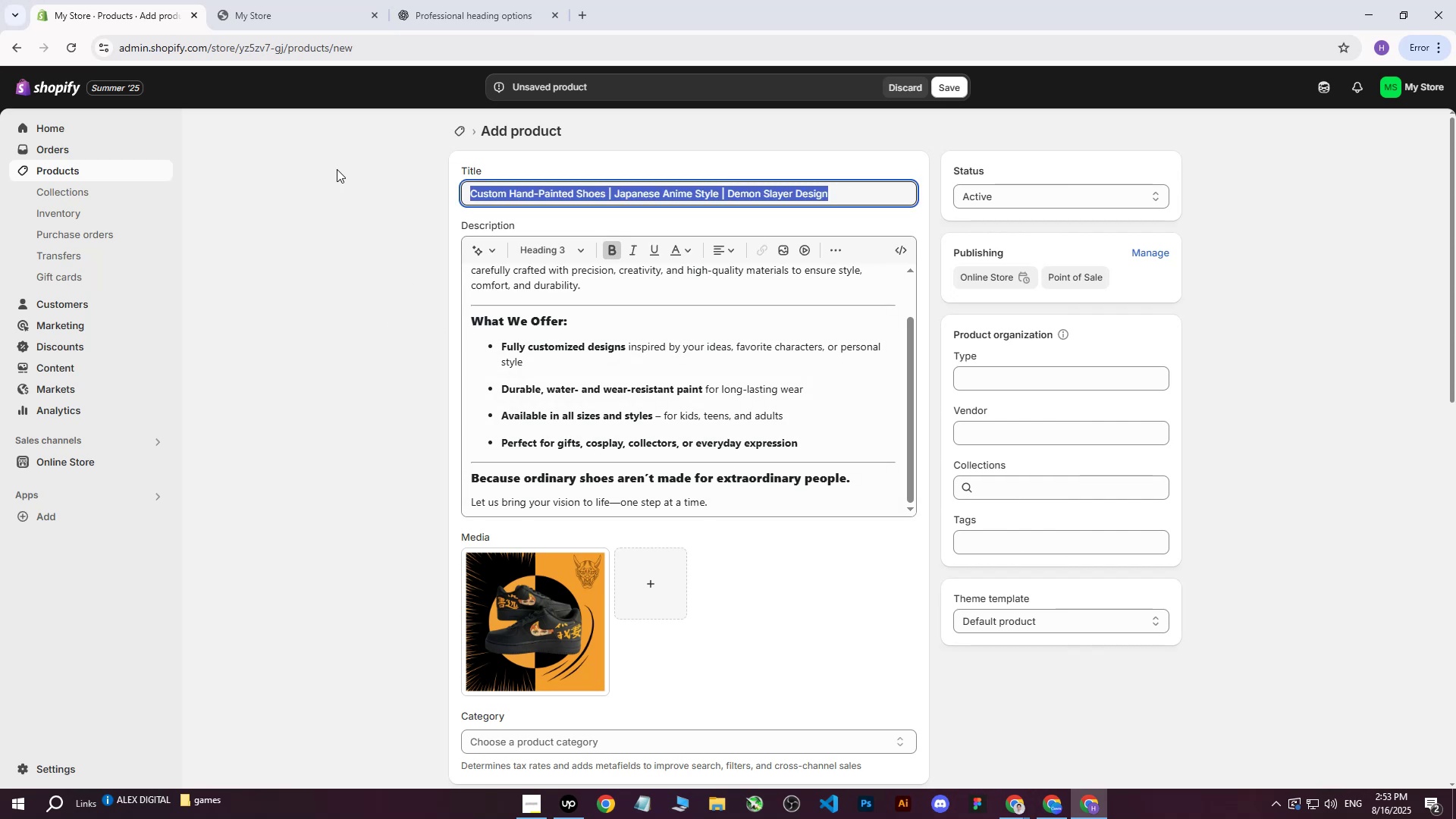 
key(Control+C)
 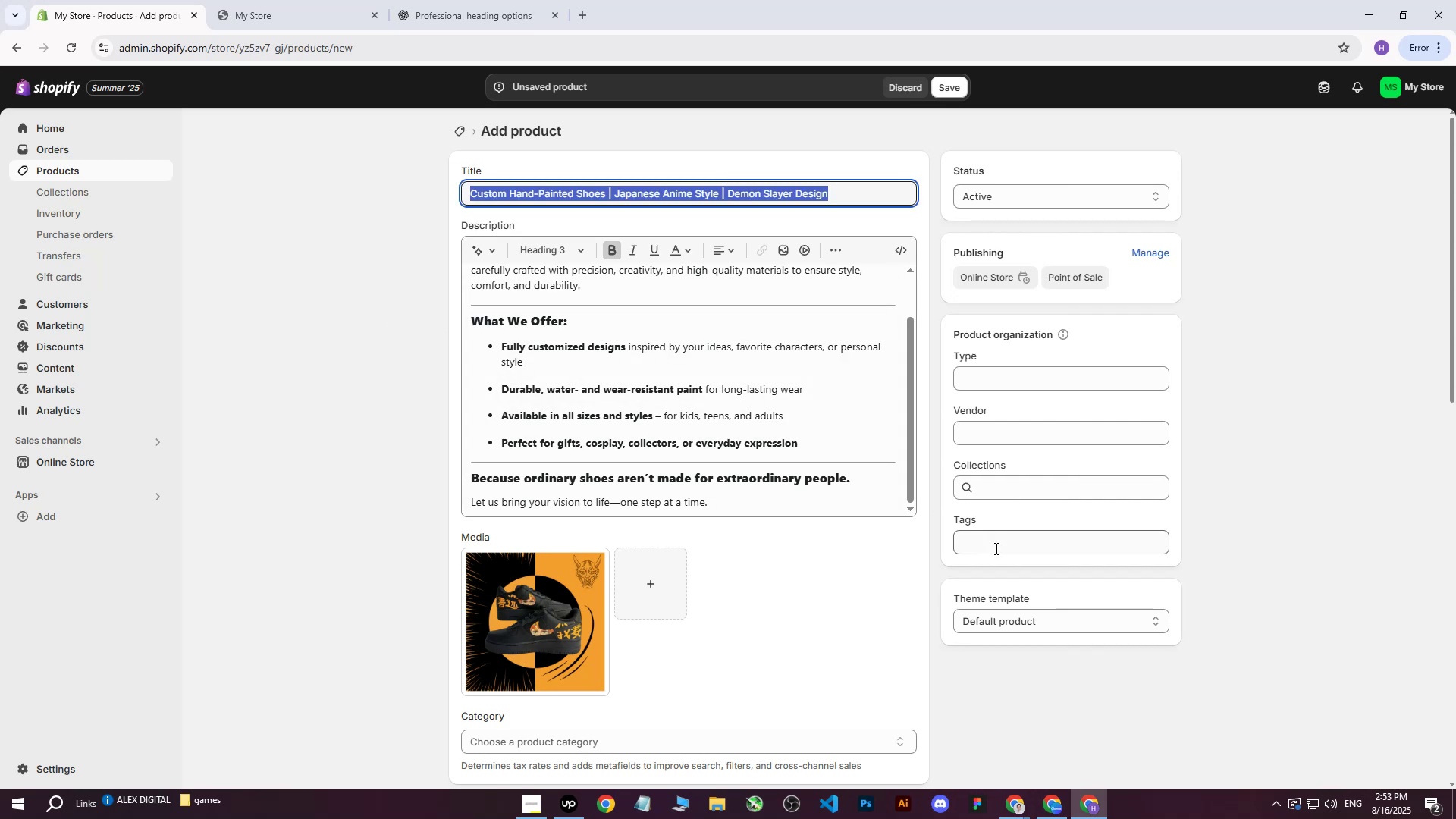 
left_click([992, 551])
 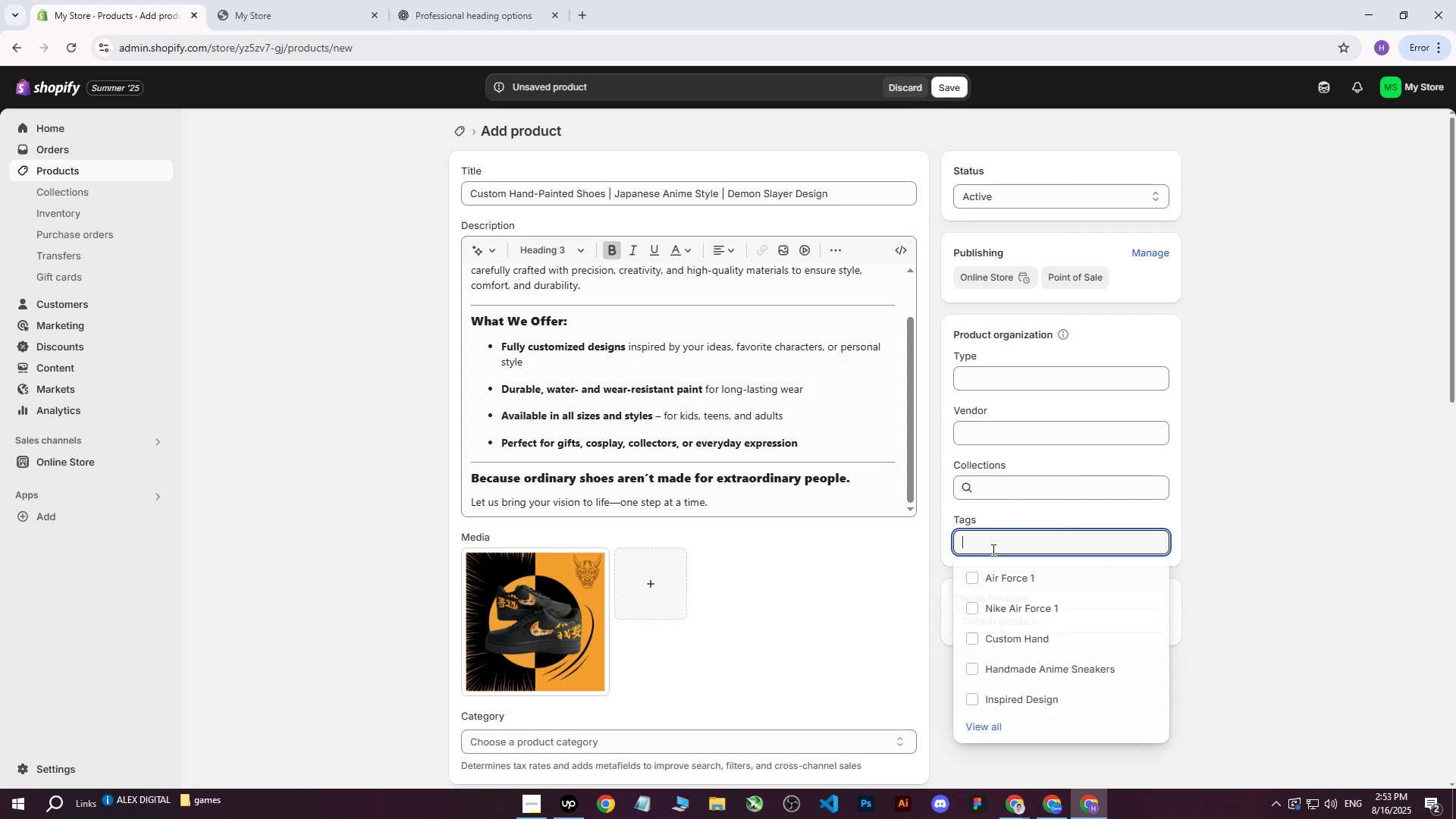 
key(Control+ControlLeft)
 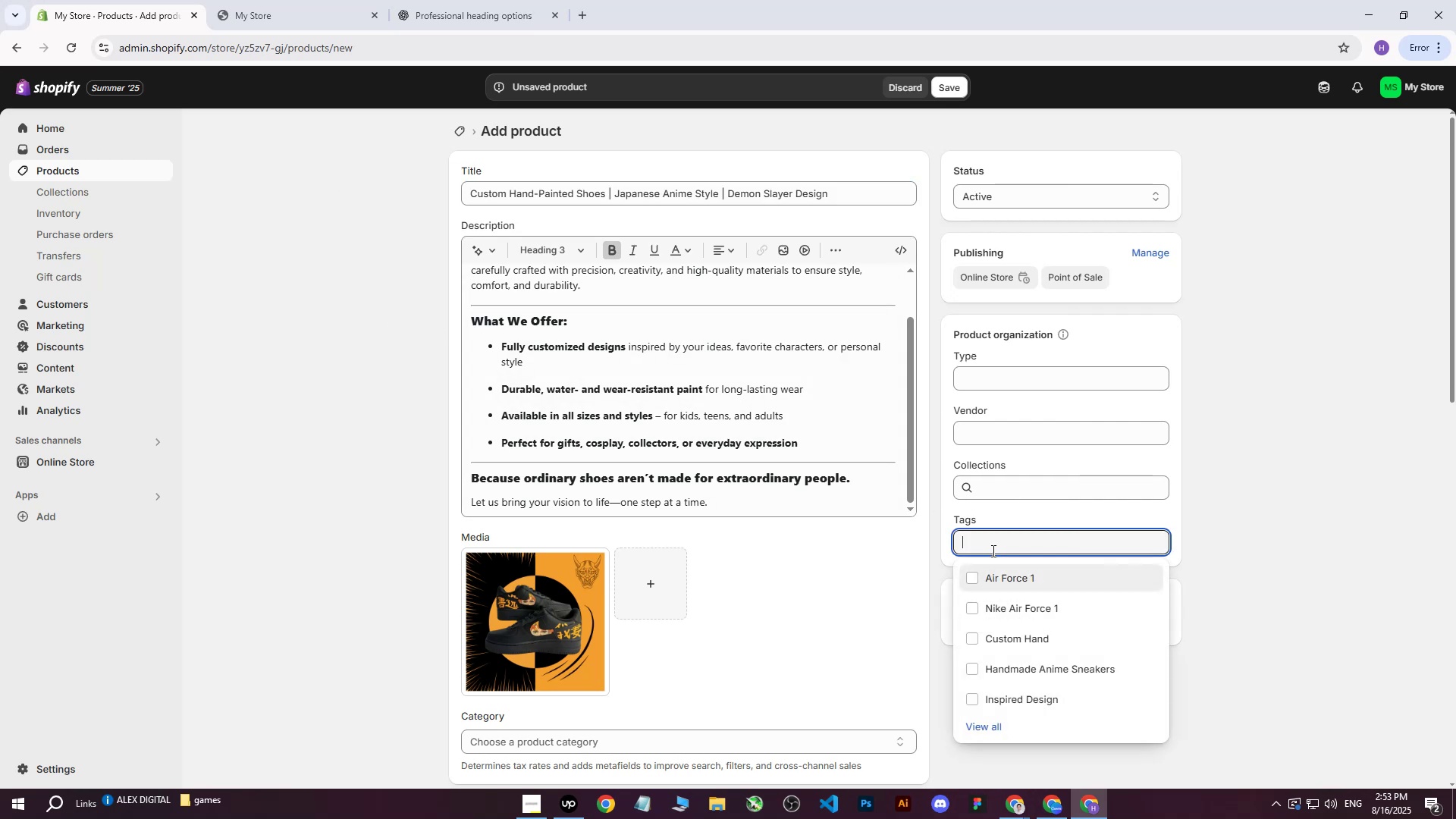 
key(Control+V)
 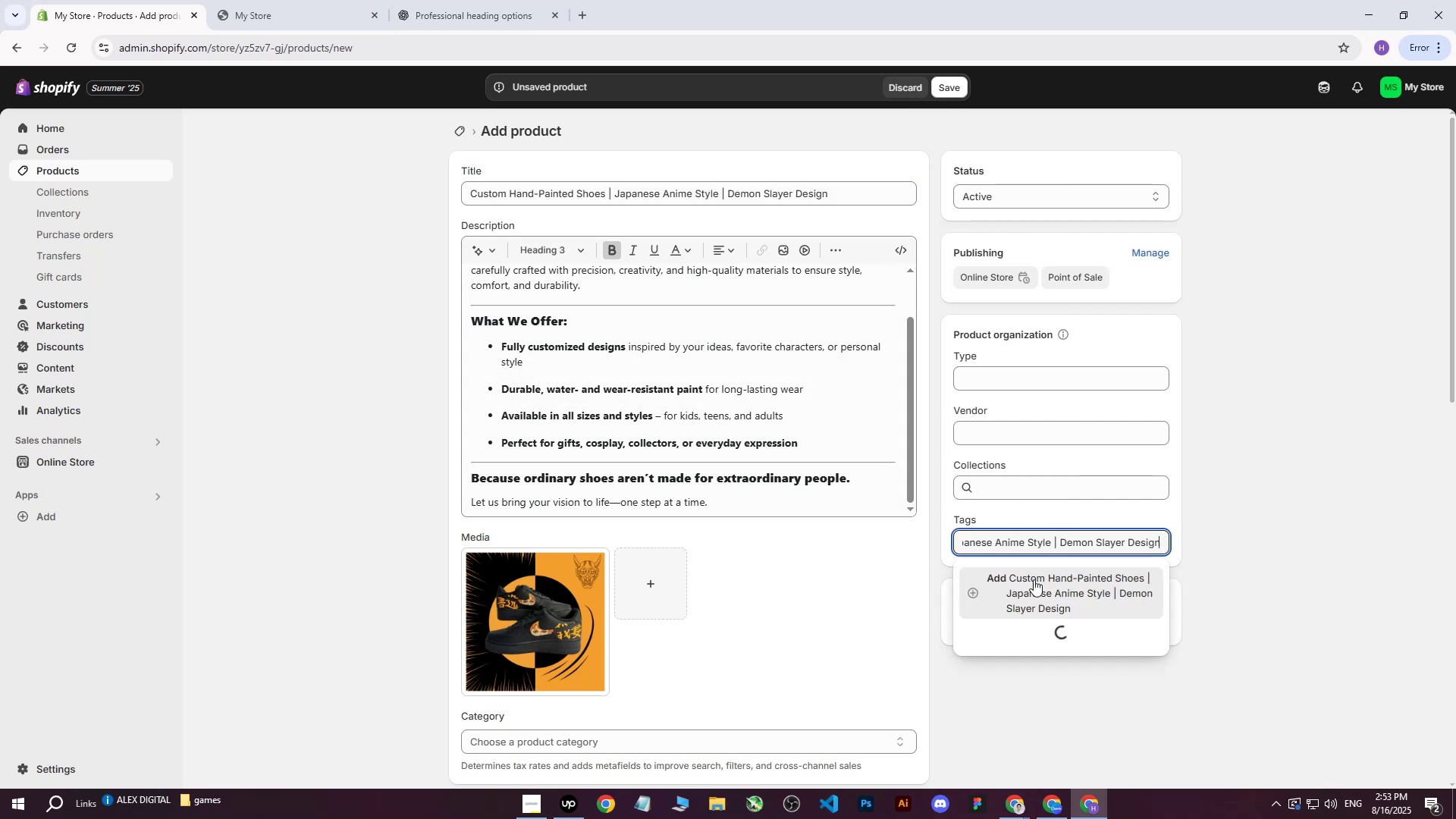 
left_click([1034, 579])
 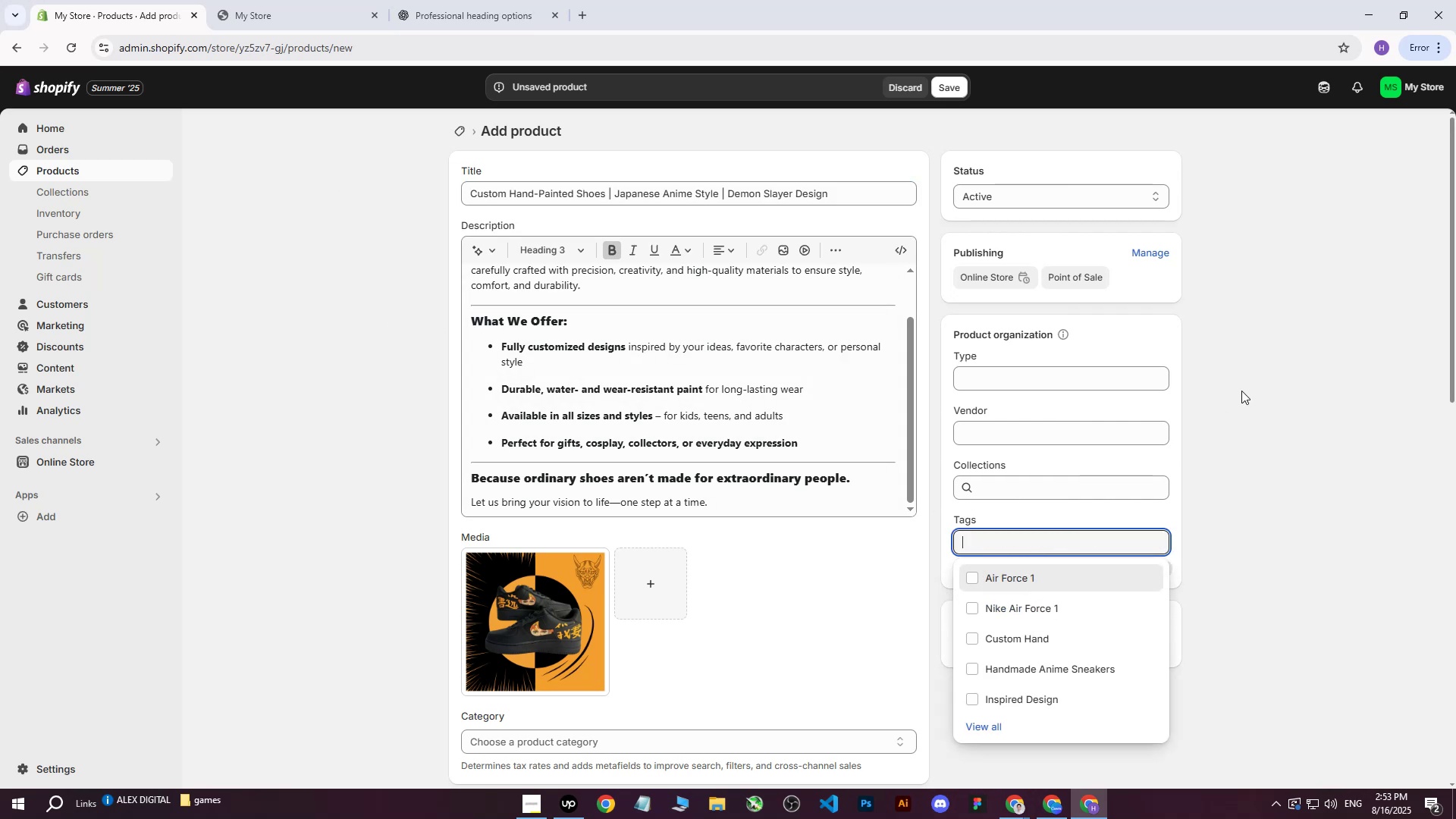 
left_click([1241, 390])
 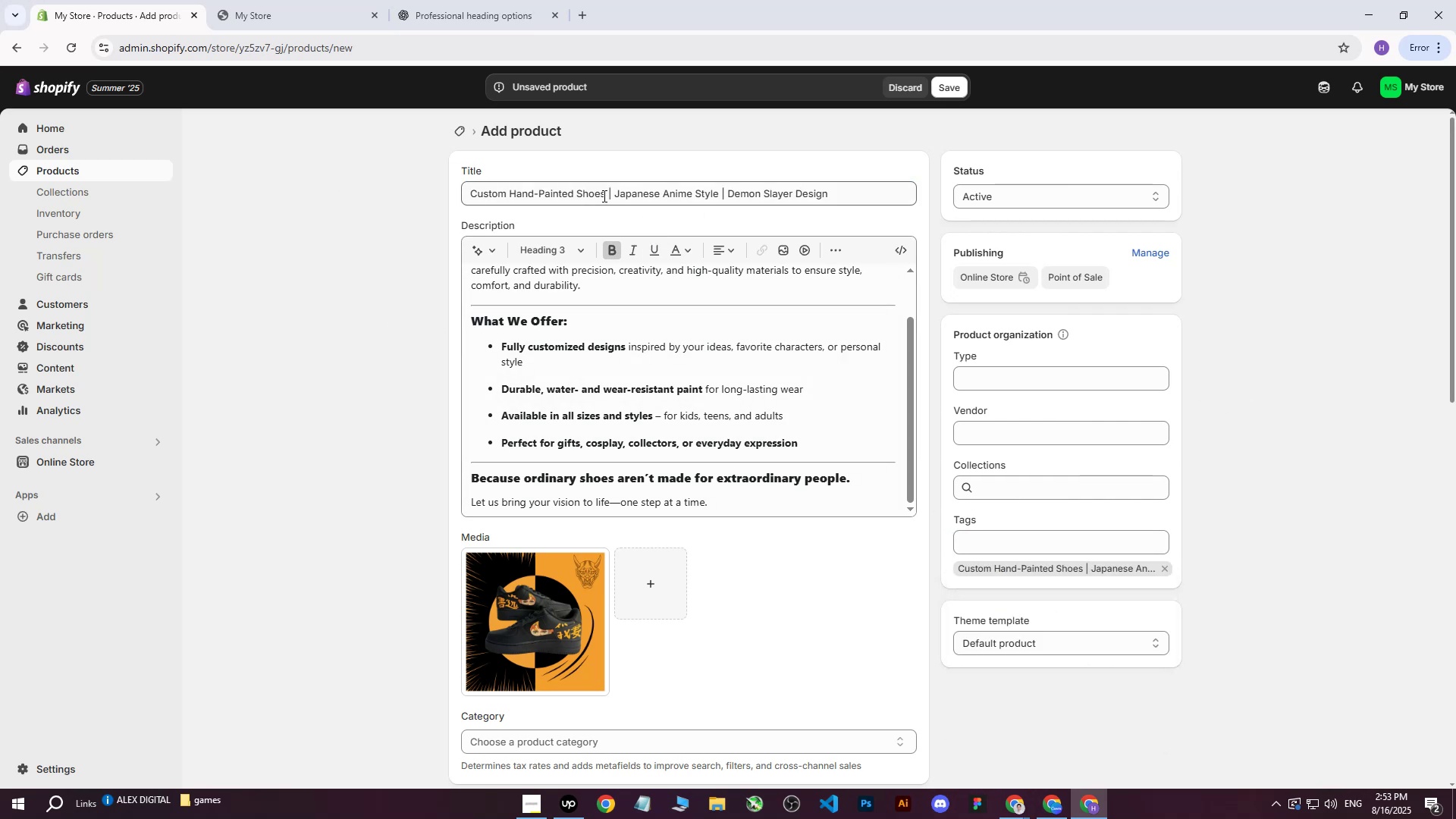 
left_click_drag(start_coordinate=[604, 196], to_coordinate=[442, 192])
 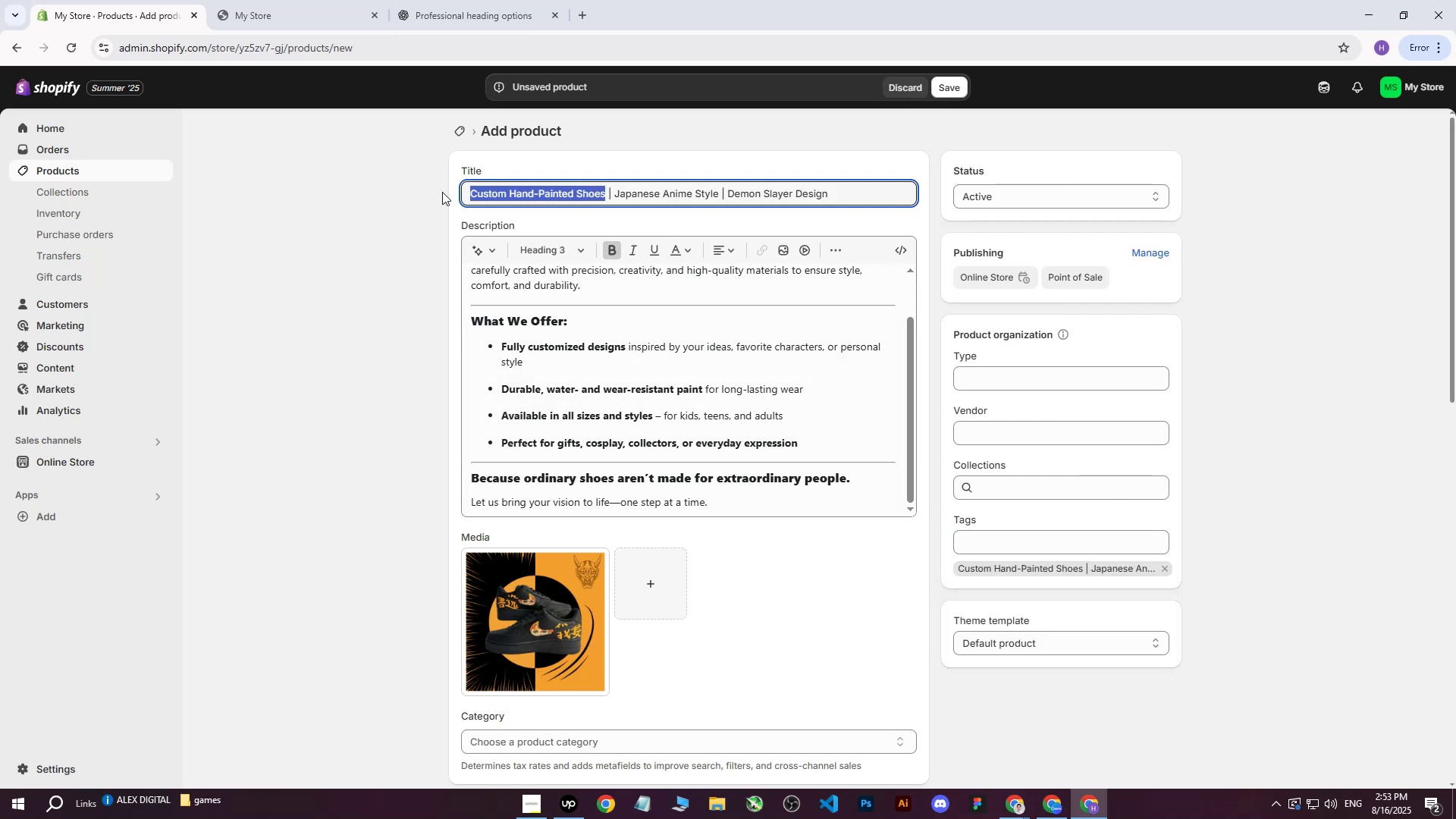 
key(Control+C)
 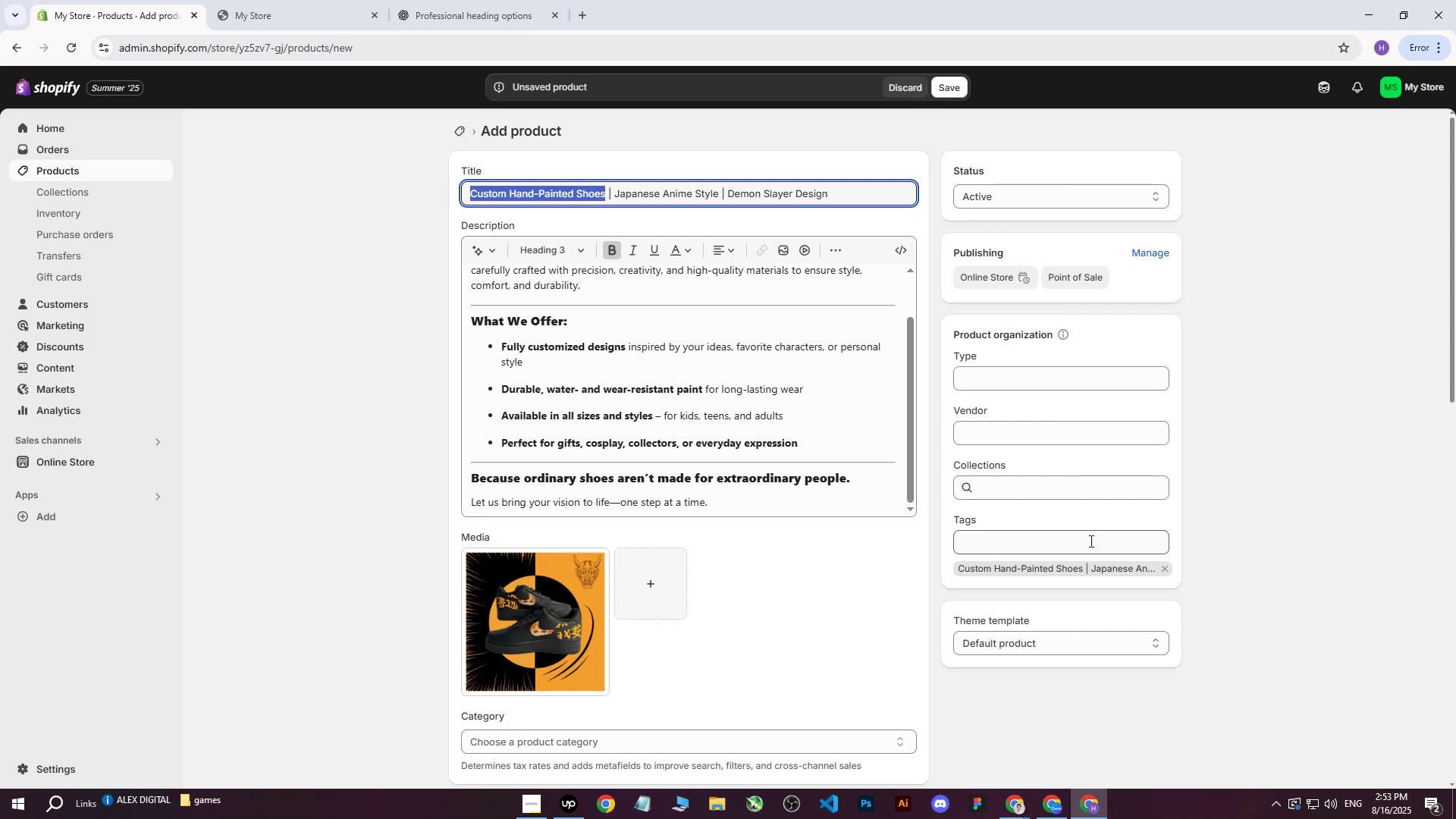 
left_click([1031, 536])
 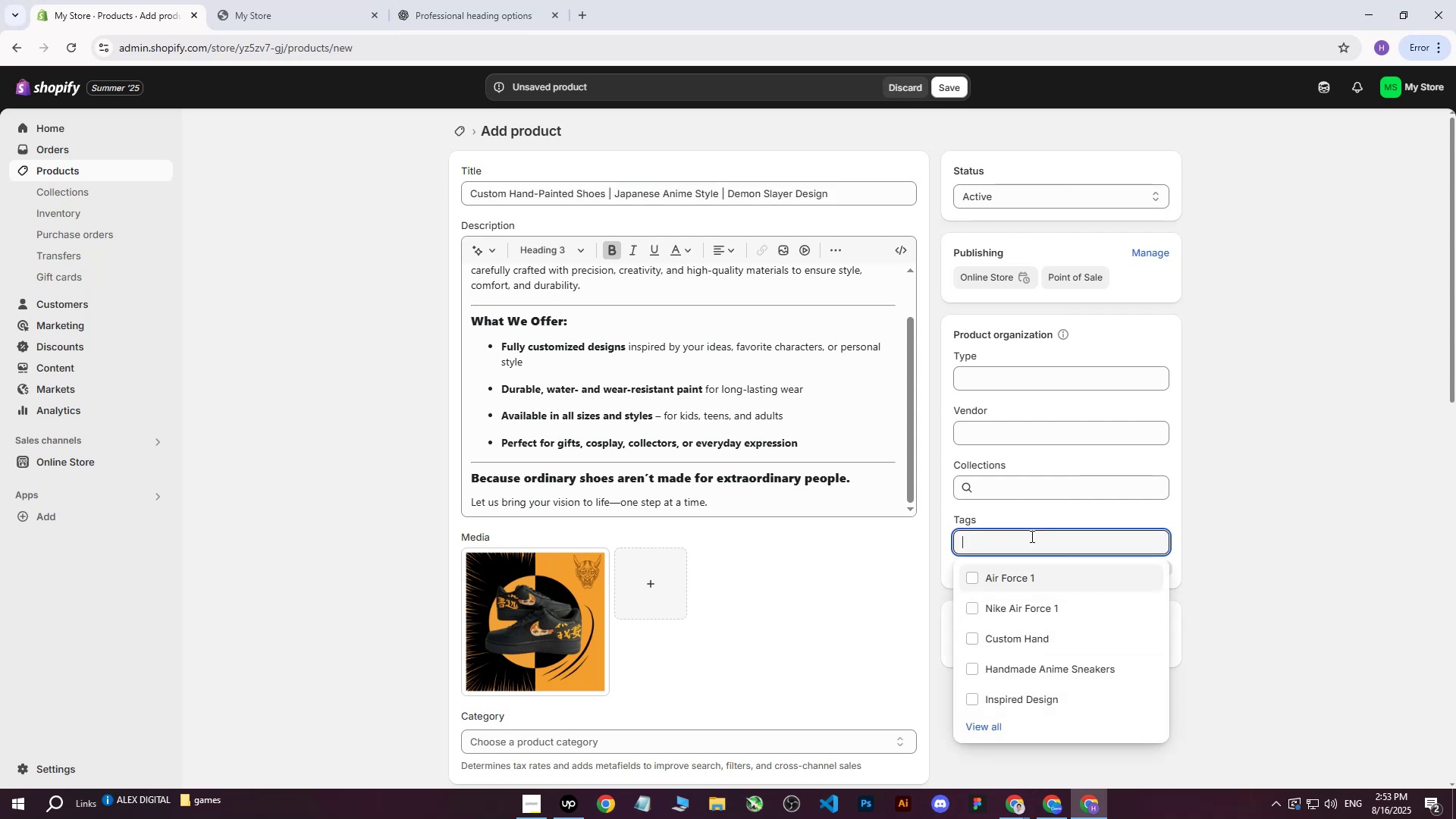 
key(Control+ControlLeft)
 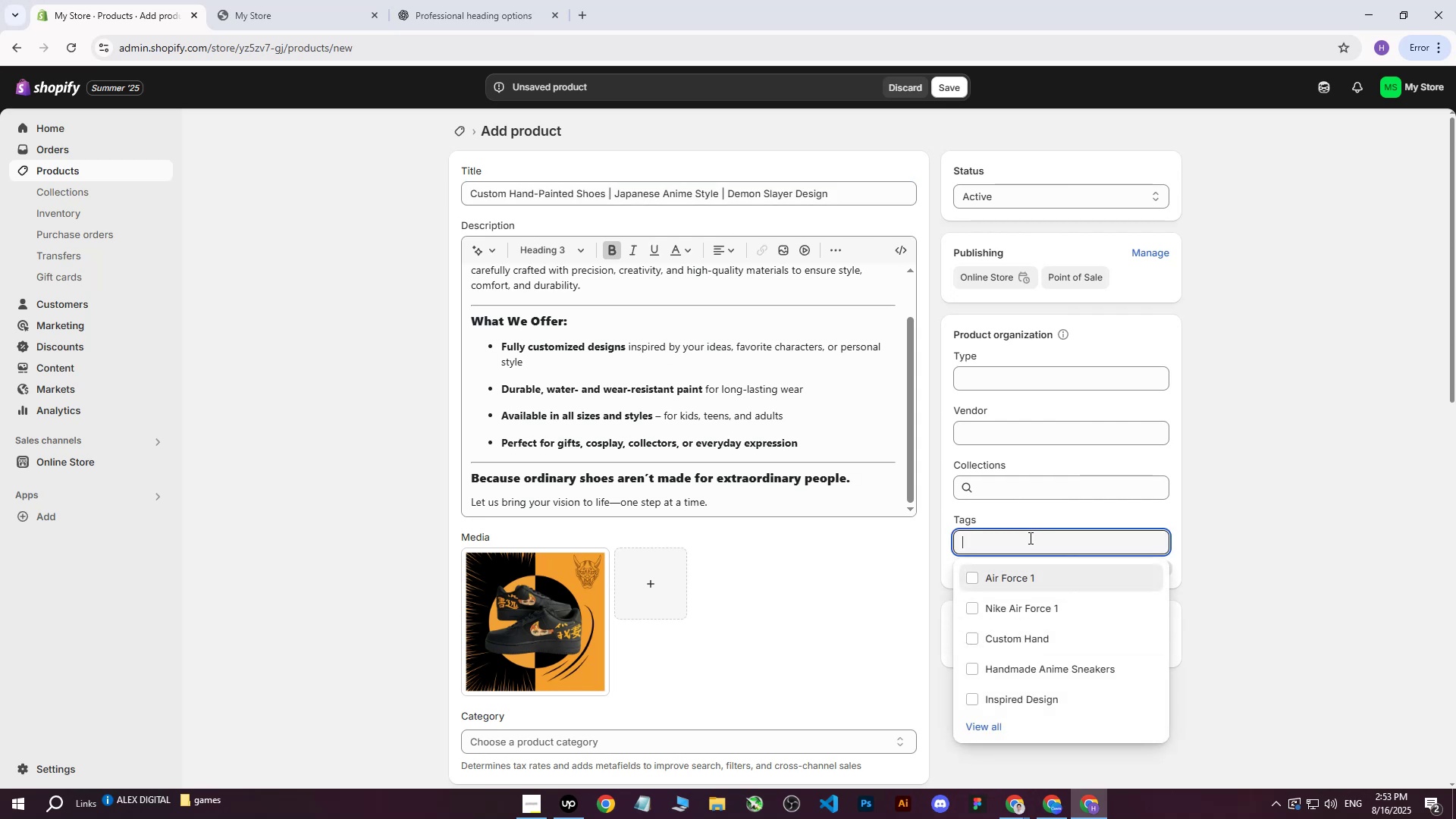 
key(Control+V)
 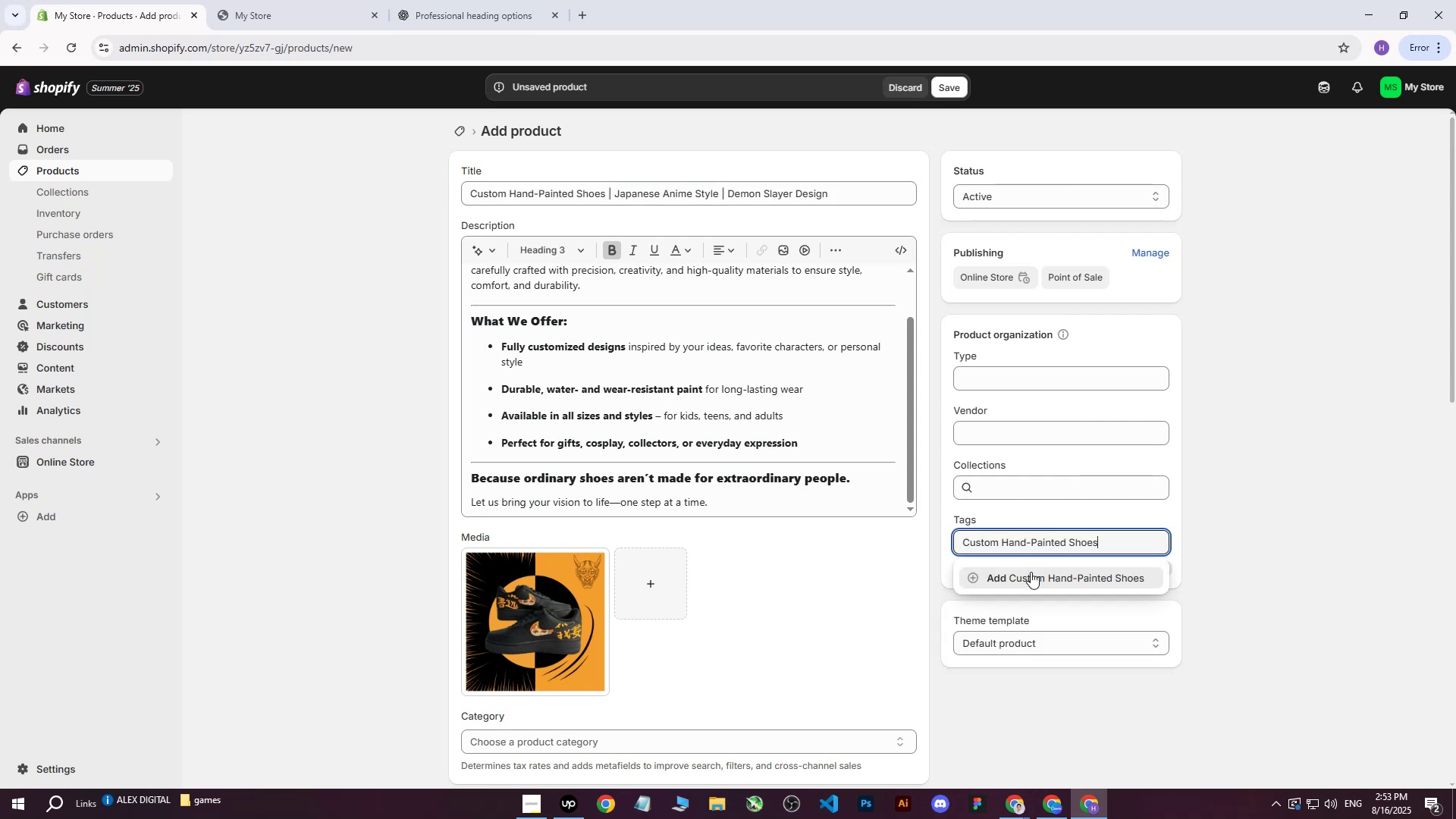 
left_click([1030, 573])
 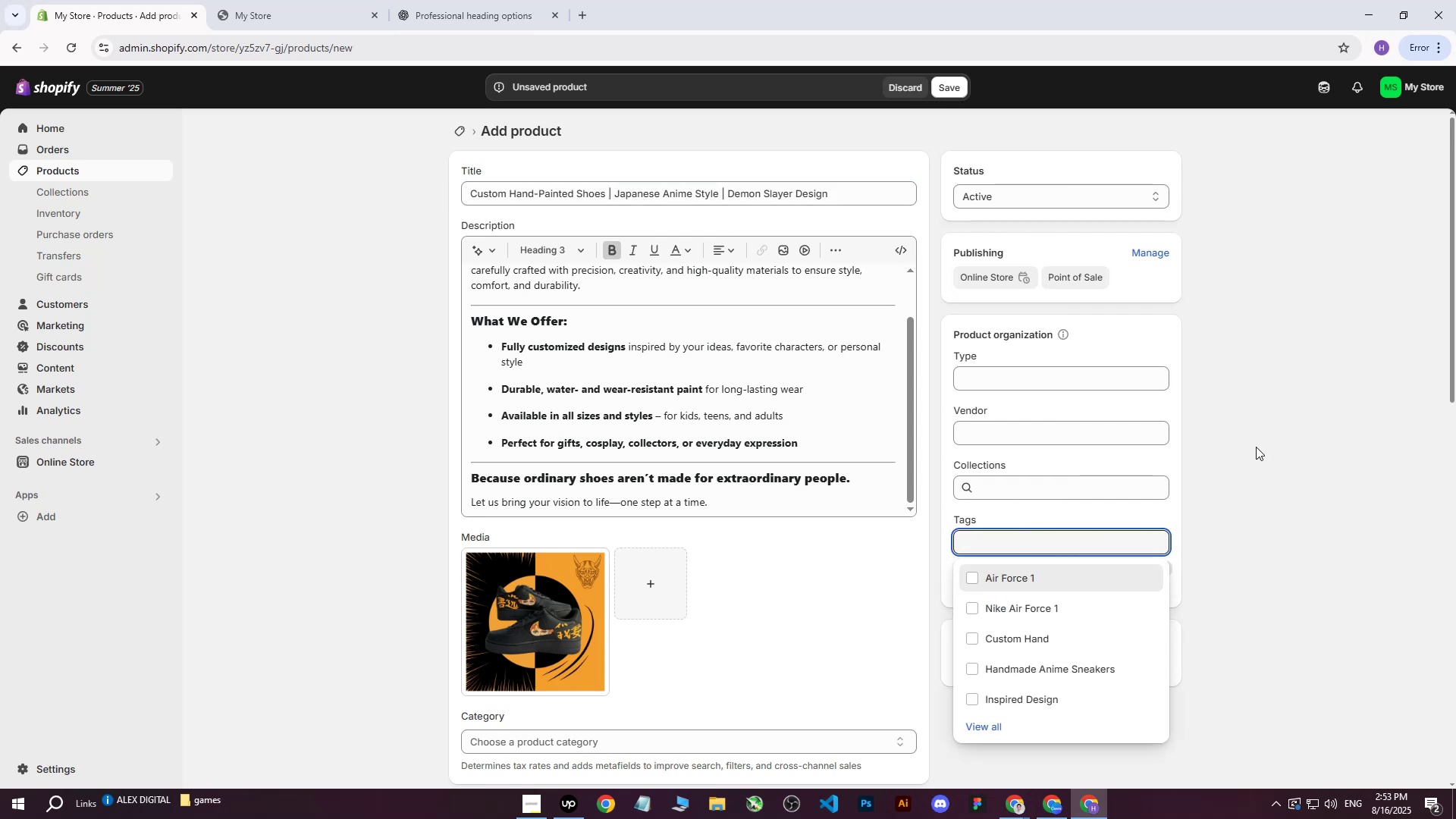 
left_click([1256, 447])
 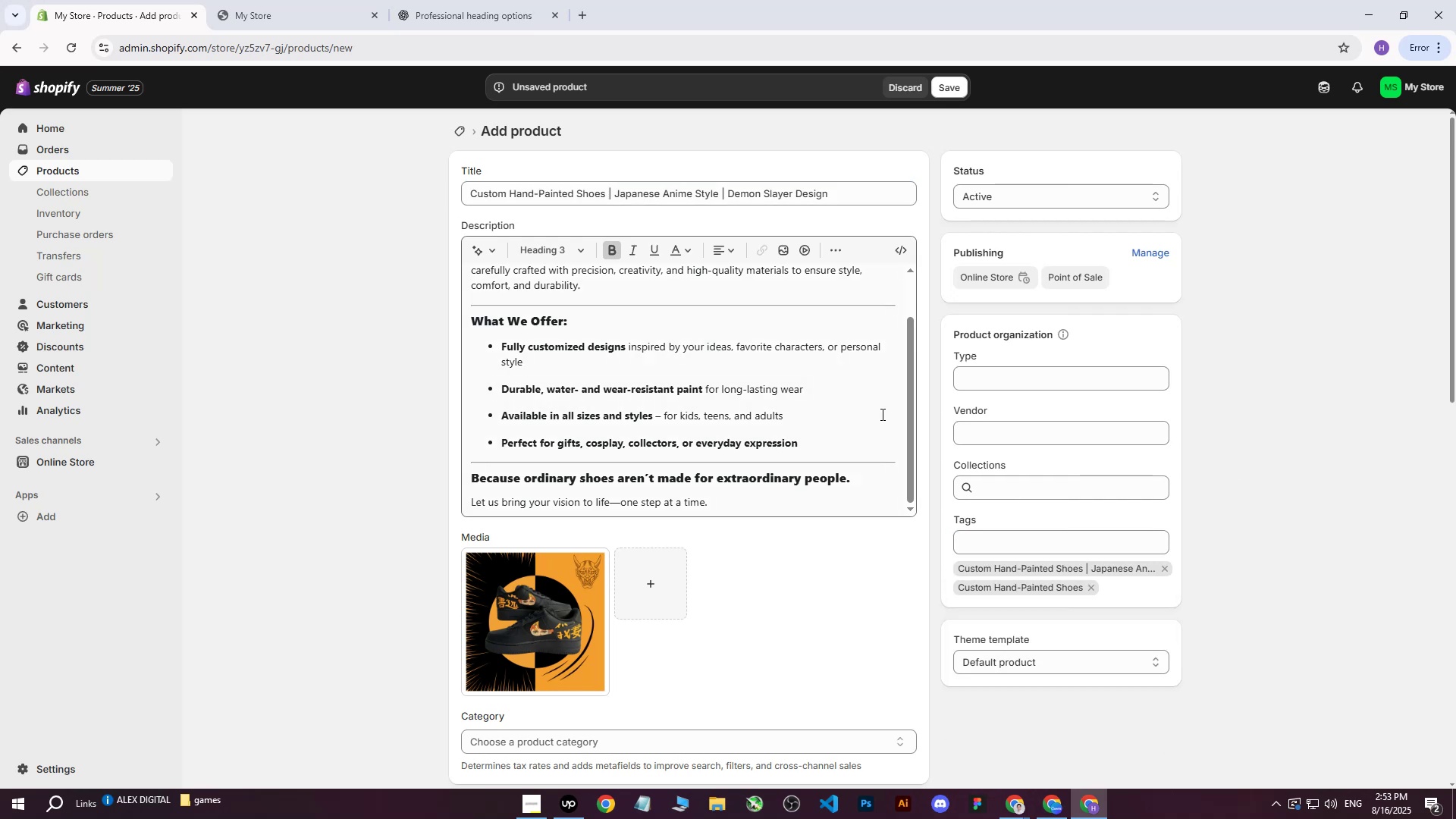 
wait(5.56)
 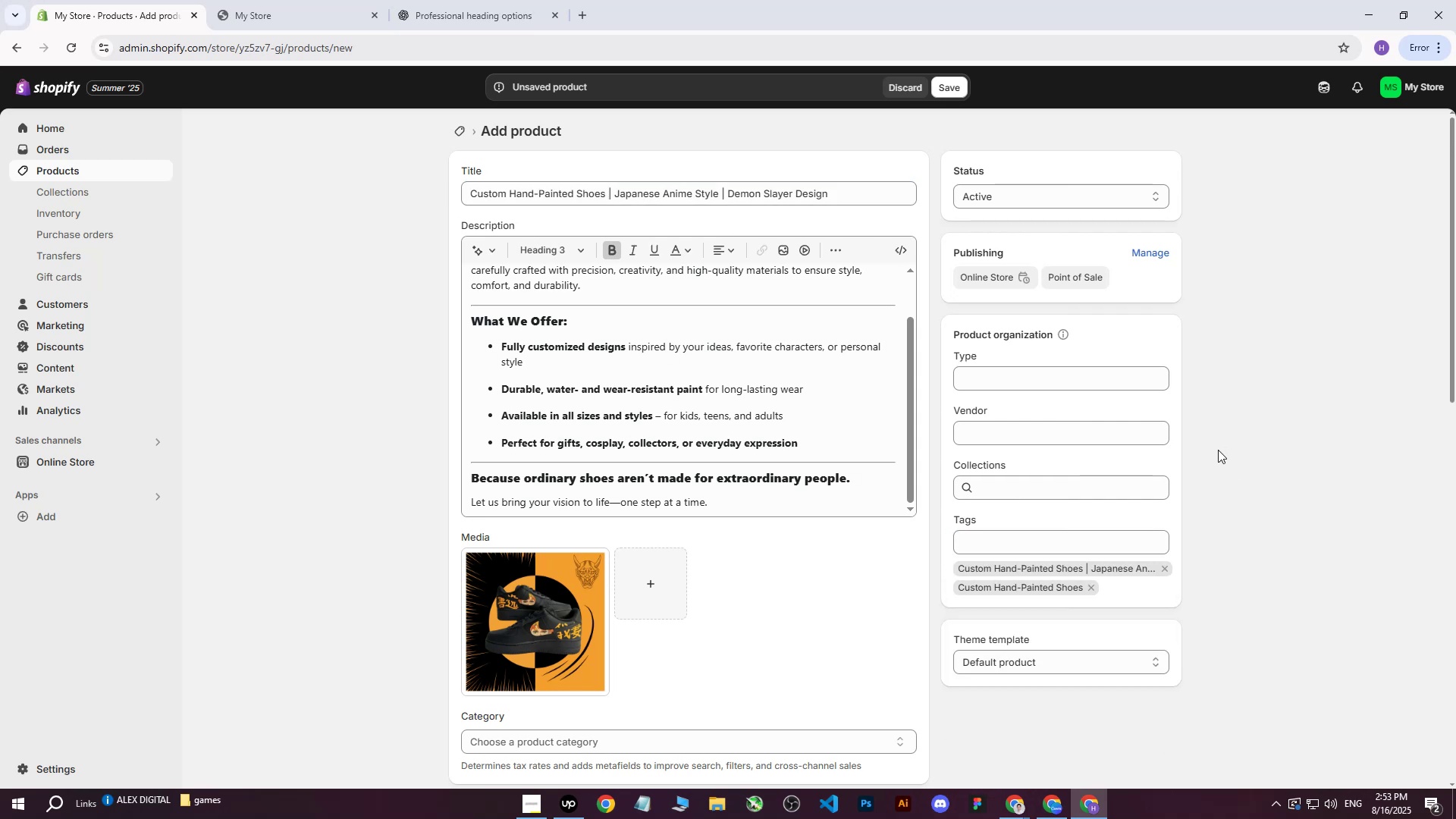 
left_click_drag(start_coordinate=[615, 197], to_coordinate=[716, 190])
 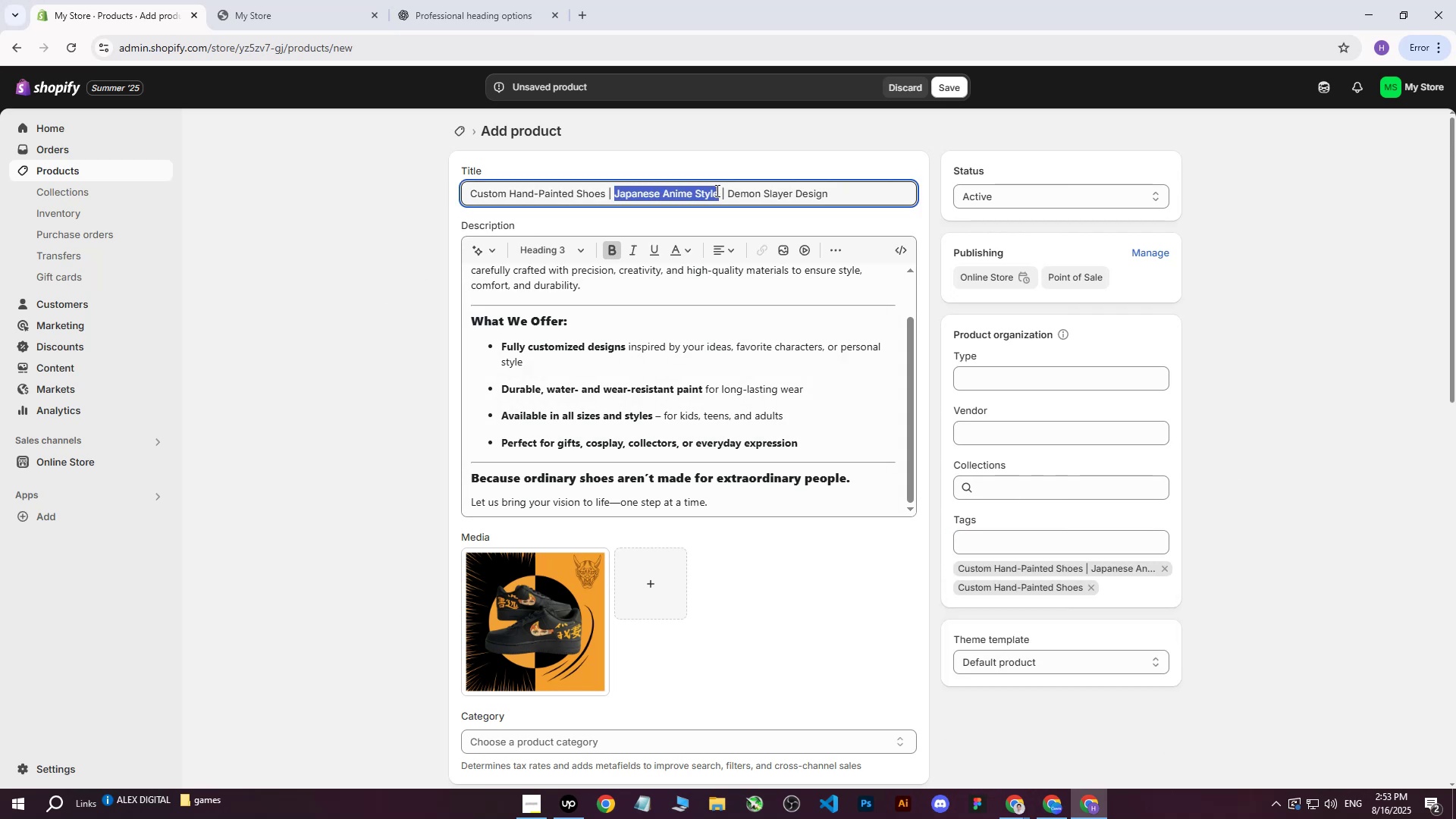 
key(Control+C)
 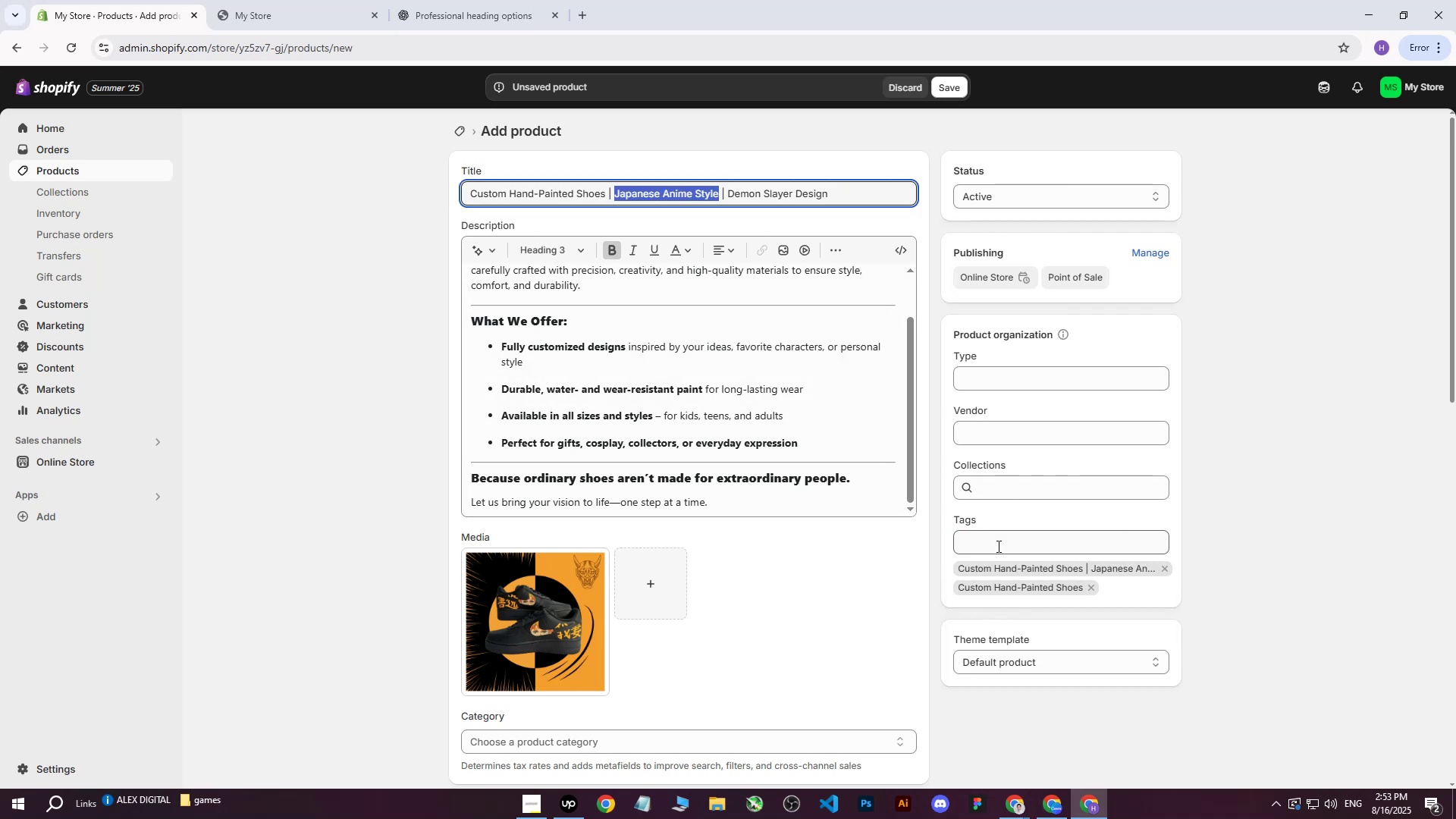 
left_click([994, 536])
 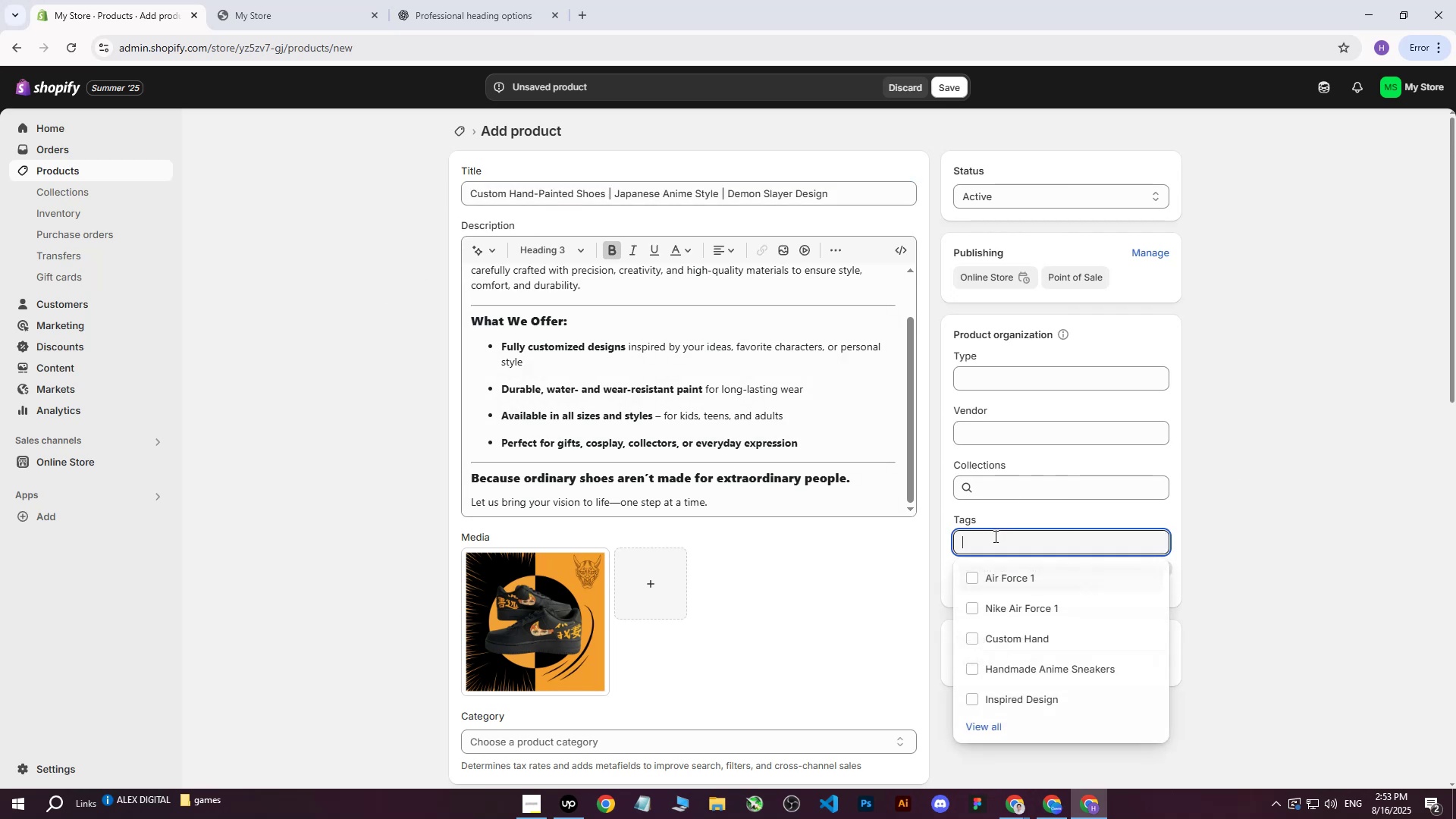 
key(Control+ControlLeft)
 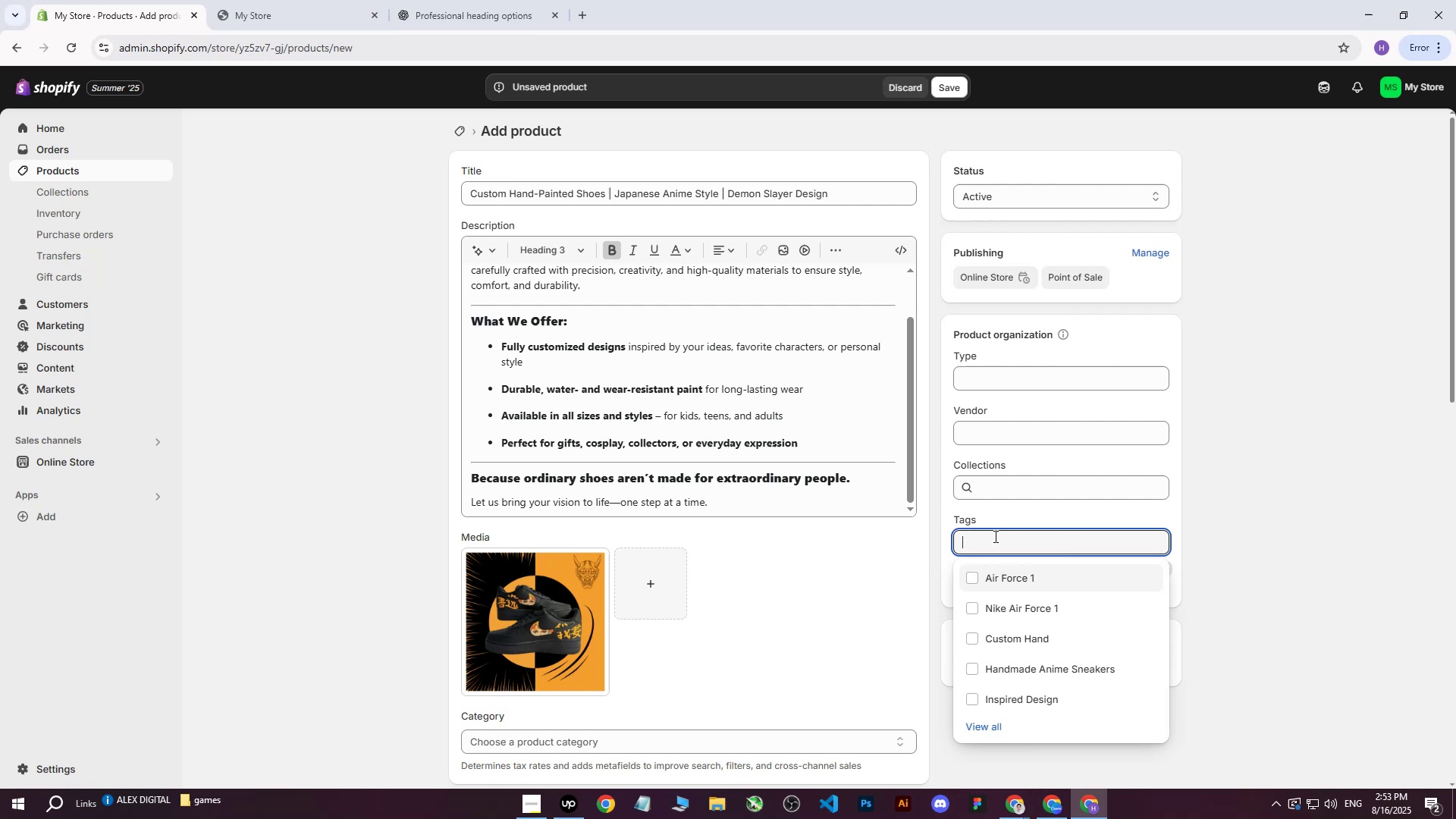 
key(Control+V)
 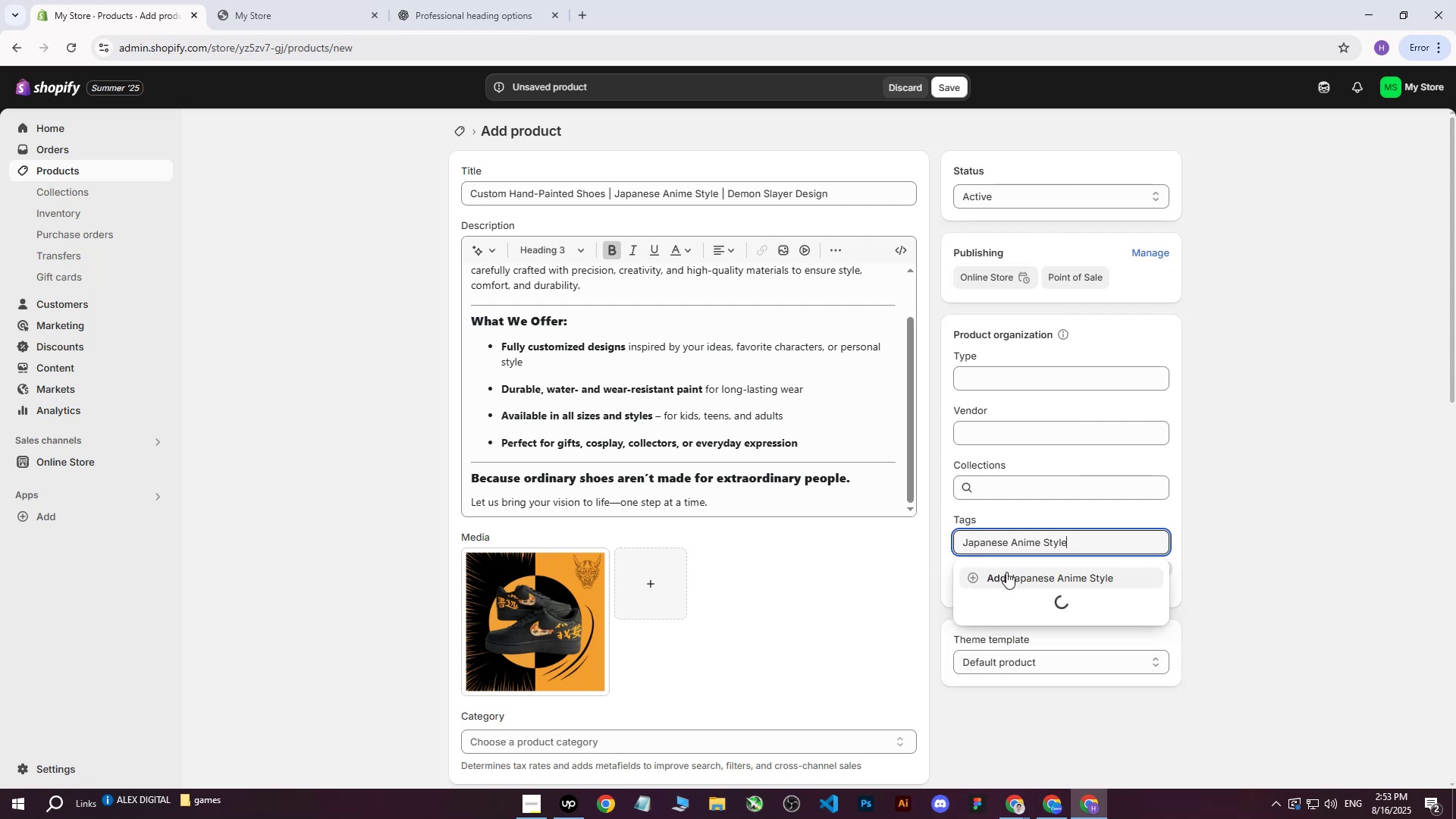 
left_click([1006, 574])
 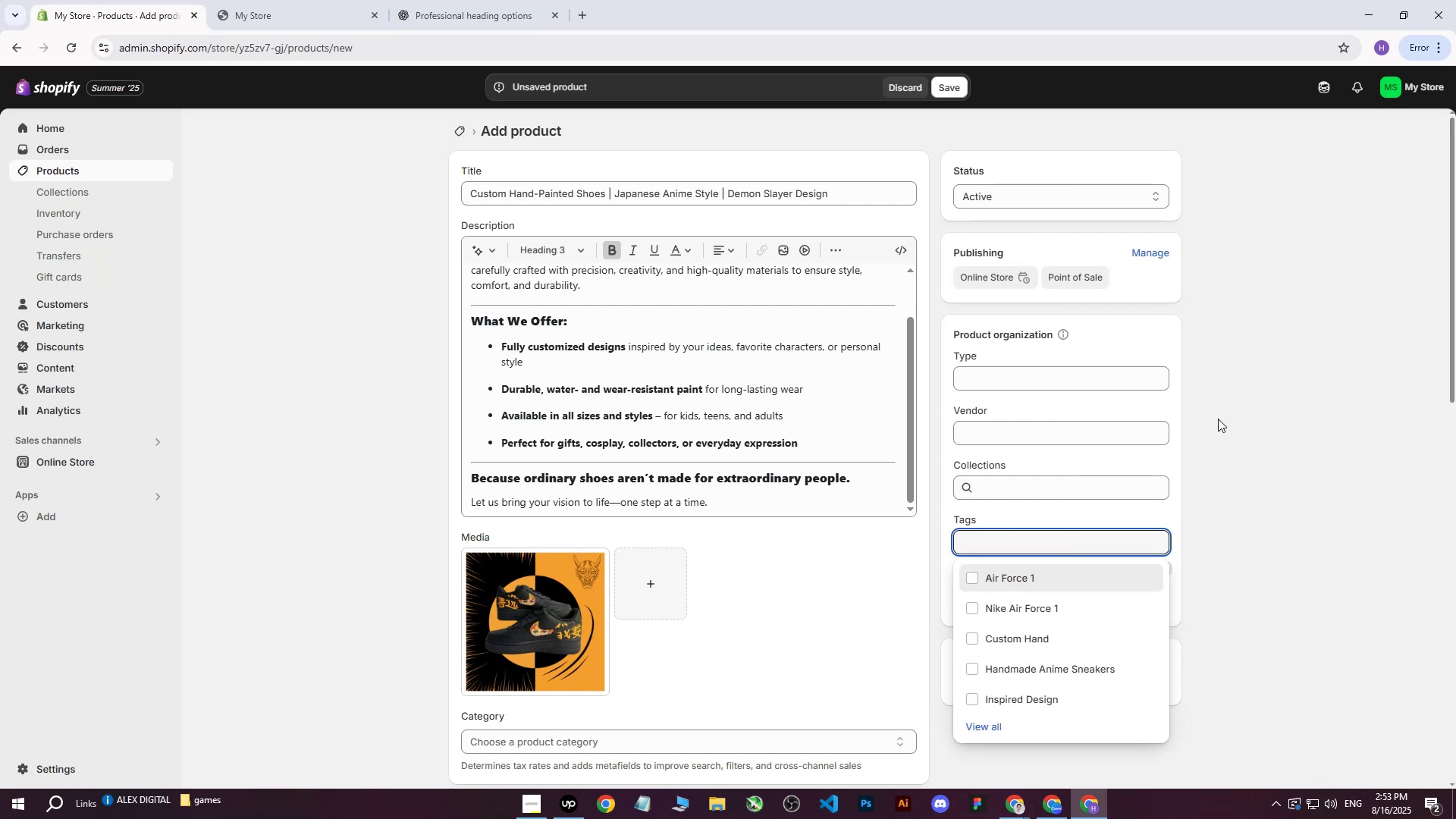 
left_click([1221, 416])
 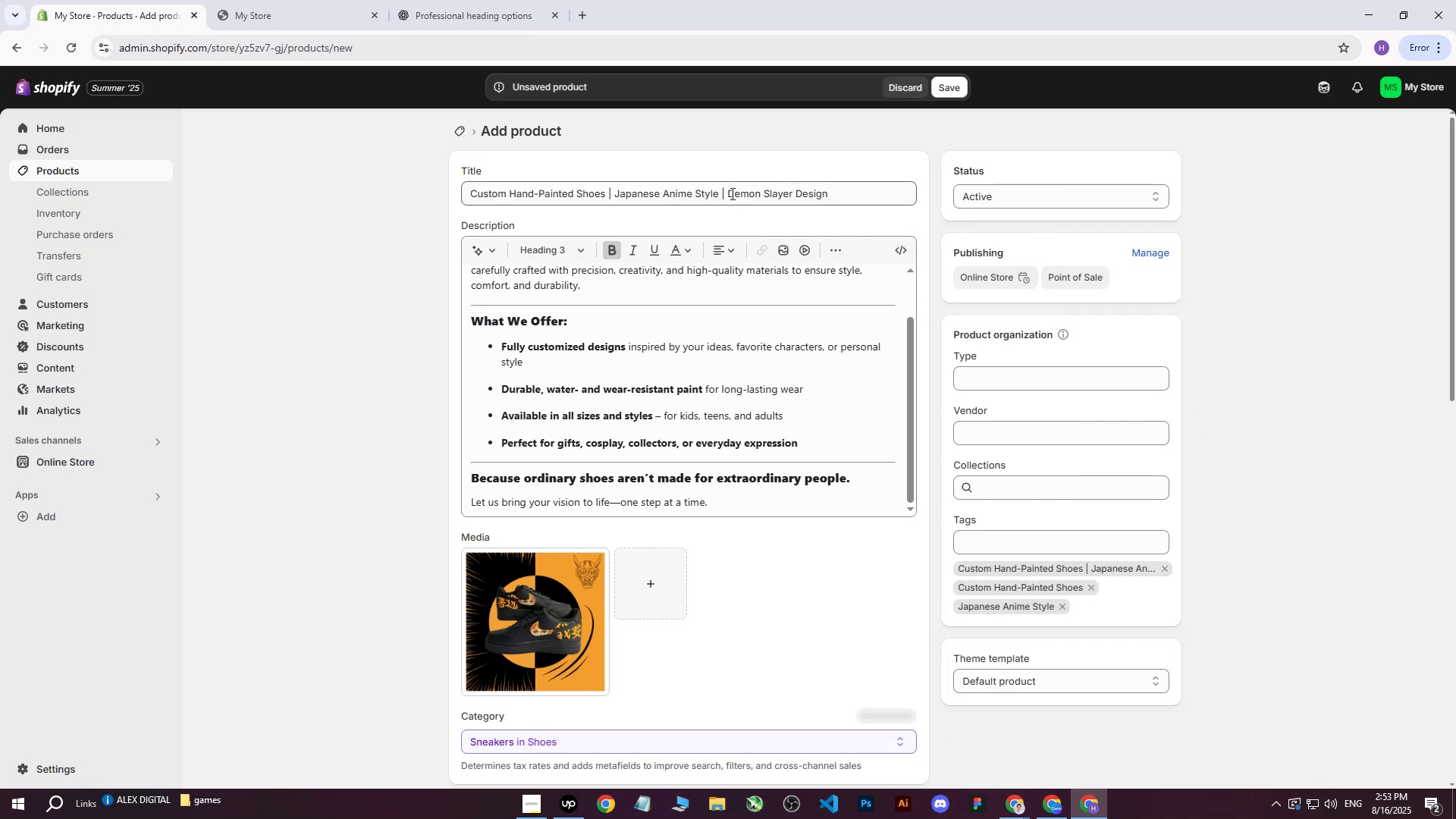 
left_click_drag(start_coordinate=[730, 192], to_coordinate=[893, 193])
 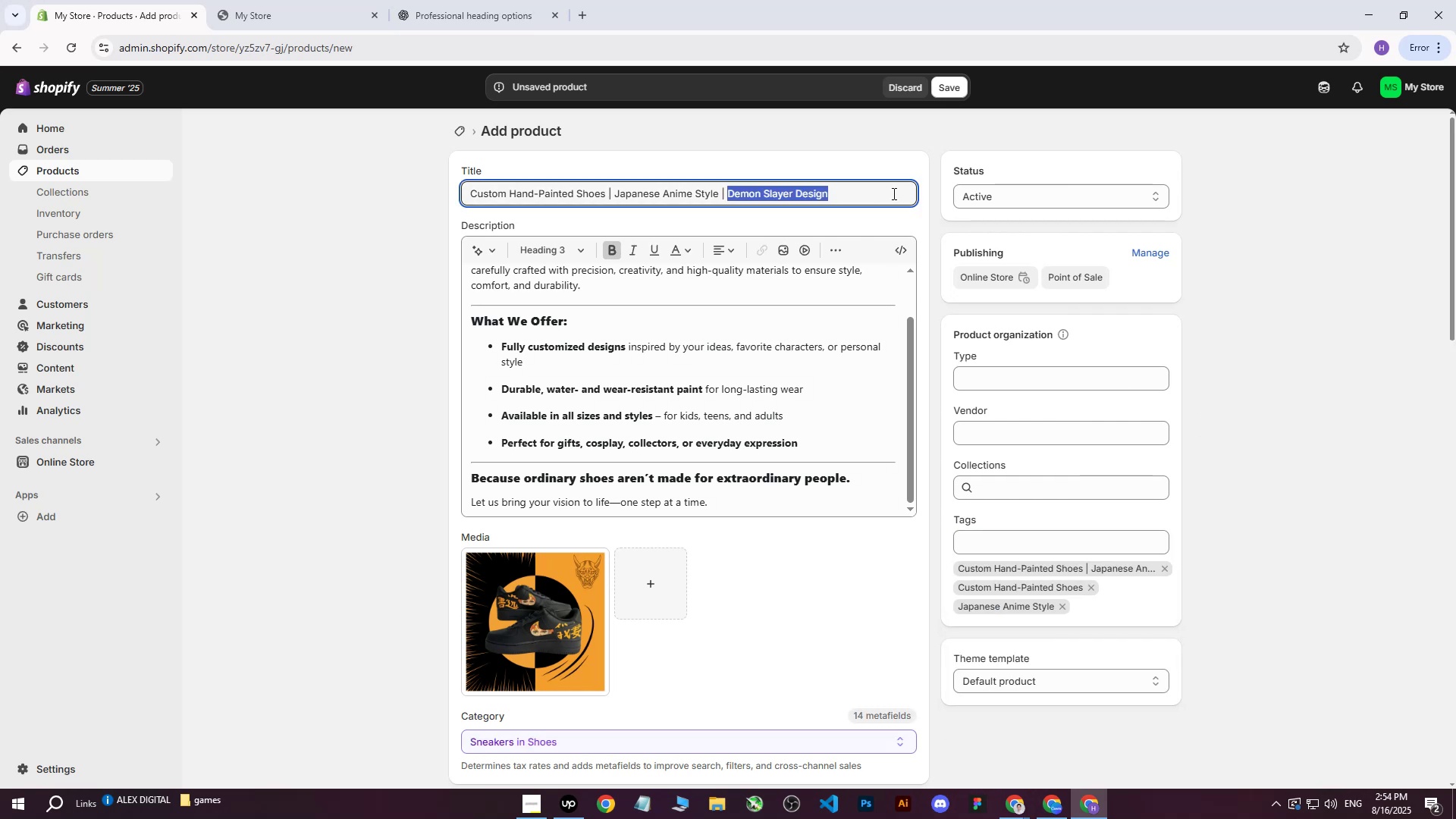 
key(Control+ControlLeft)
 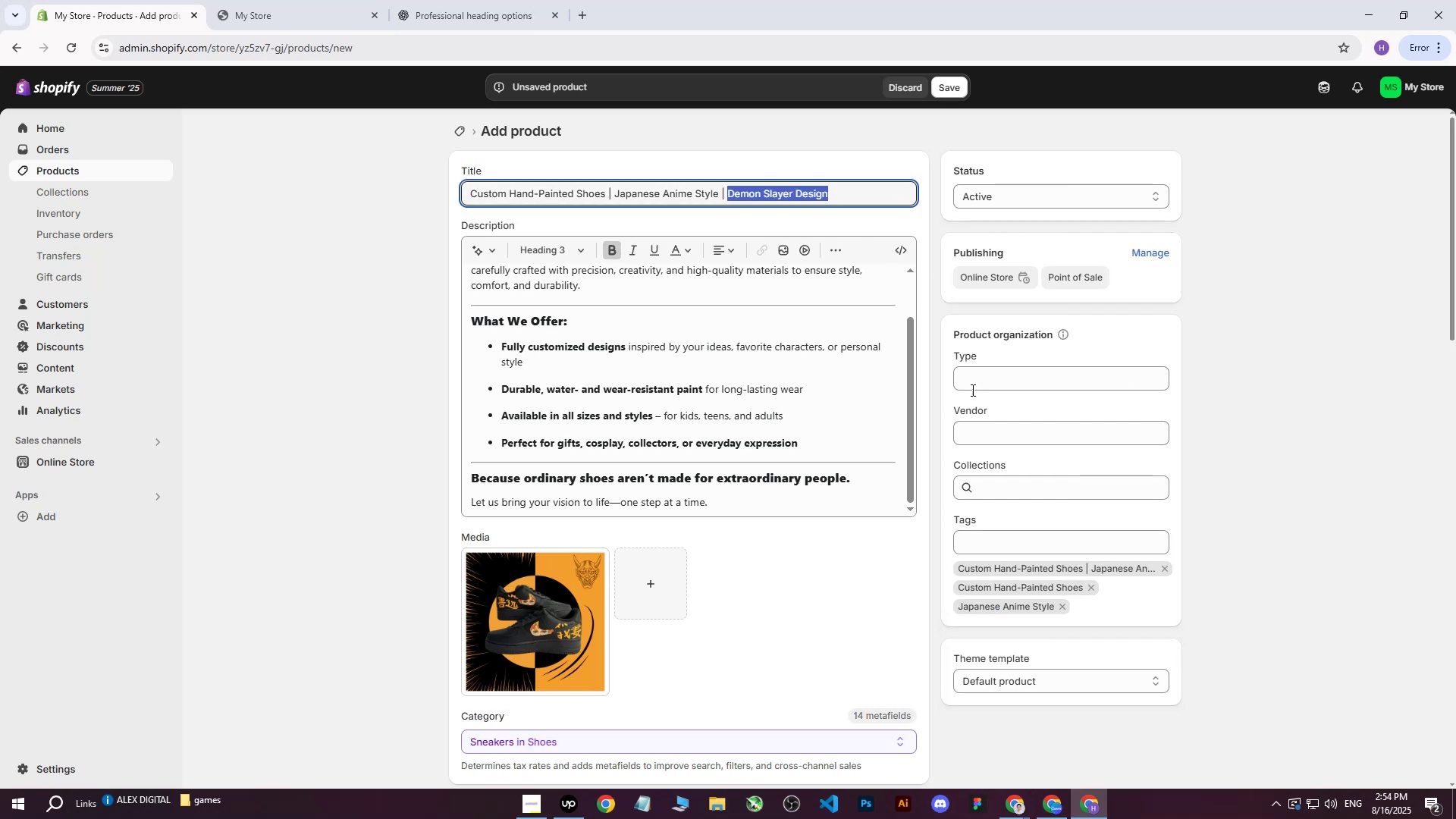 
key(Control+C)
 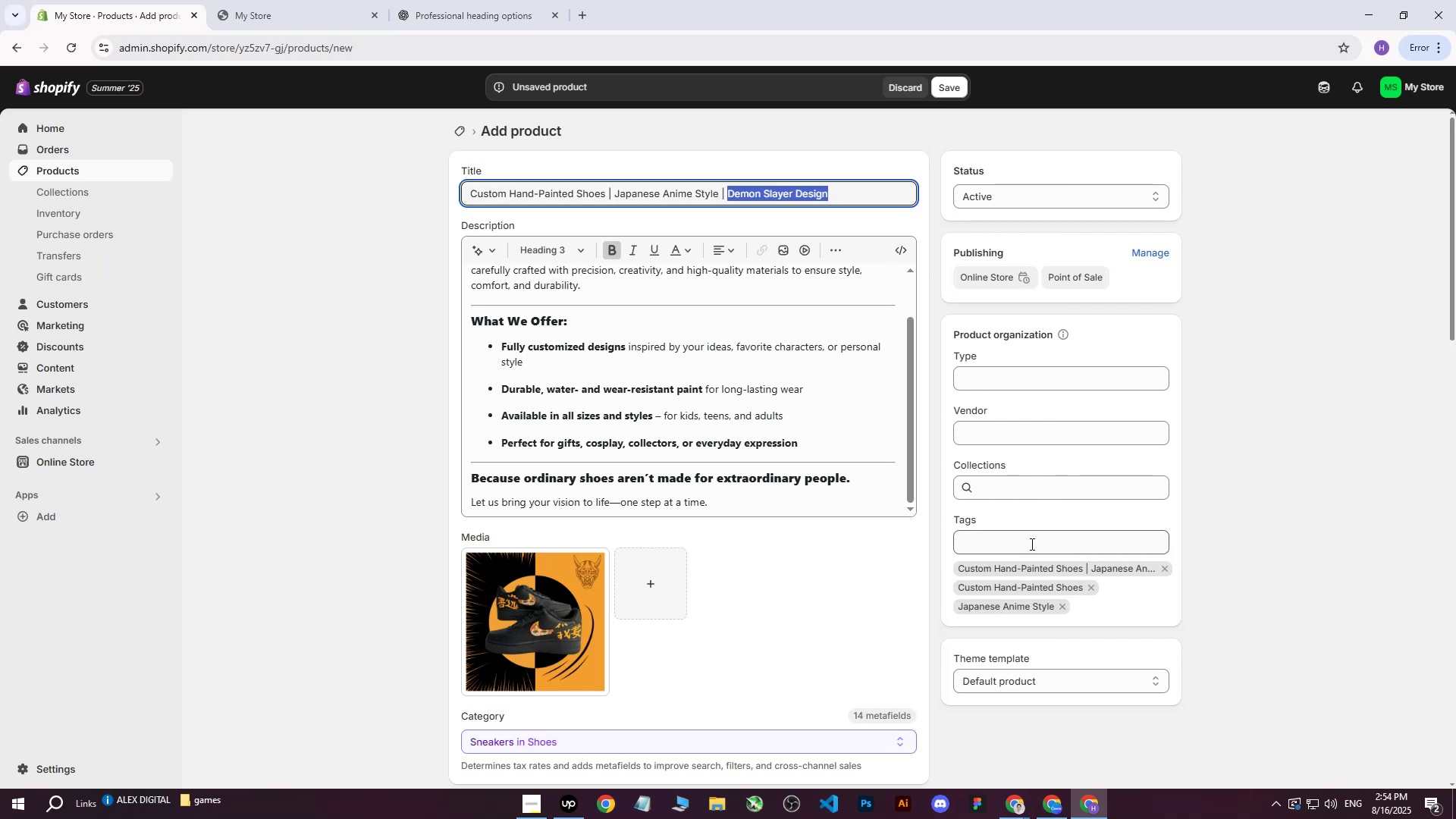 
left_click([1030, 544])
 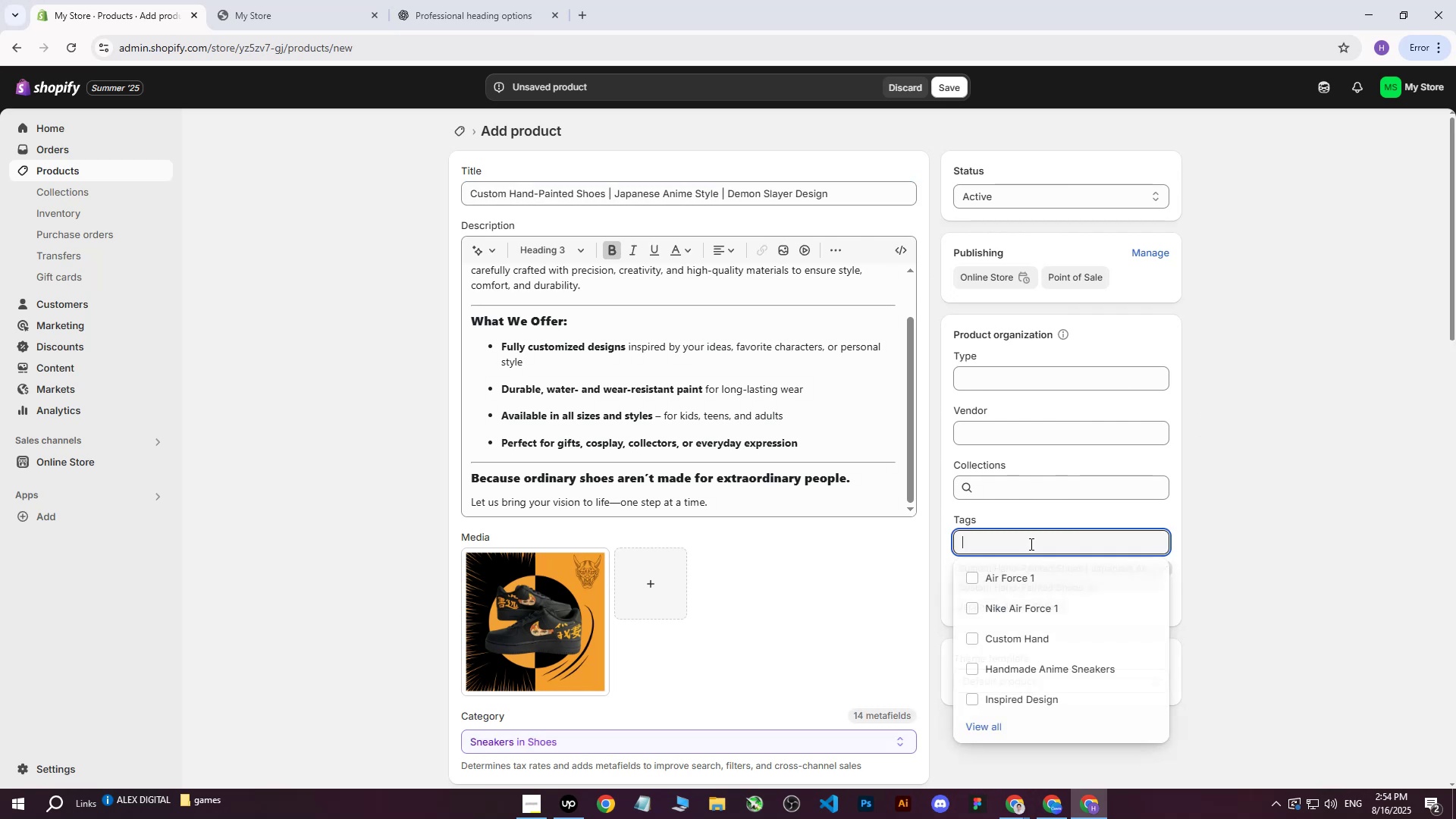 
key(Control+ControlLeft)
 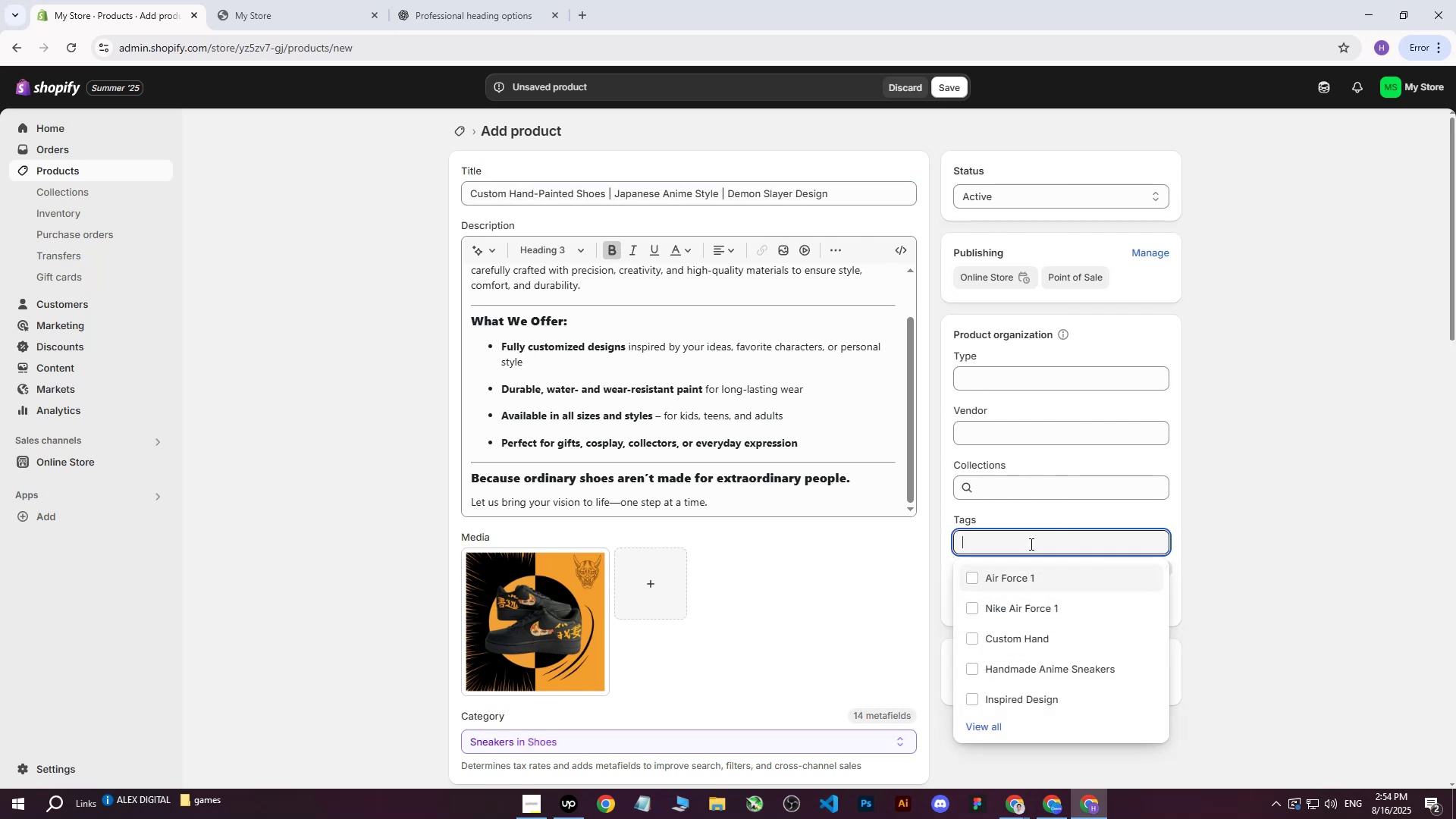 
key(Control+V)
 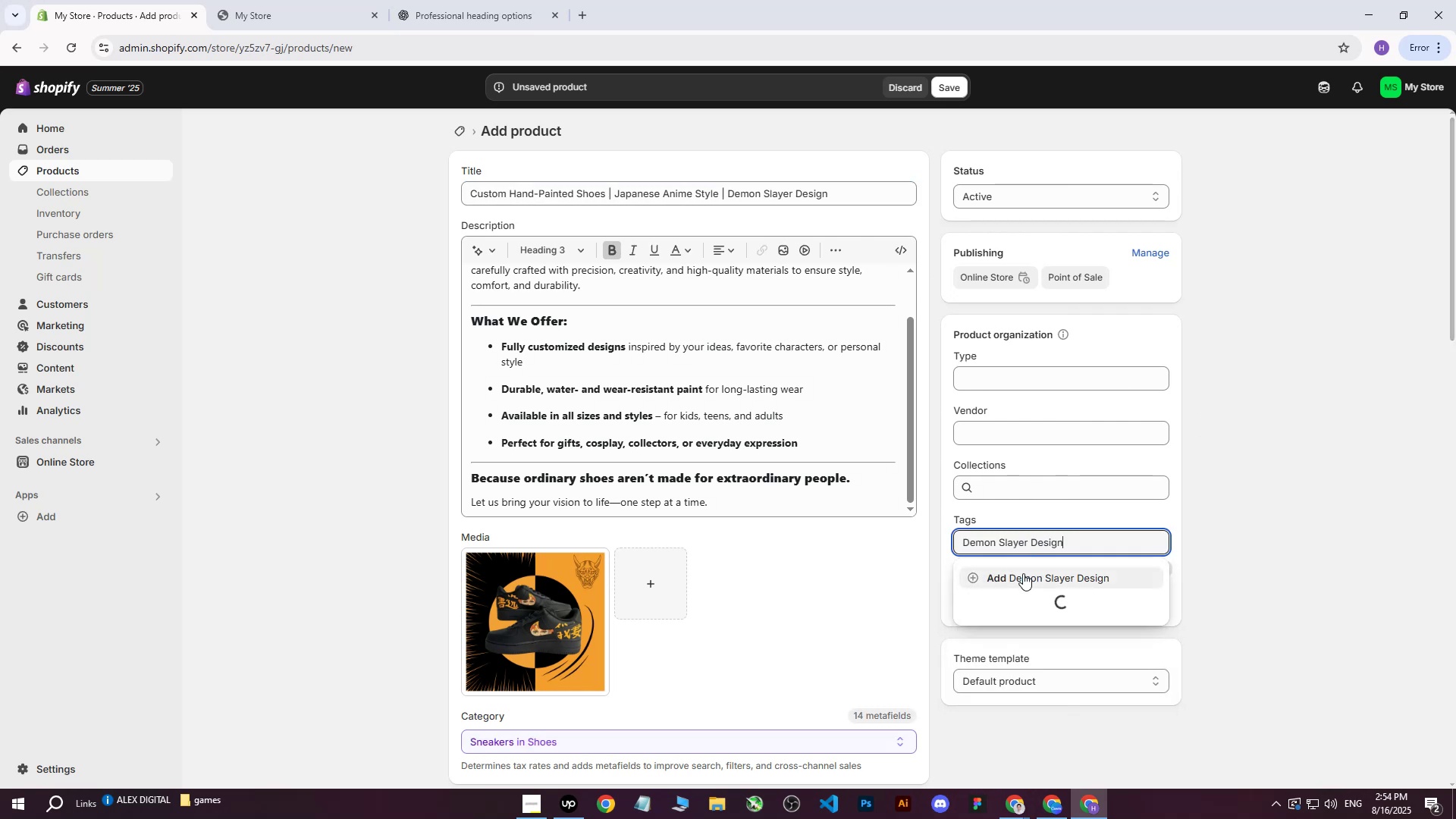 
left_click([1023, 573])
 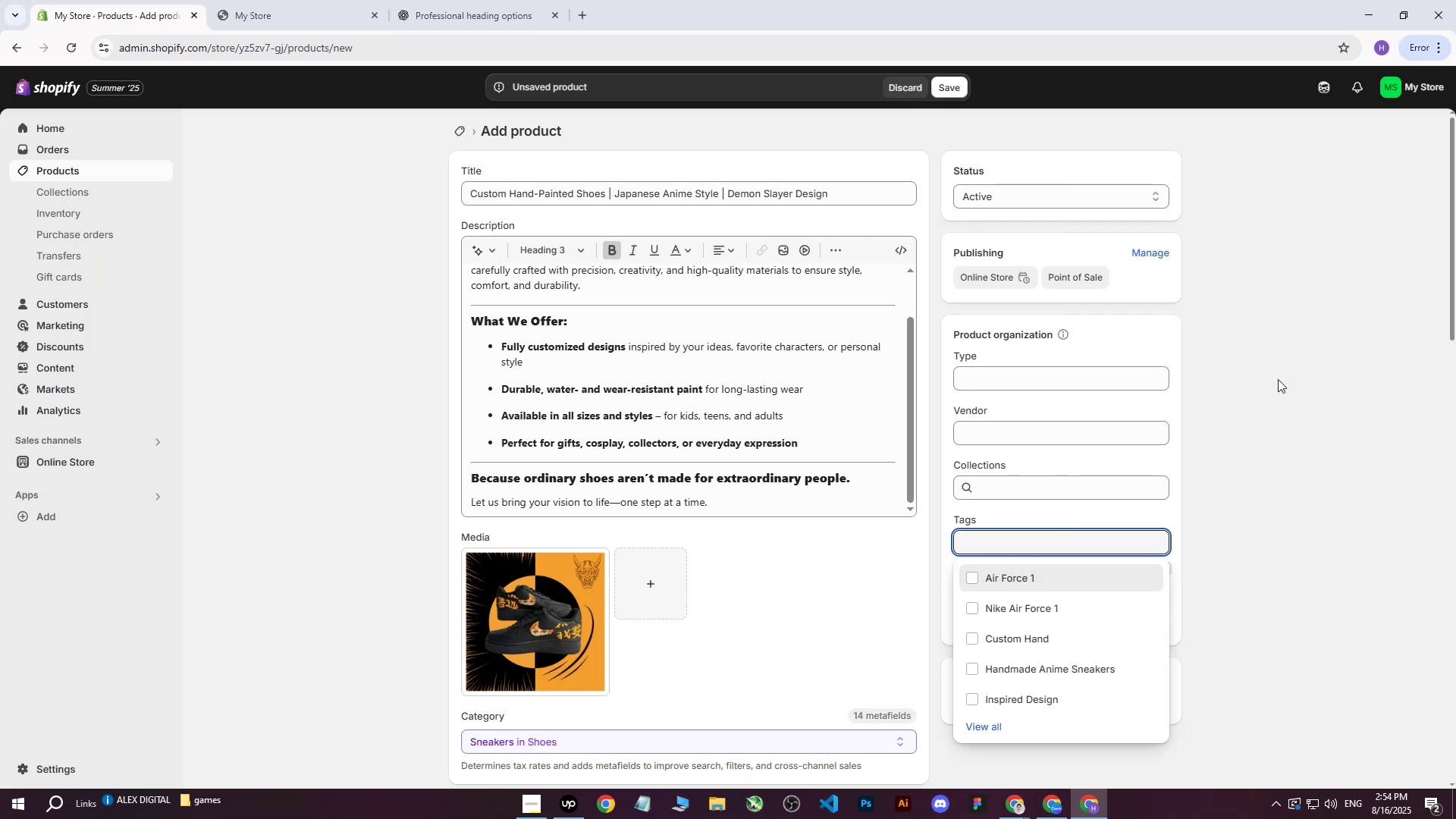 
left_click([1278, 379])
 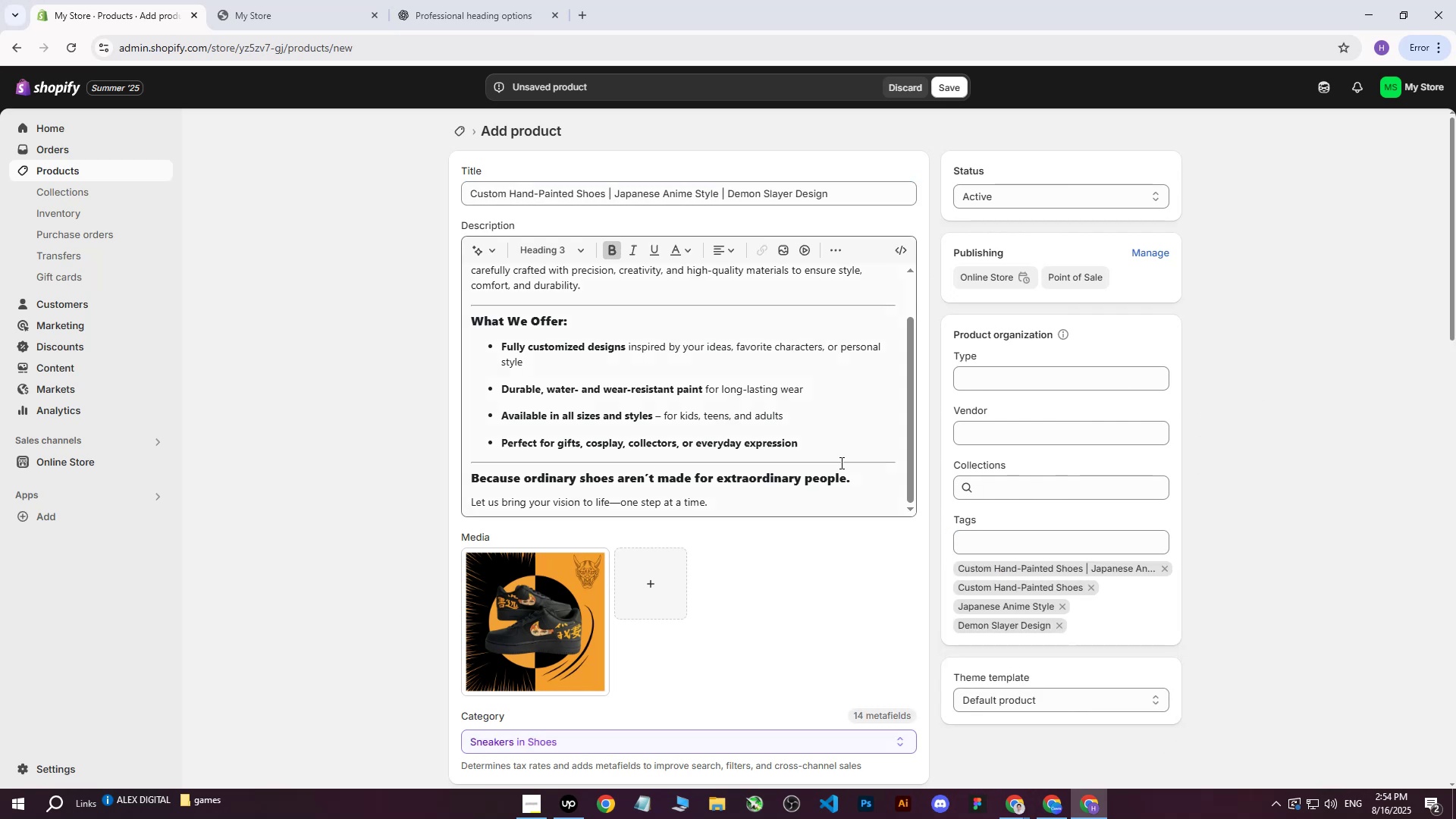 
scroll: coordinate [720, 499], scroll_direction: none, amount: 0.0
 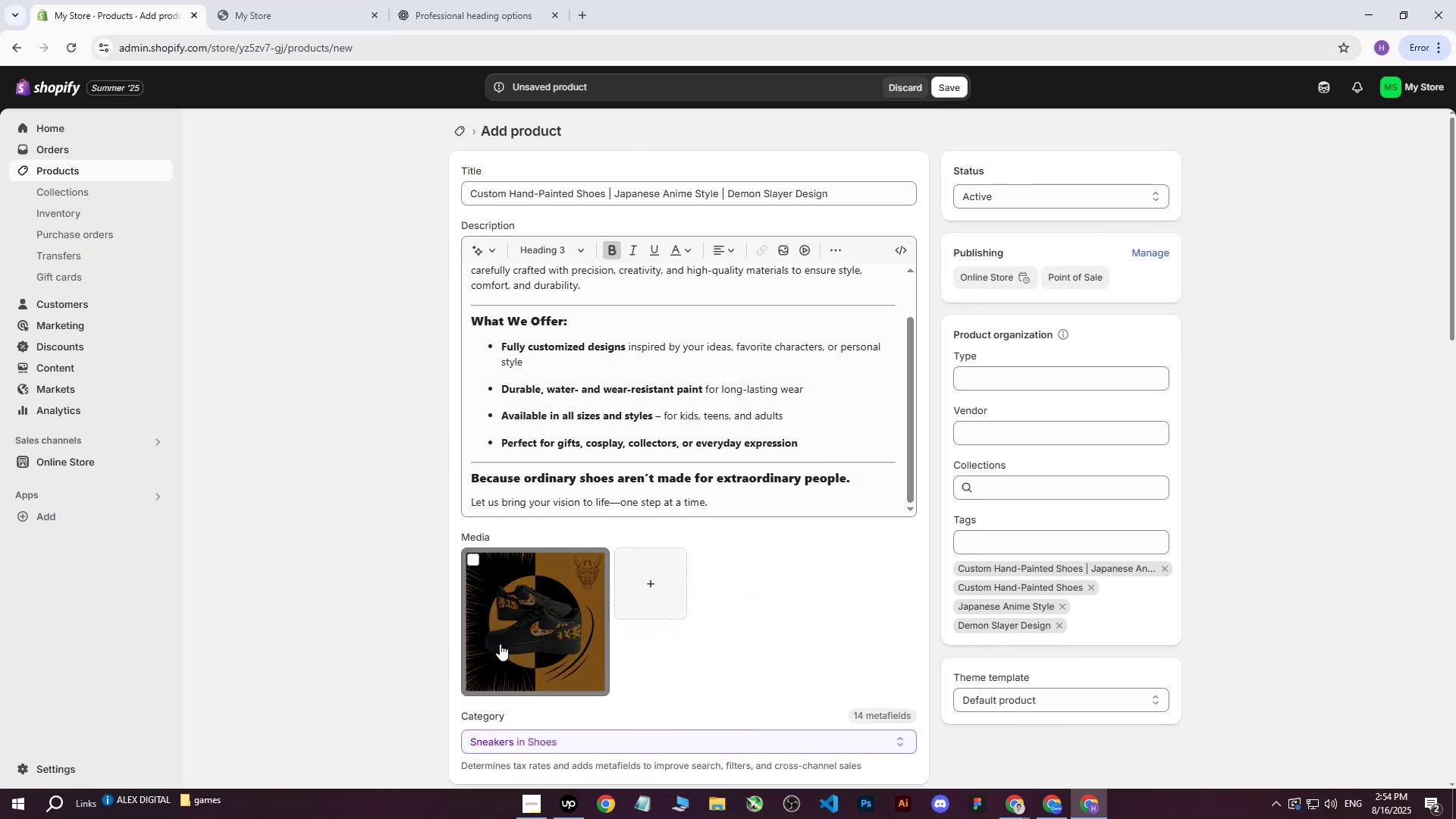 
left_click([500, 648])
 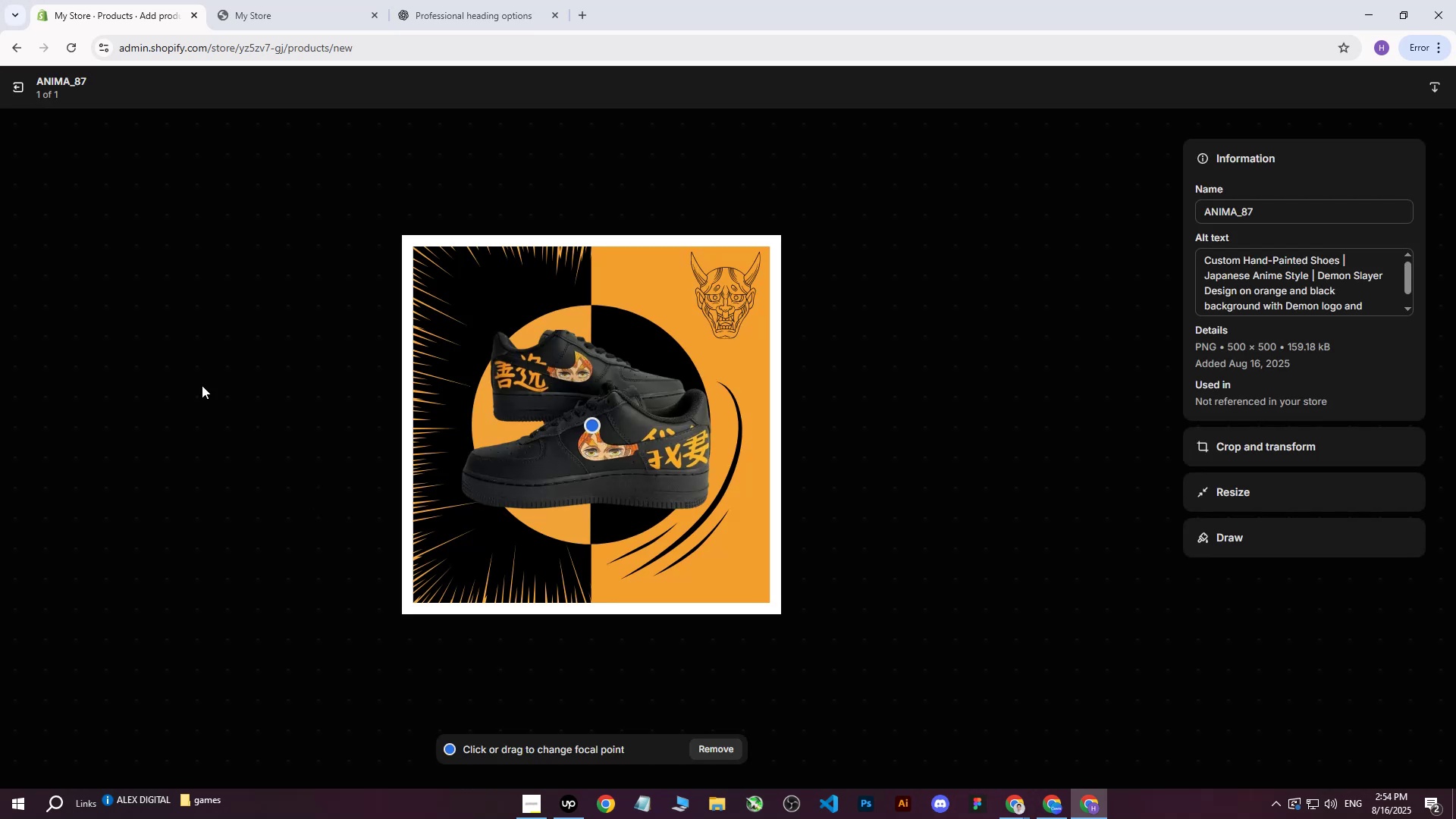 
left_click([17, 92])
 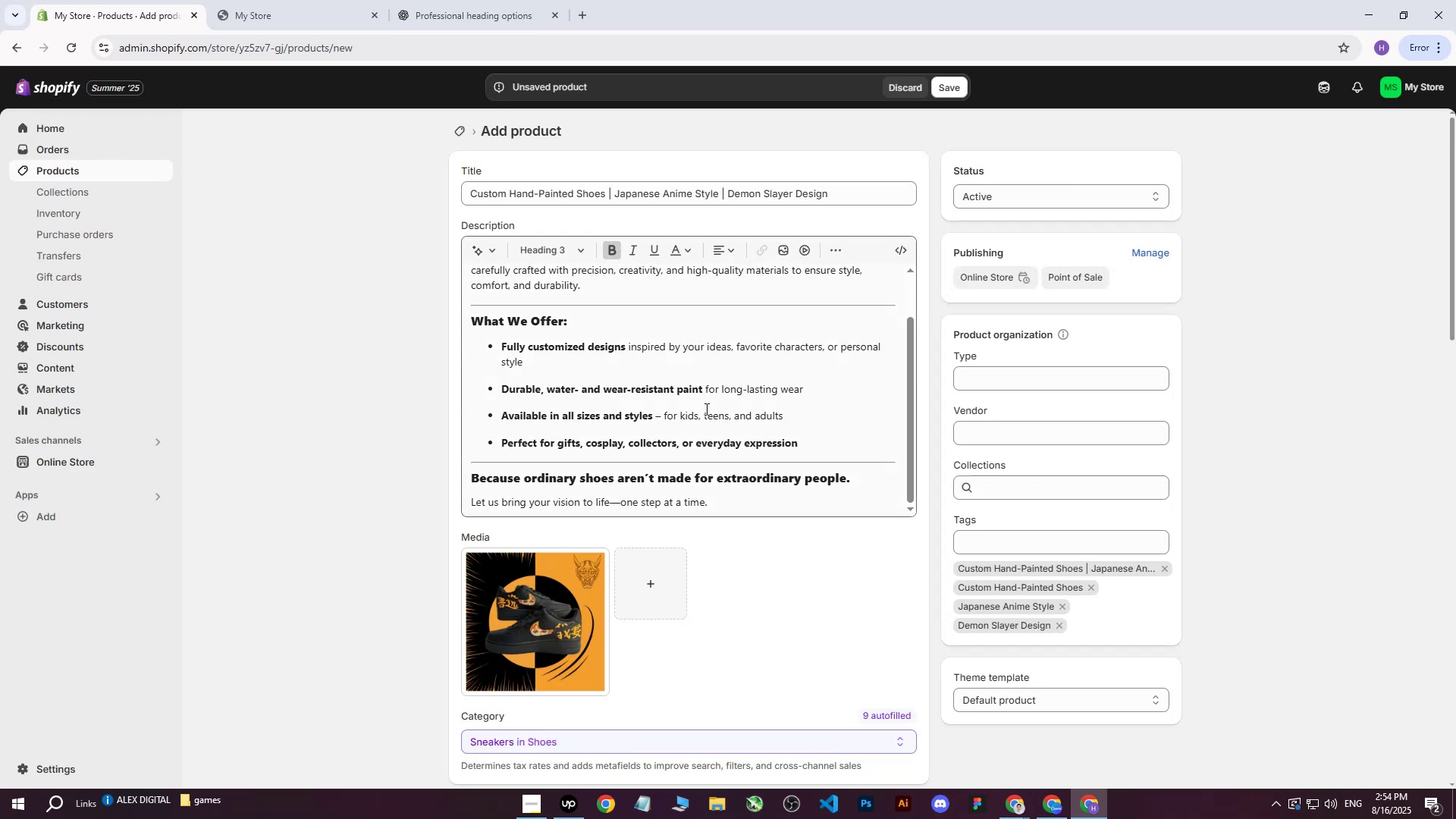 
scroll: coordinate [800, 494], scroll_direction: up, amount: 11.0
 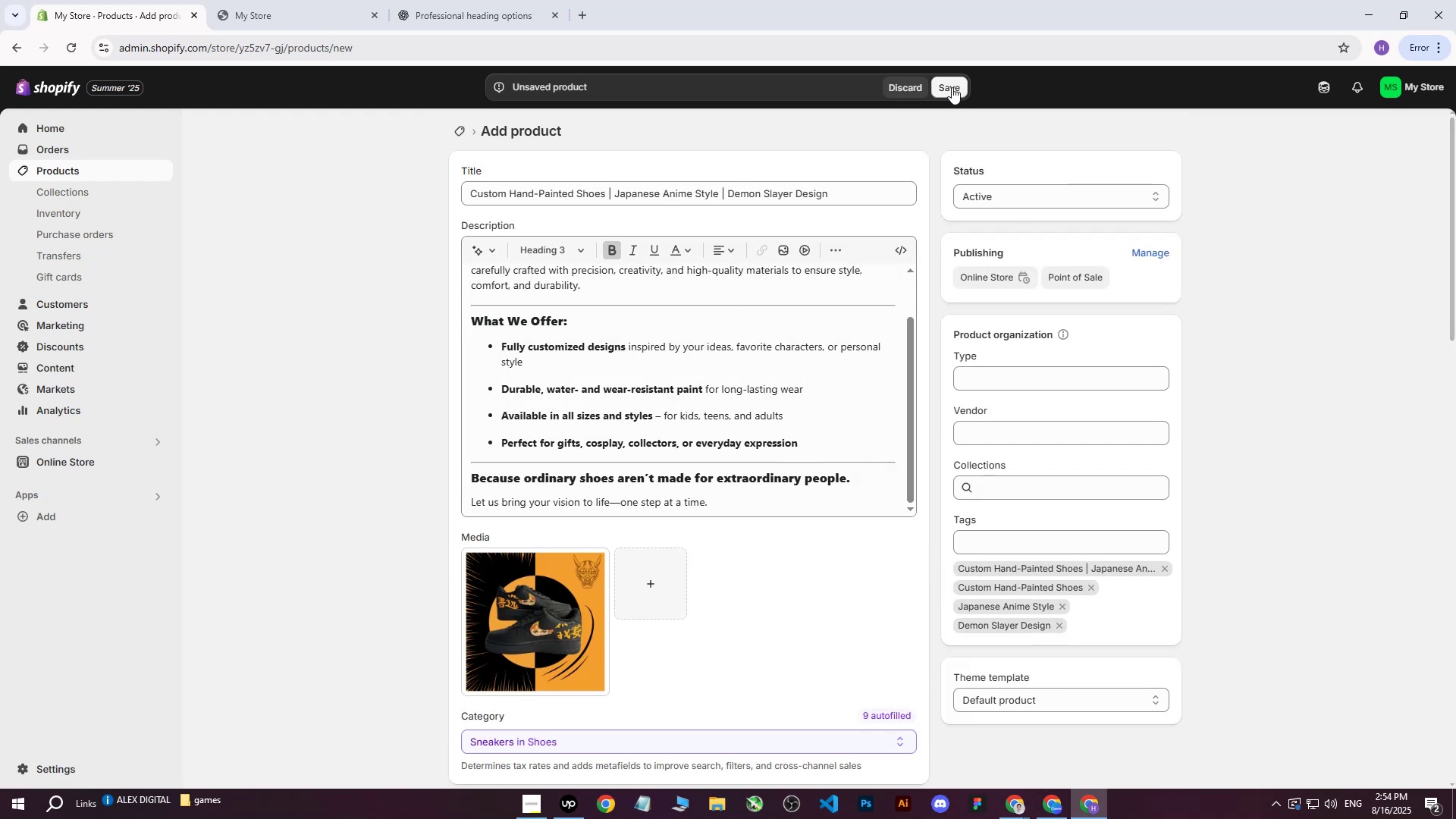 
left_click([952, 87])
 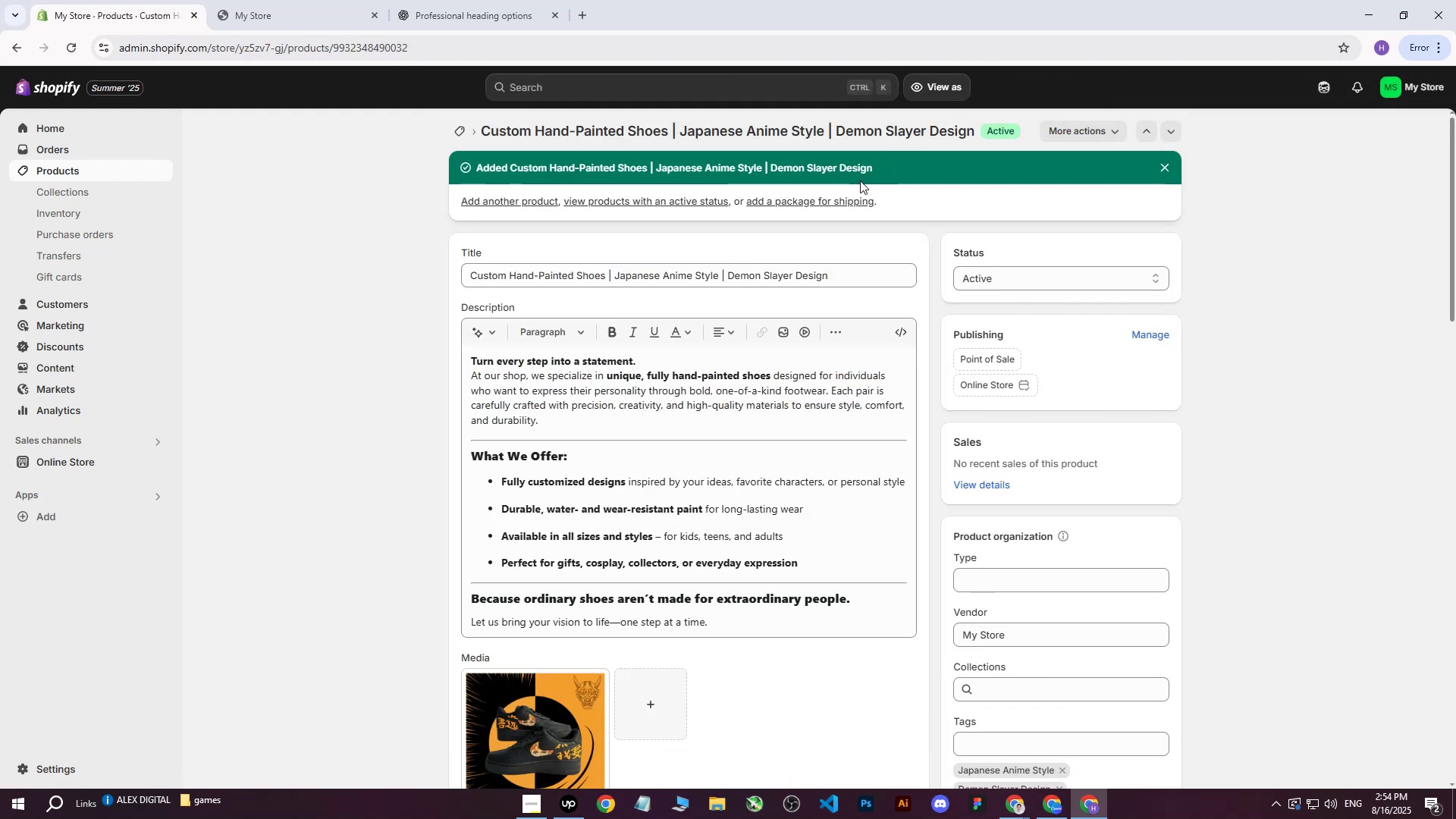 
wait(13.86)
 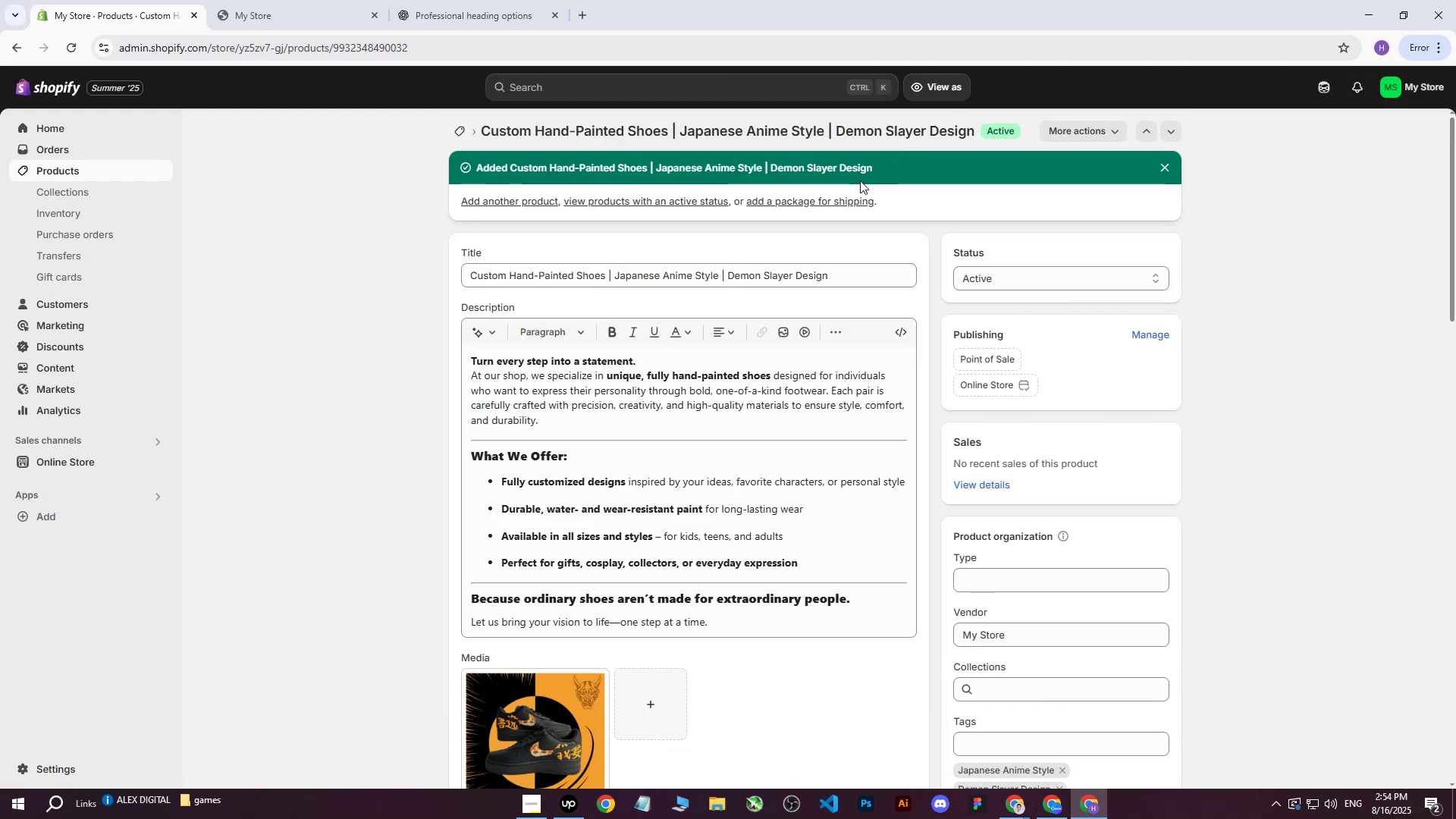 
scroll: coordinate [819, 410], scroll_direction: up, amount: 8.0
 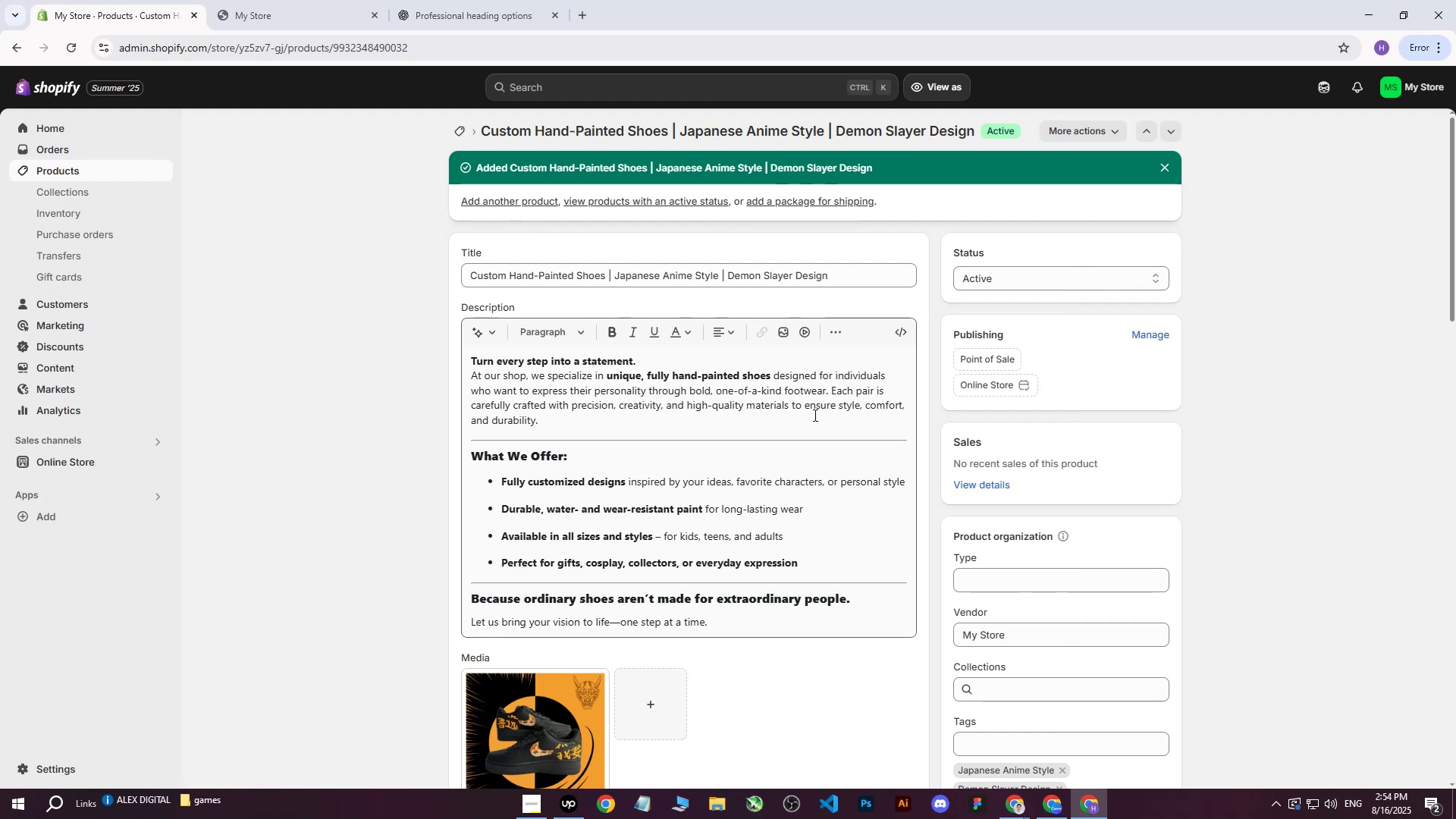 
wait(20.73)
 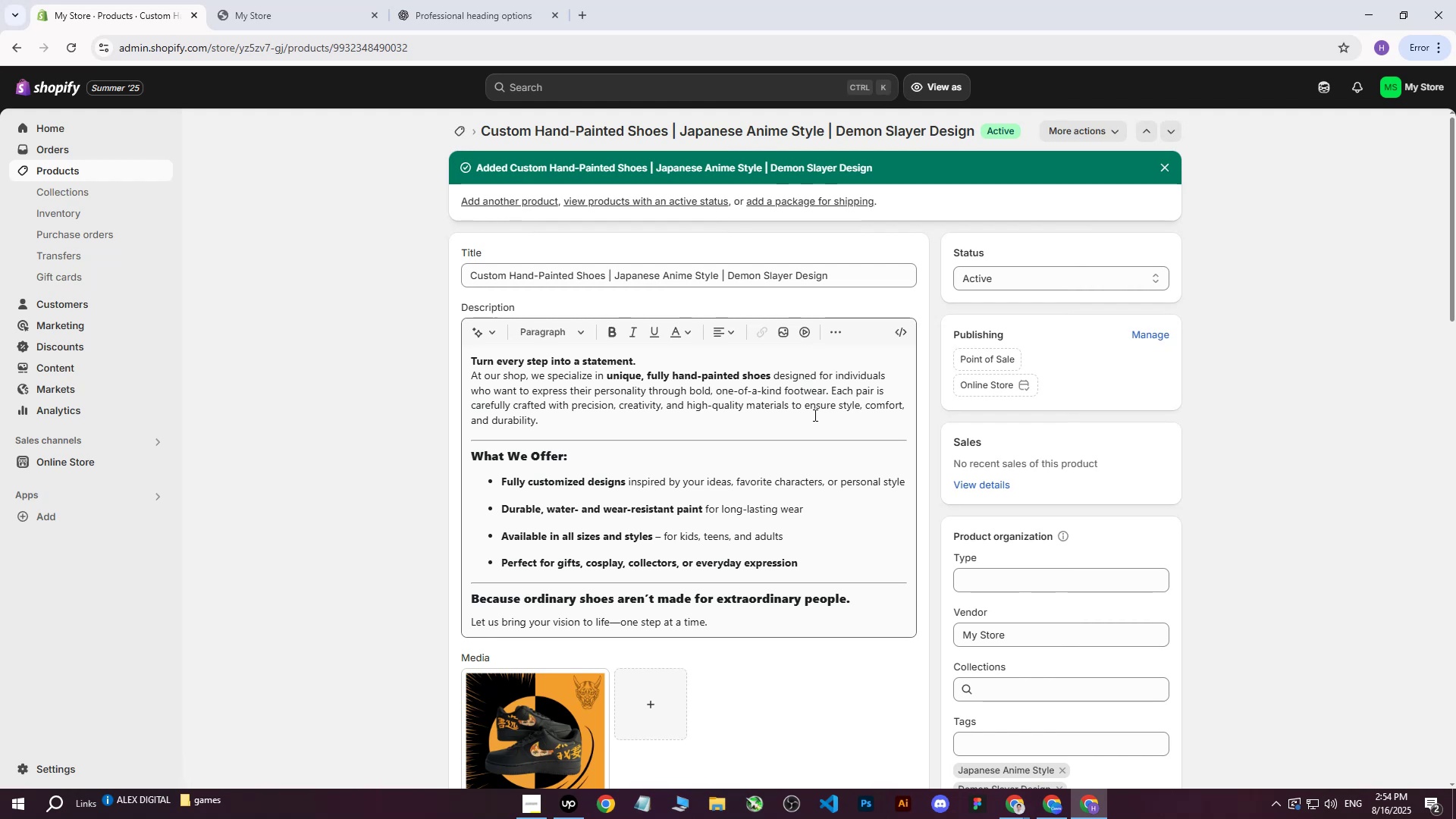 
scroll: coordinate [873, 415], scroll_direction: down, amount: 18.0
 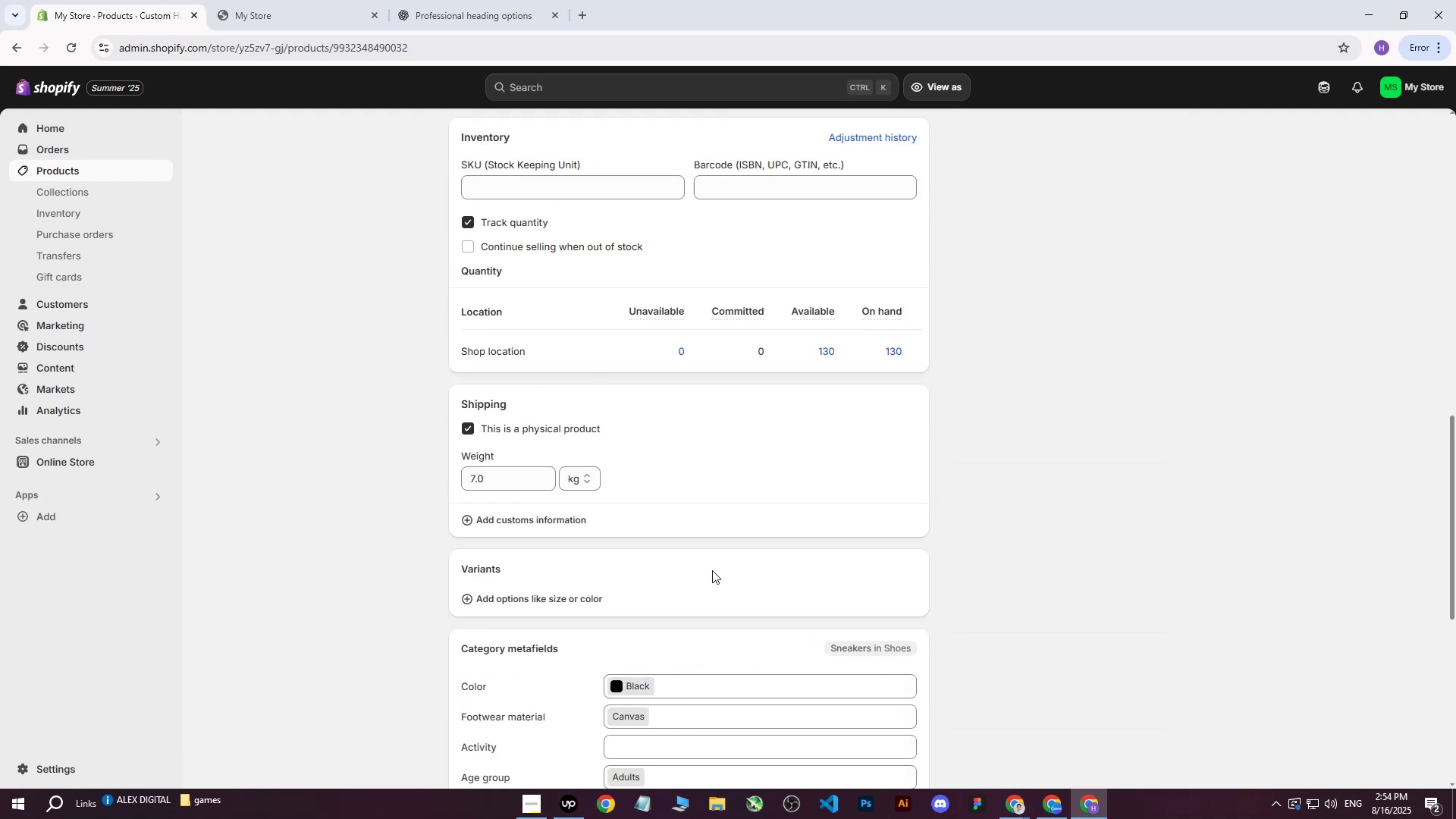 
scroll: coordinate [716, 529], scroll_direction: none, amount: 0.0
 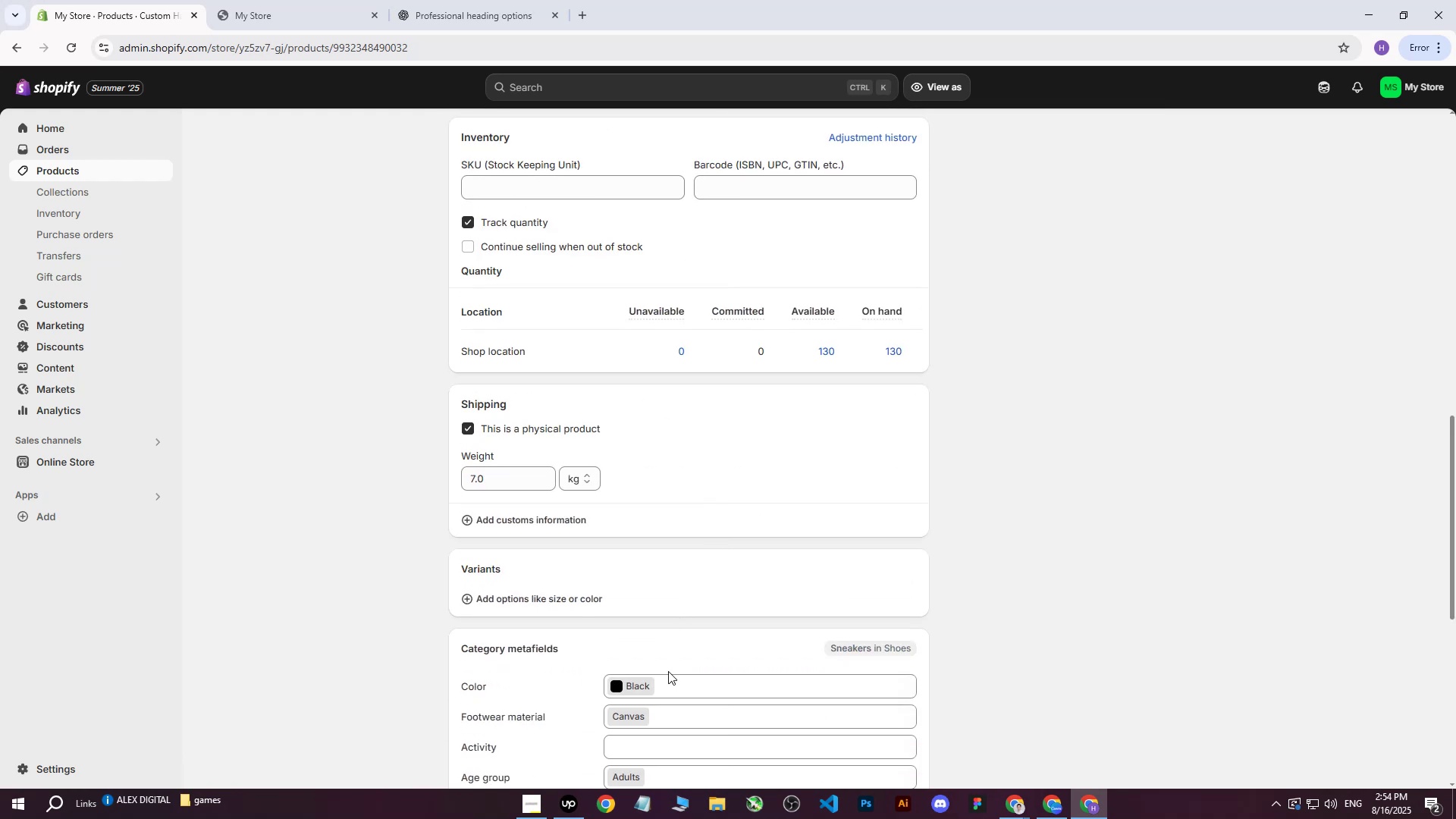 
left_click([676, 692])
 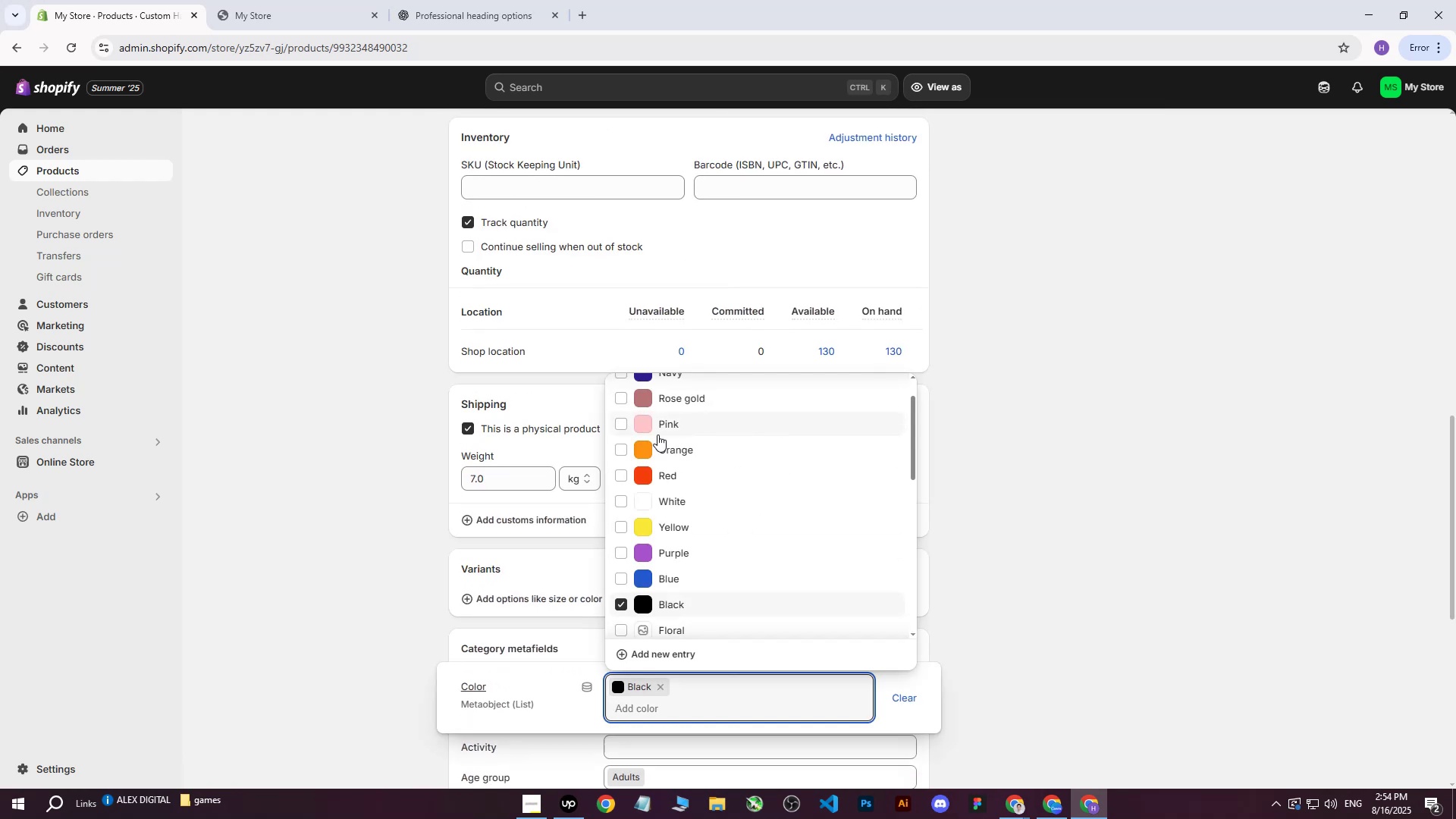 
left_click([616, 444])
 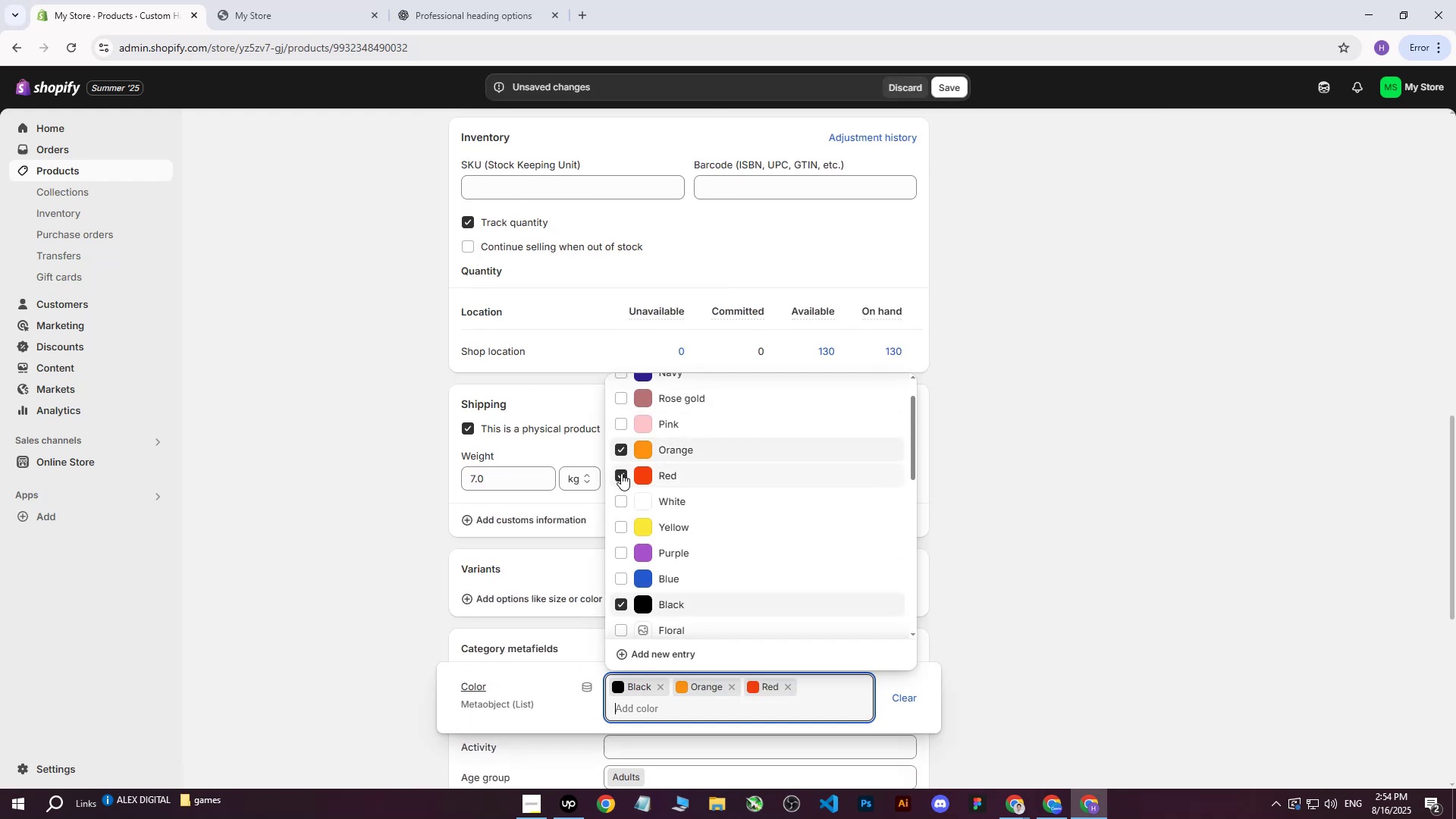 
scroll: coordinate [633, 442], scroll_direction: up, amount: 2.0
 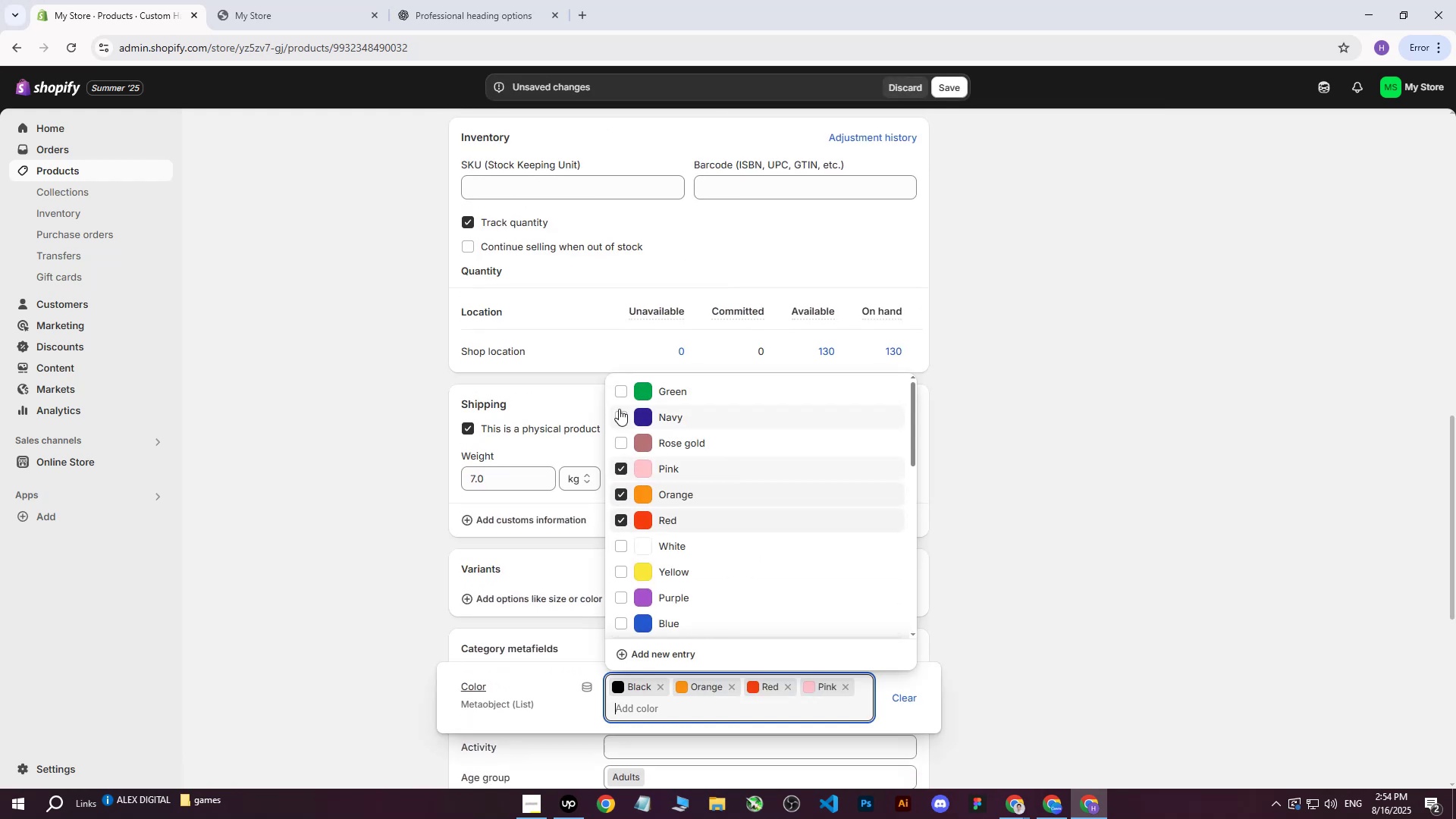 
double_click([619, 395])
 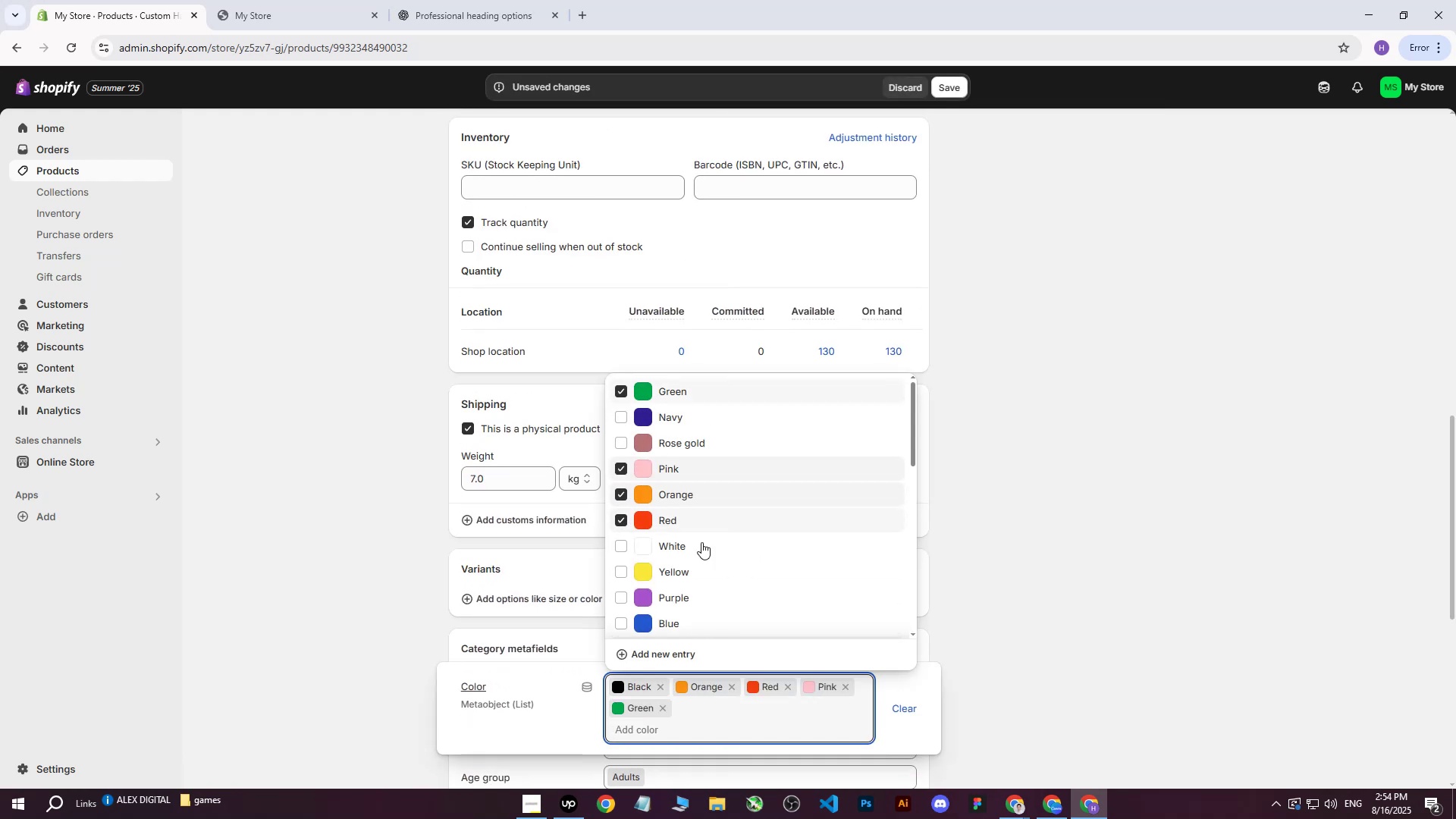 
scroll: coordinate [708, 557], scroll_direction: down, amount: 2.0
 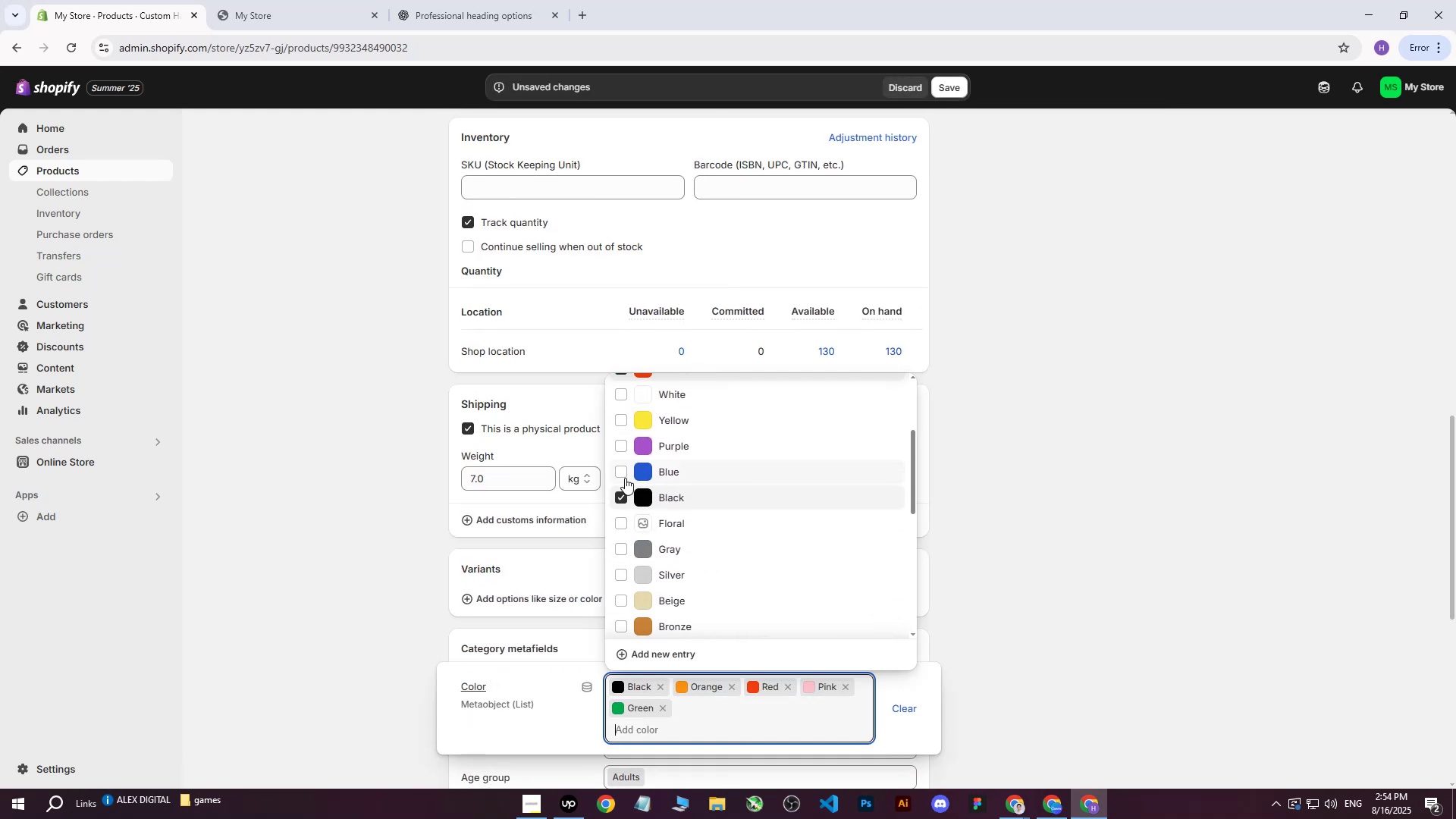 
double_click([617, 448])
 